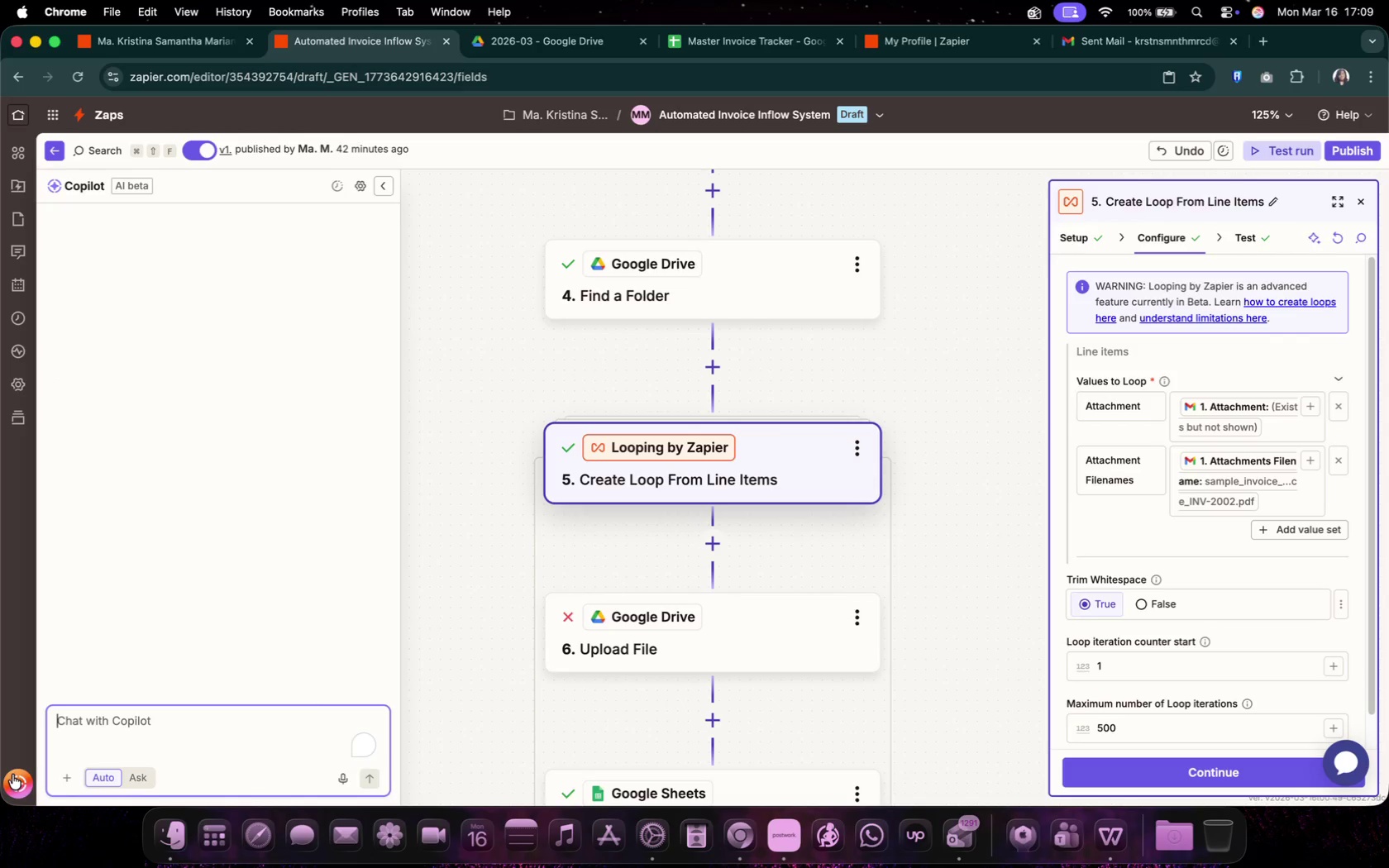 
left_click([175, 714])
 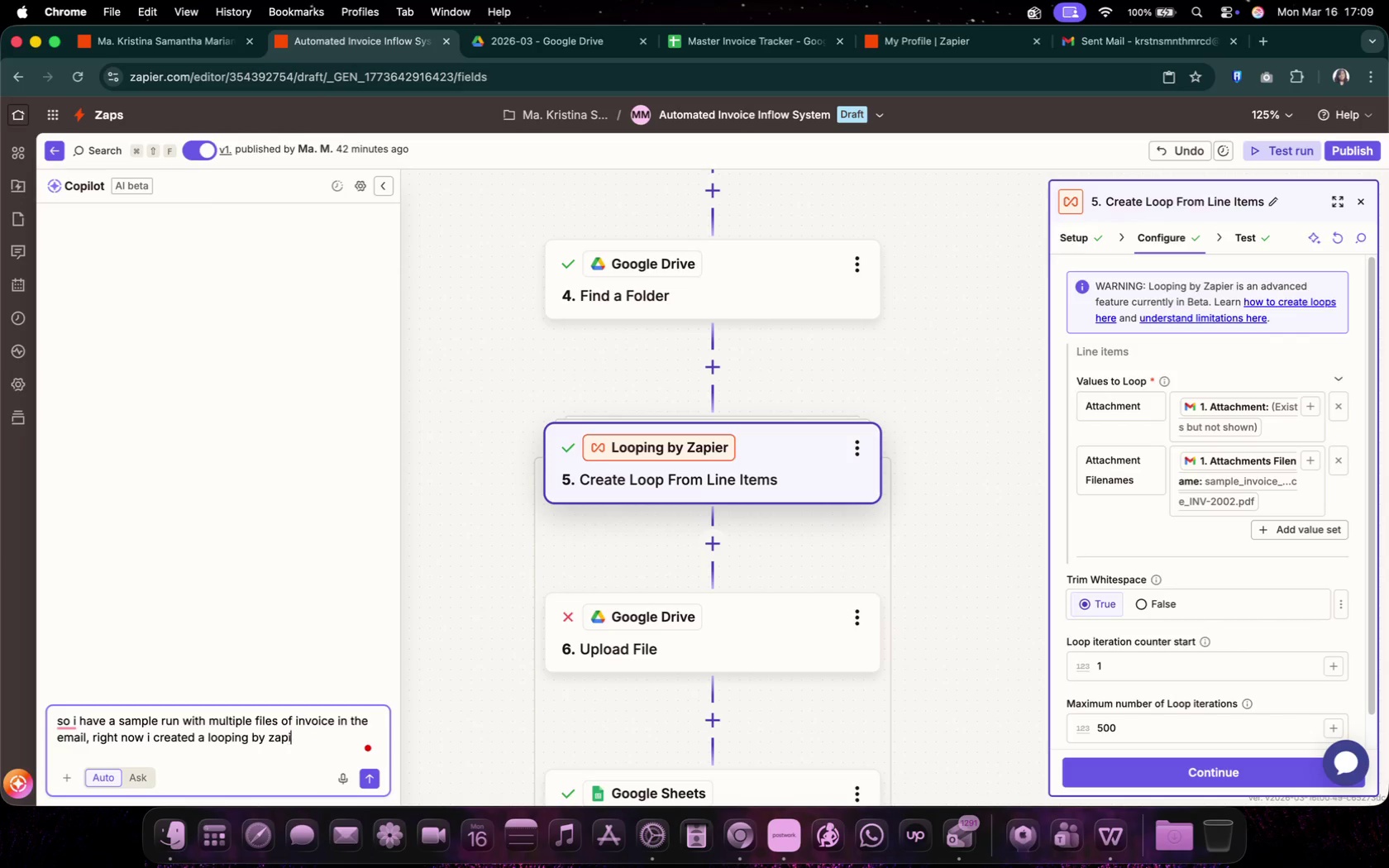 
type(so i have a sample run with multiple files of invoice in the email, right now i created a kl)
key(Backspace)
type(l)
key(Backspace)
key(Backspace)
type(looping by zapier but not sure w)
key(Backspace)
type(hw)
key(Backspace)
type(ow should we run this.)
 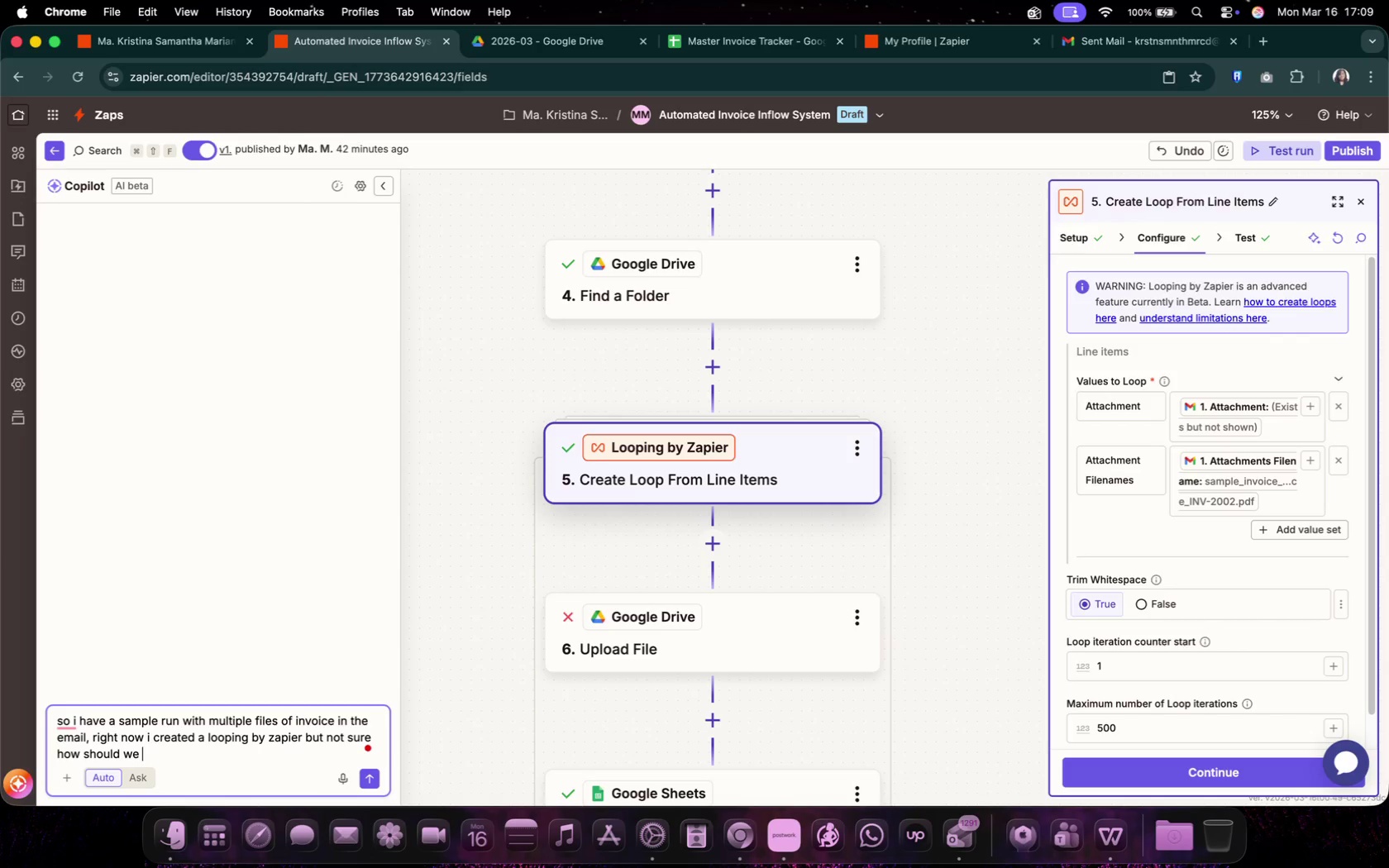 
key(Shift+Enter)
 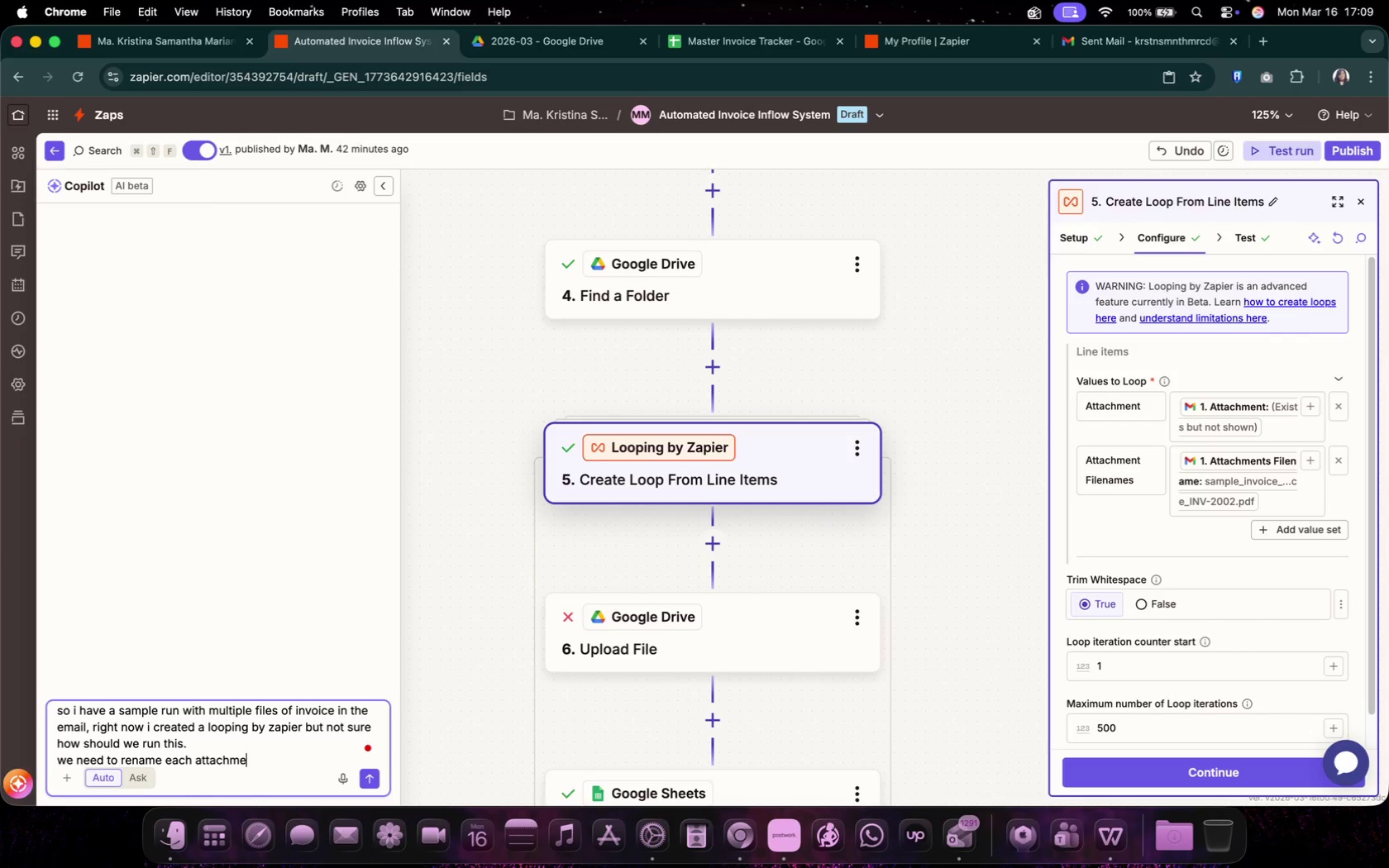 
type(we need to)
key(Backspace)
key(Backspace)
type(to rename each attachments from one email to the format )
 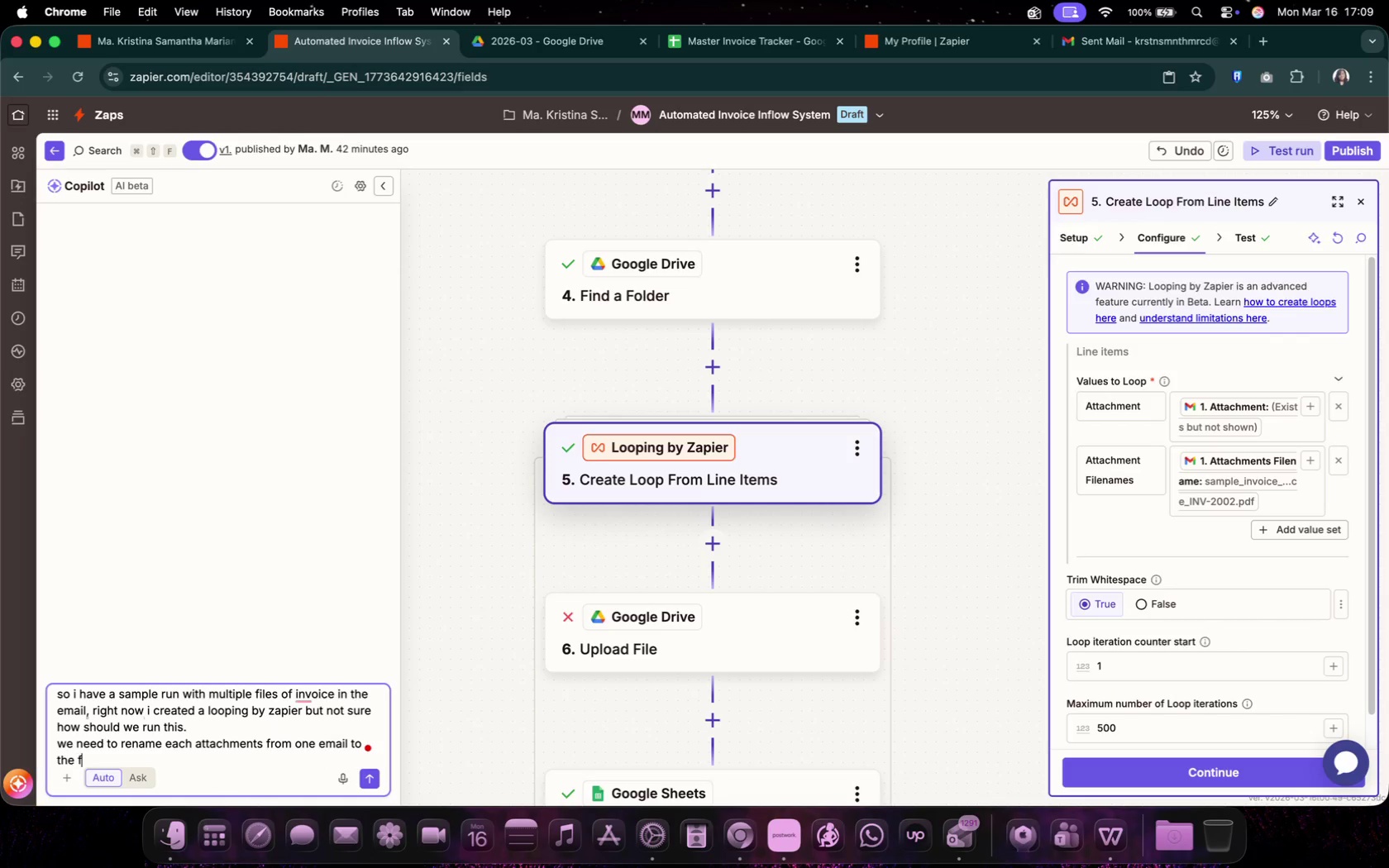 
type(Invoice - from name - date)
 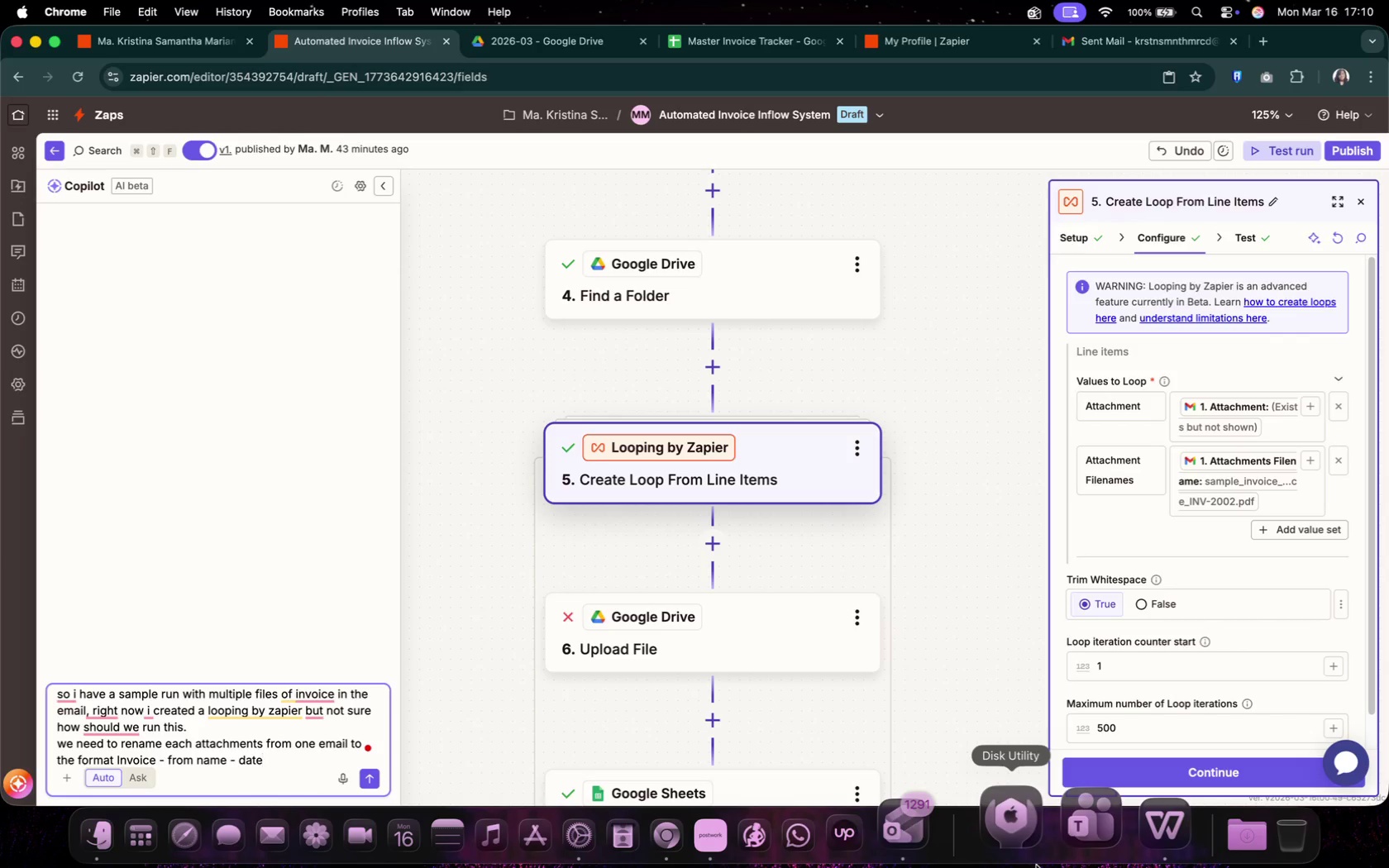 
scroll: coordinate [770, 608], scroll_direction: up, amount: 24.0
 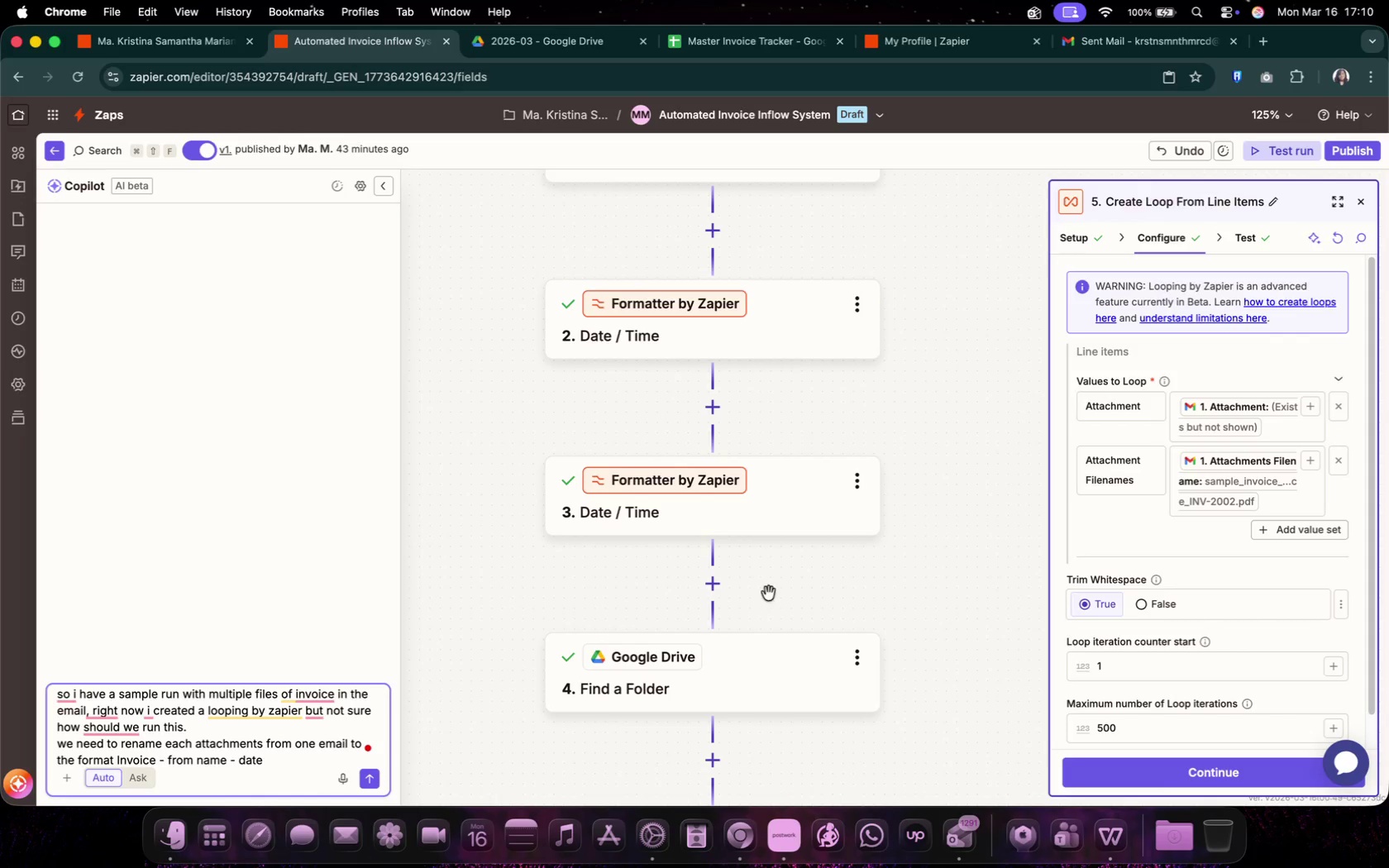 
double_click([797, 502])
 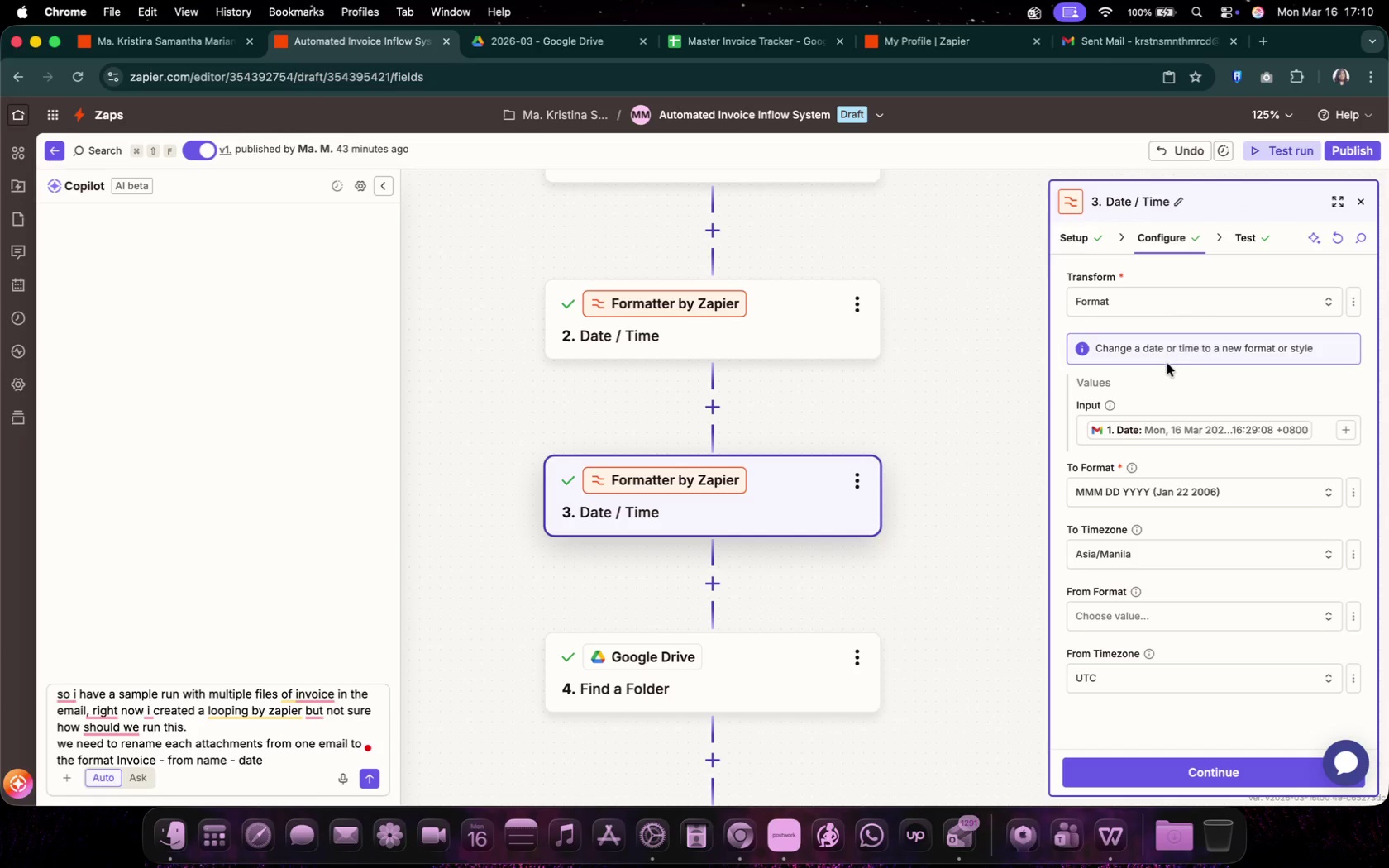 
left_click([785, 332])
 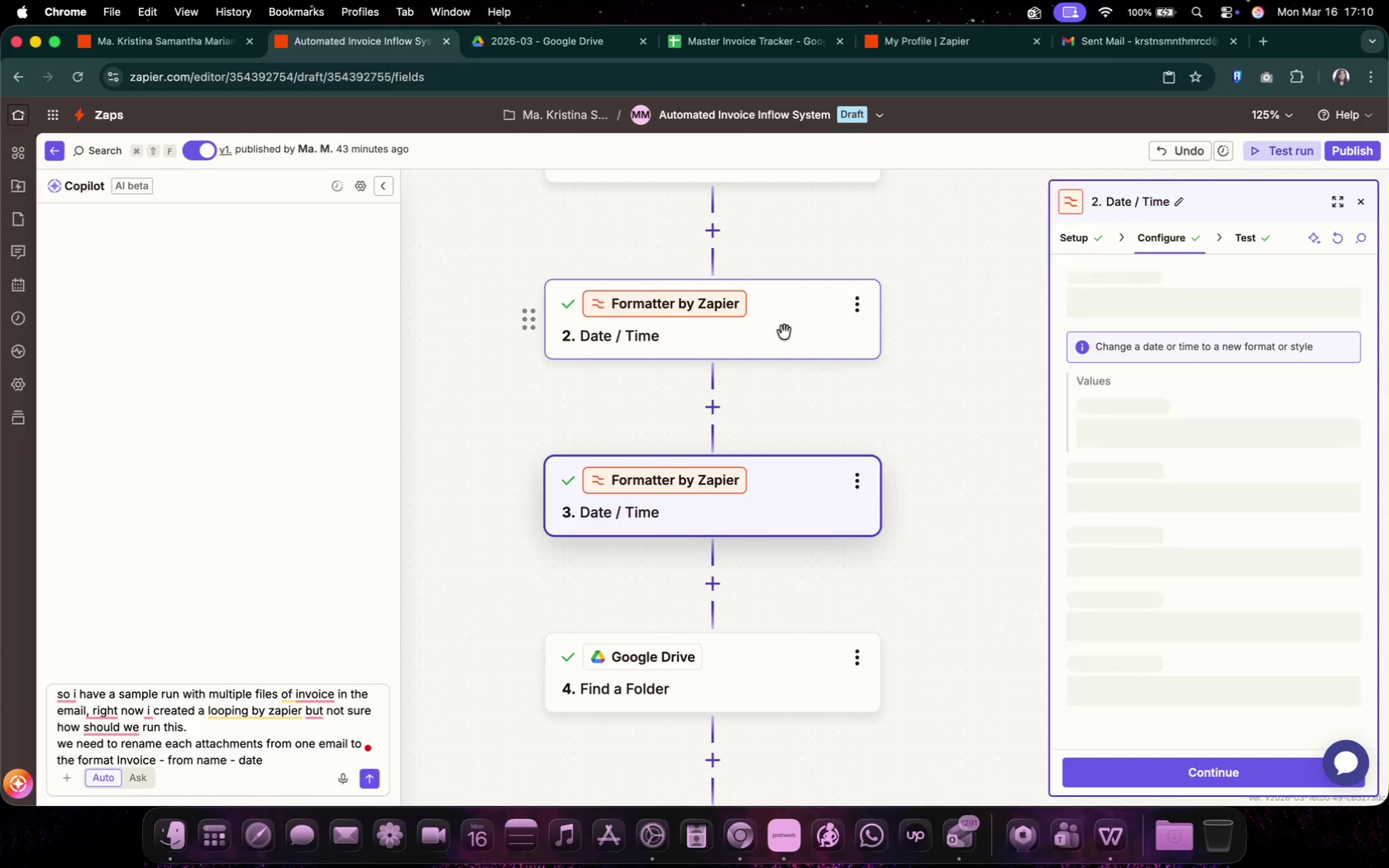 
left_click([777, 489])
 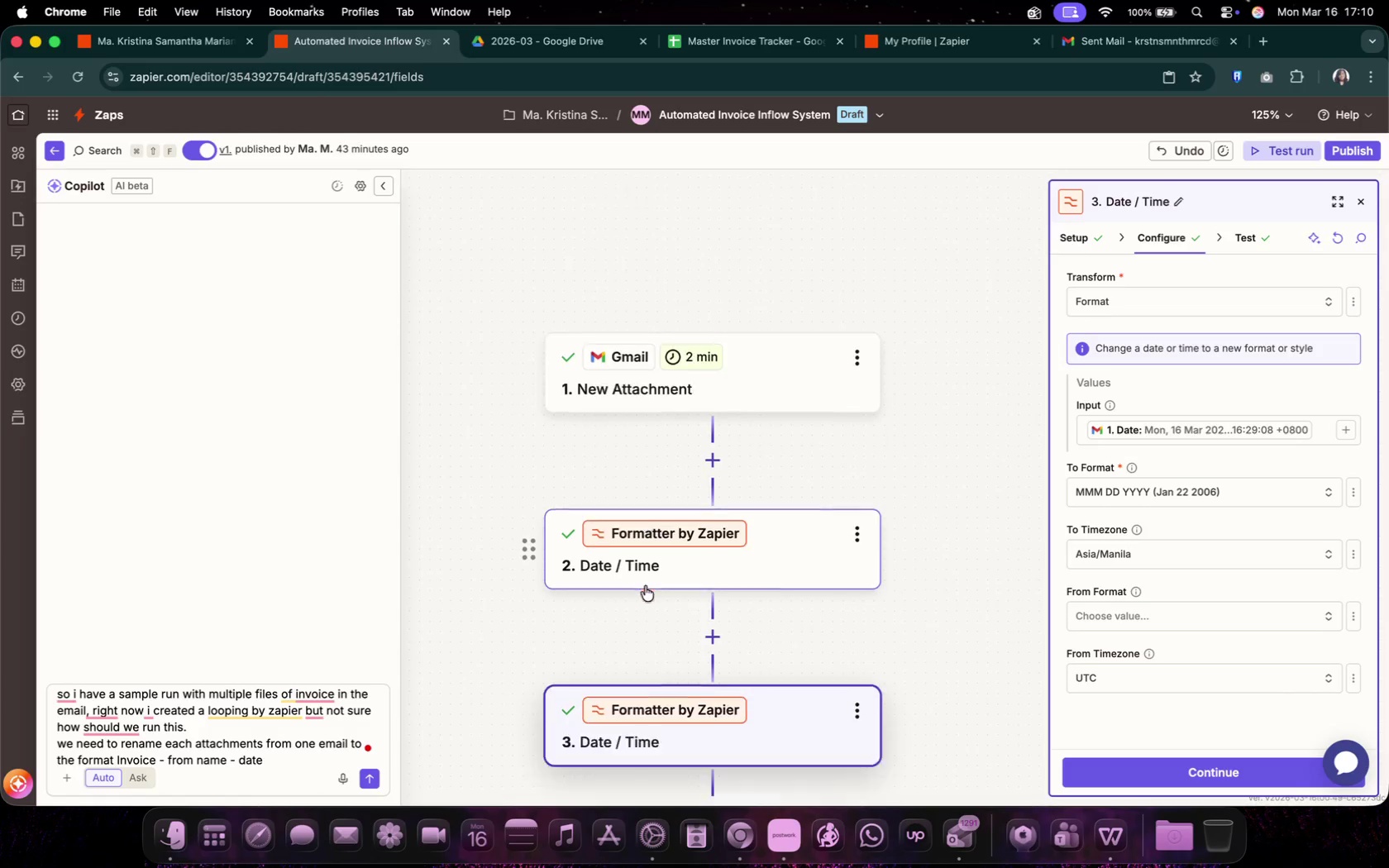 
scroll: coordinate [645, 586], scroll_direction: down, amount: 1.0
 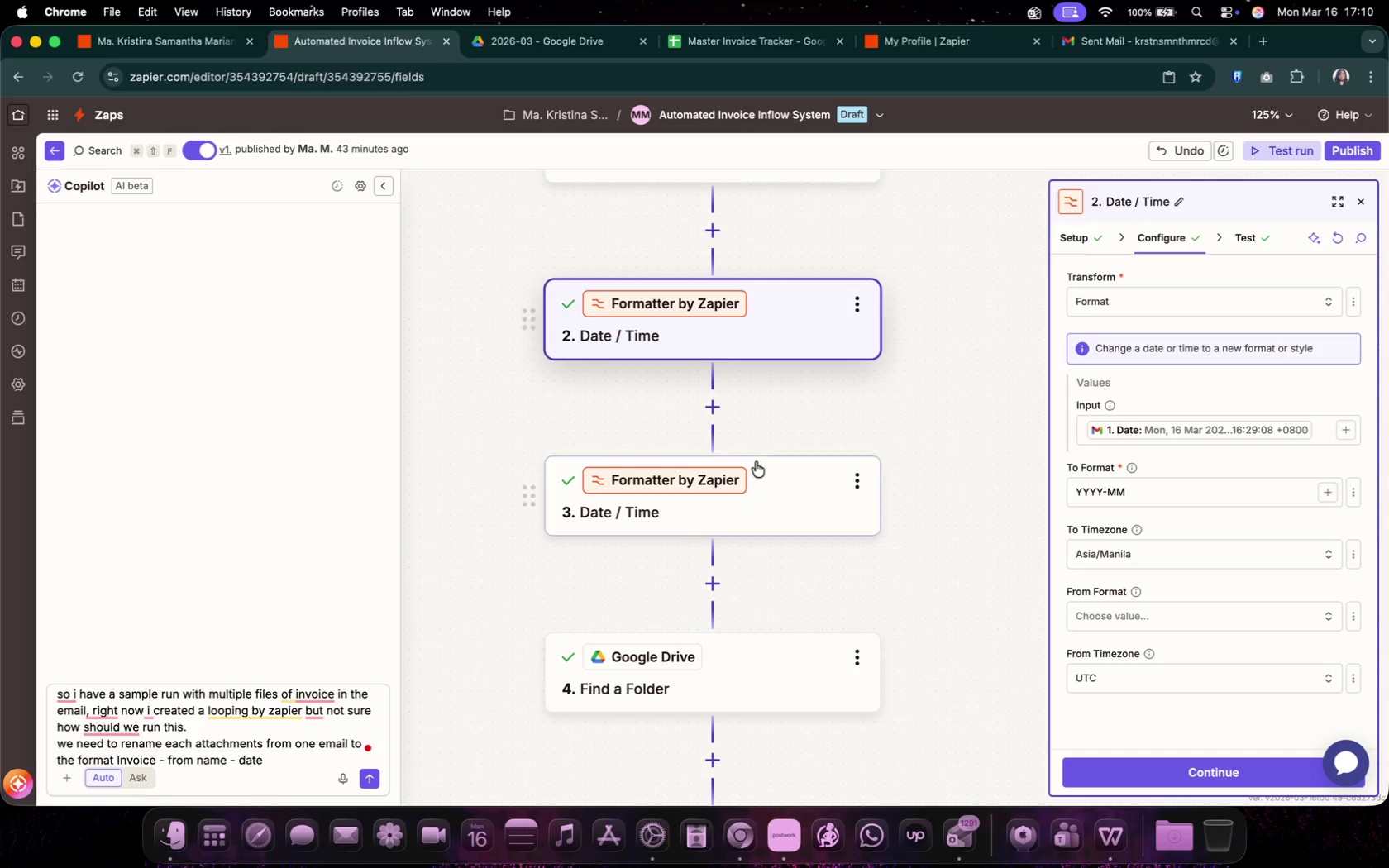 
left_click([282, 741])
 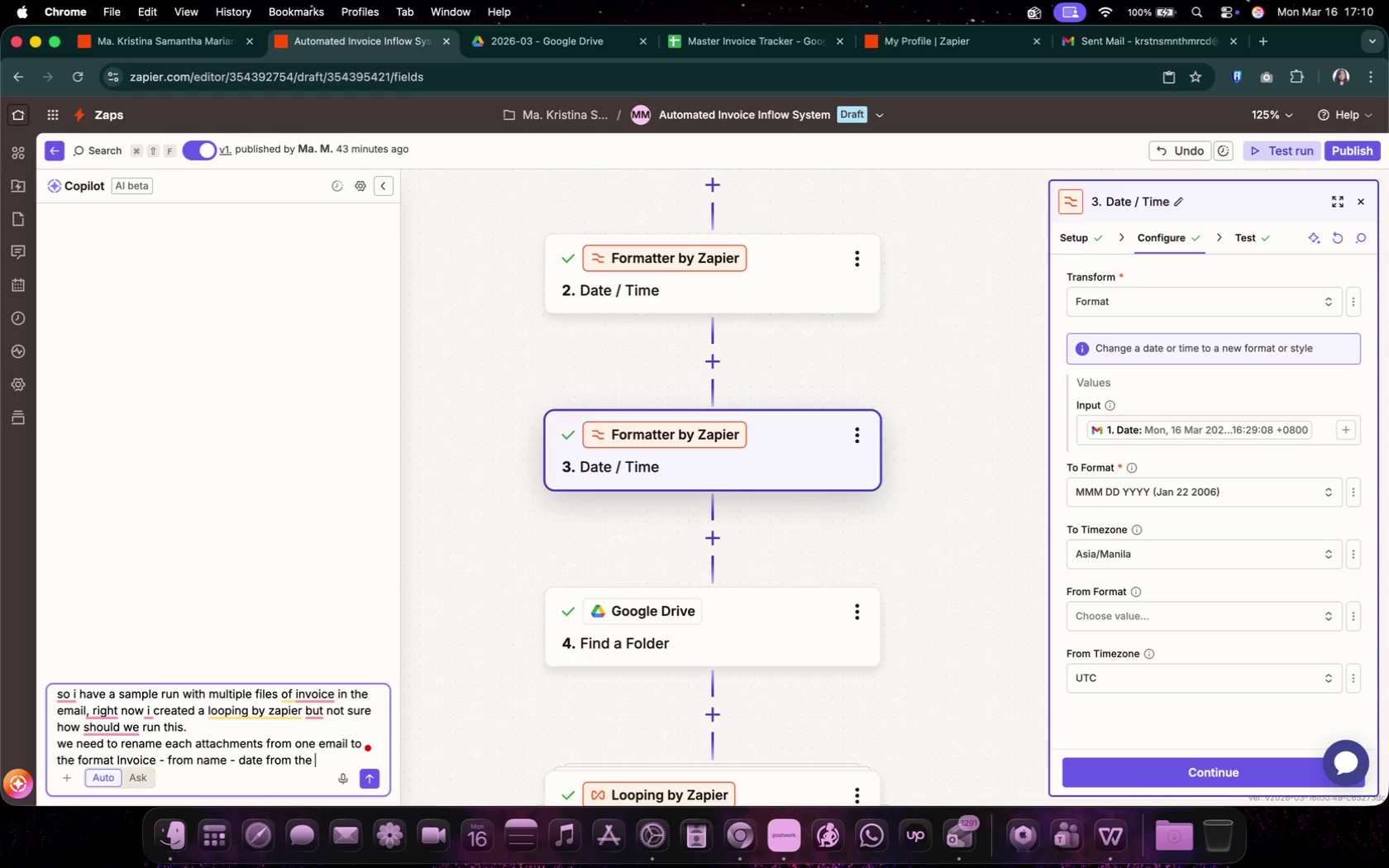 
type( from the )
 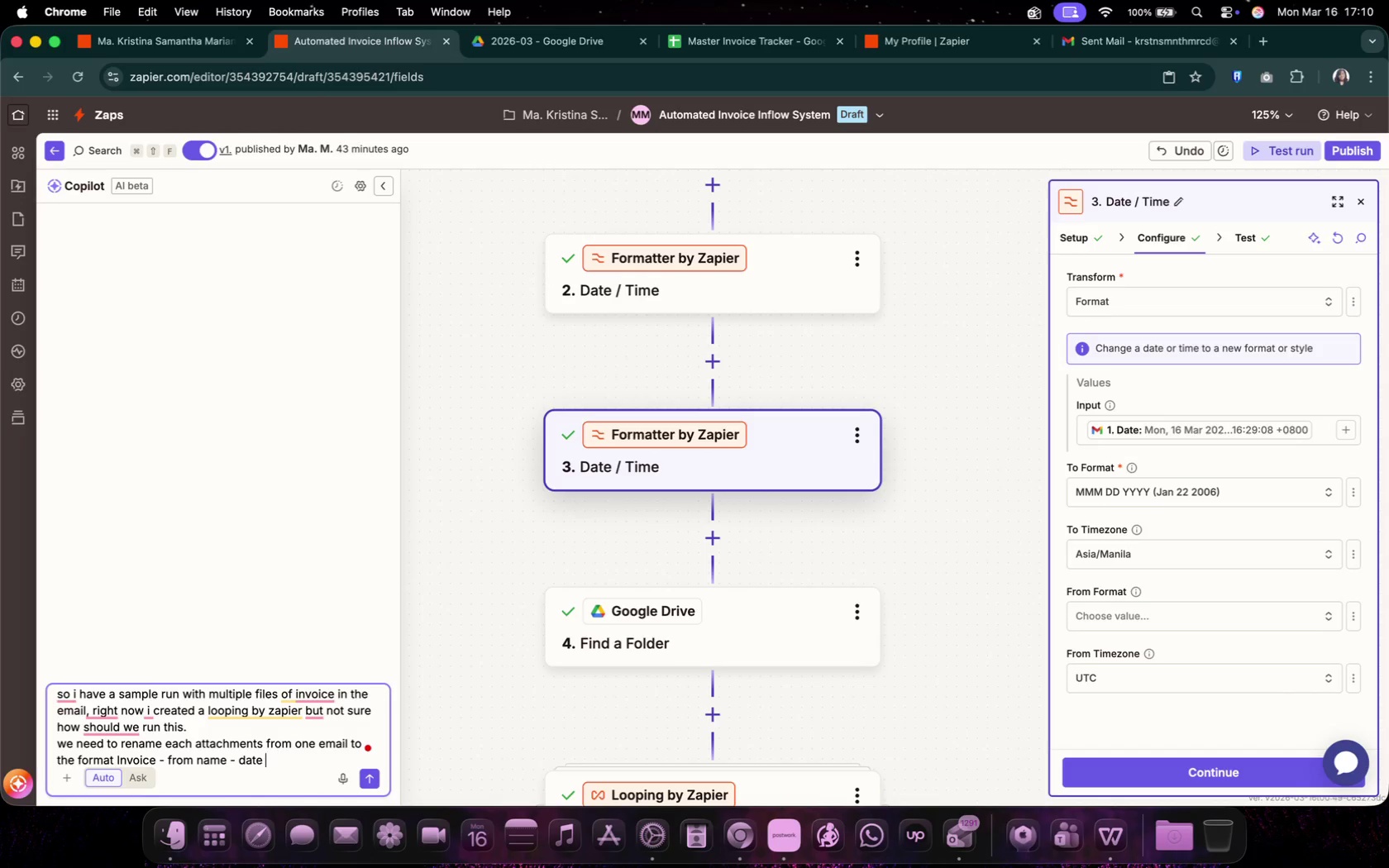 
type(2nd date tri)
key(Backspace)
key(Backspace)
type(the trigger MMM DD YYYY)
 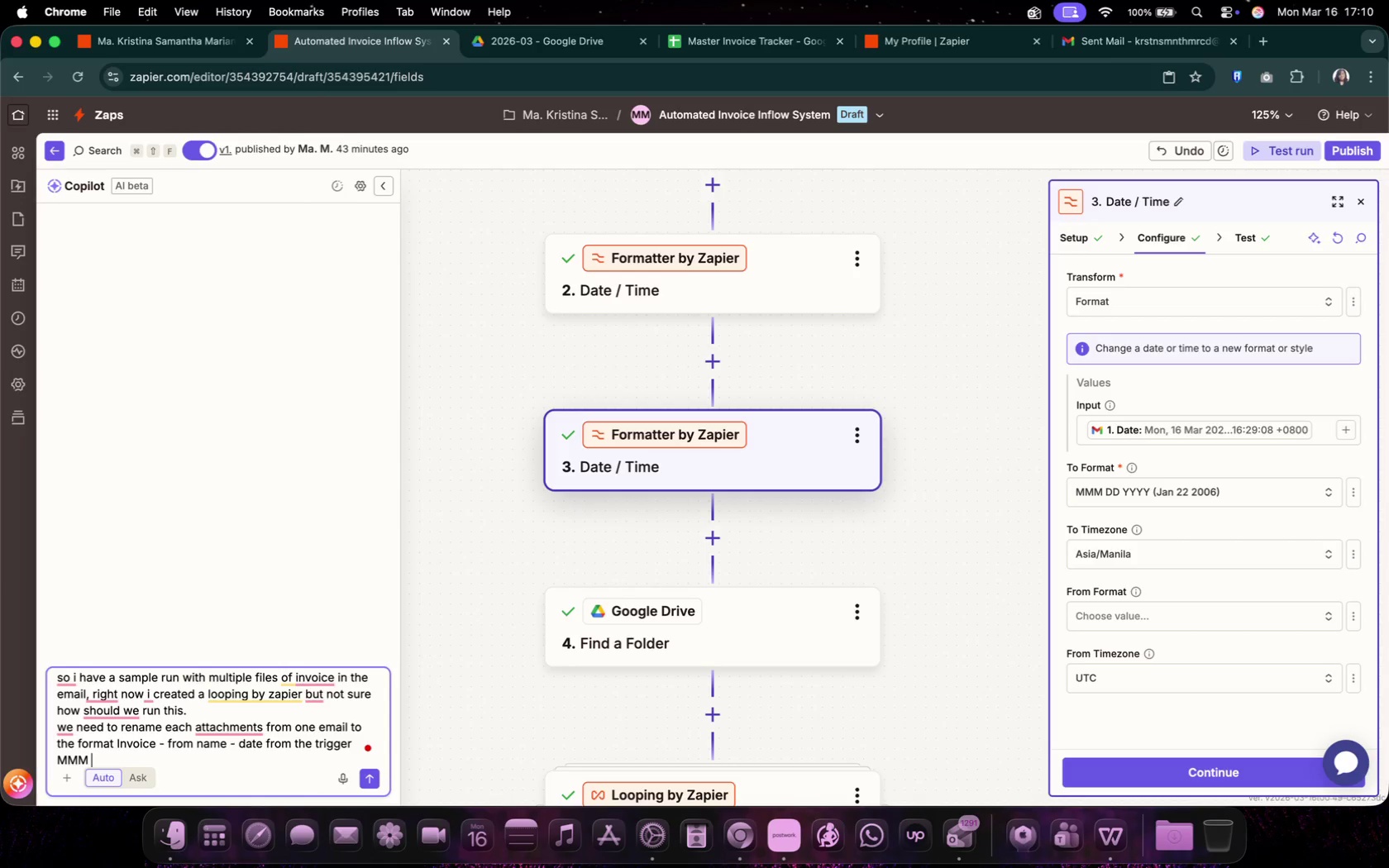 
key(Enter)
 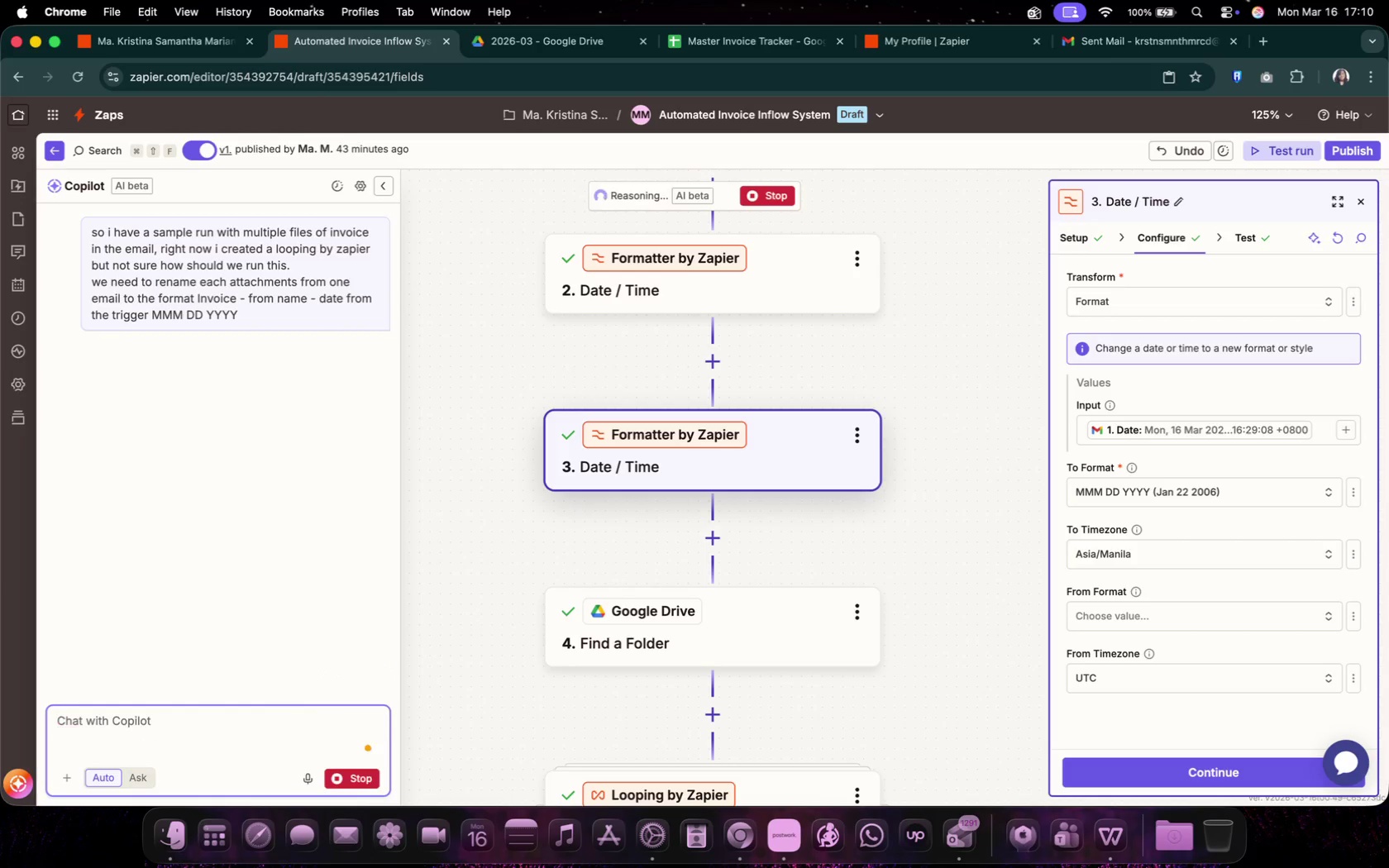 
scroll: coordinate [661, 579], scroll_direction: down, amount: 18.0
 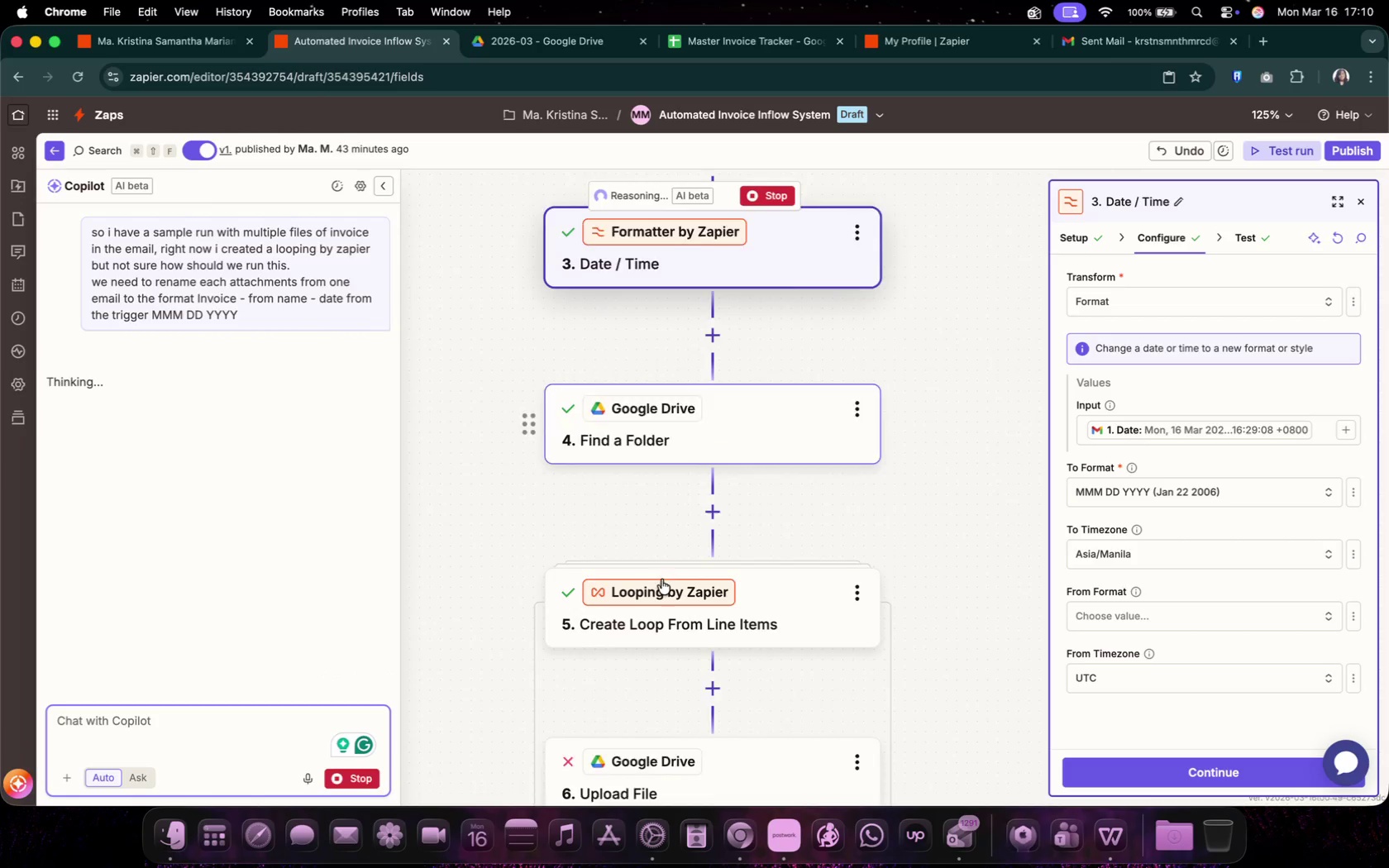 
left_click([737, 543])
 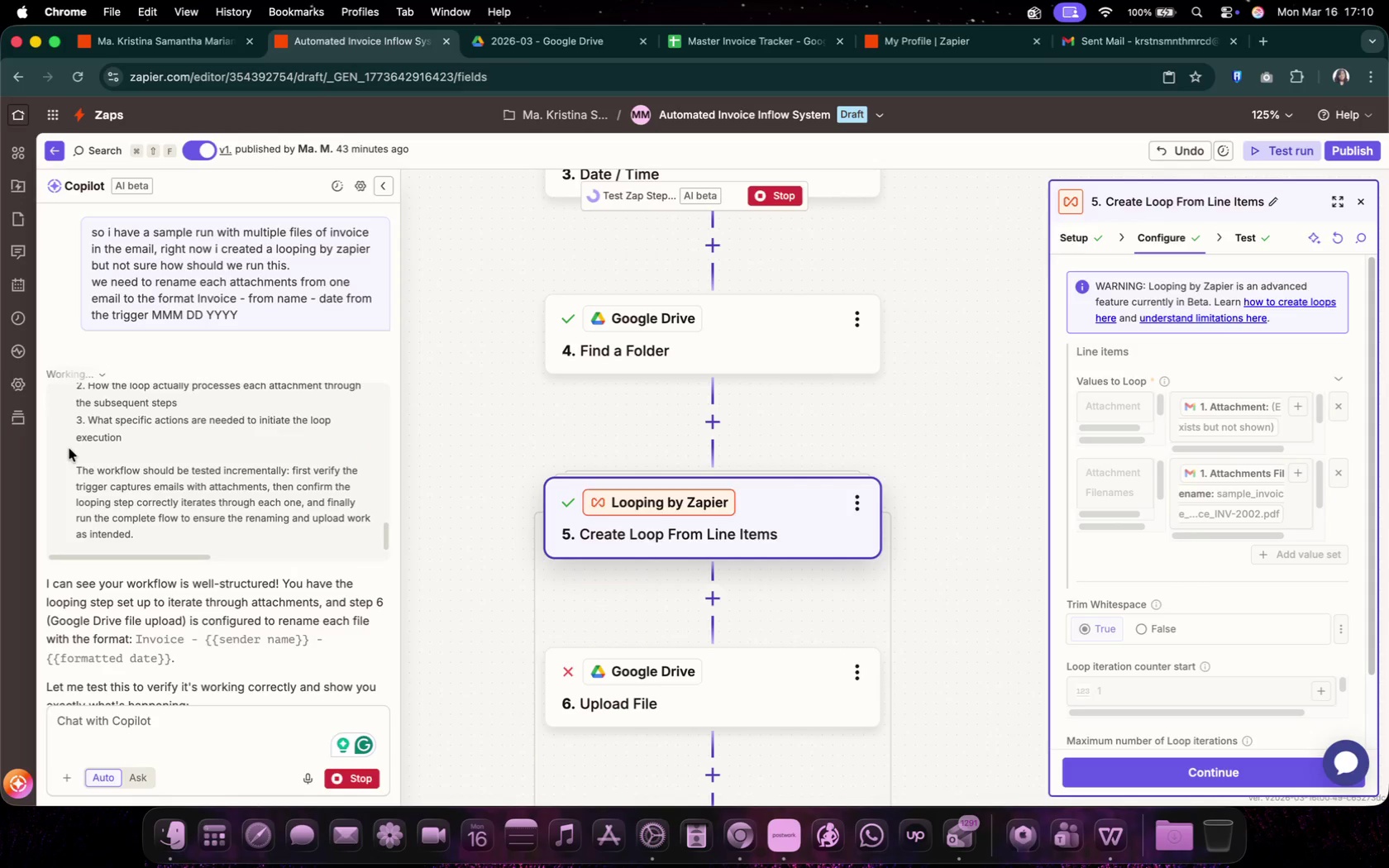 
wait(15.23)
 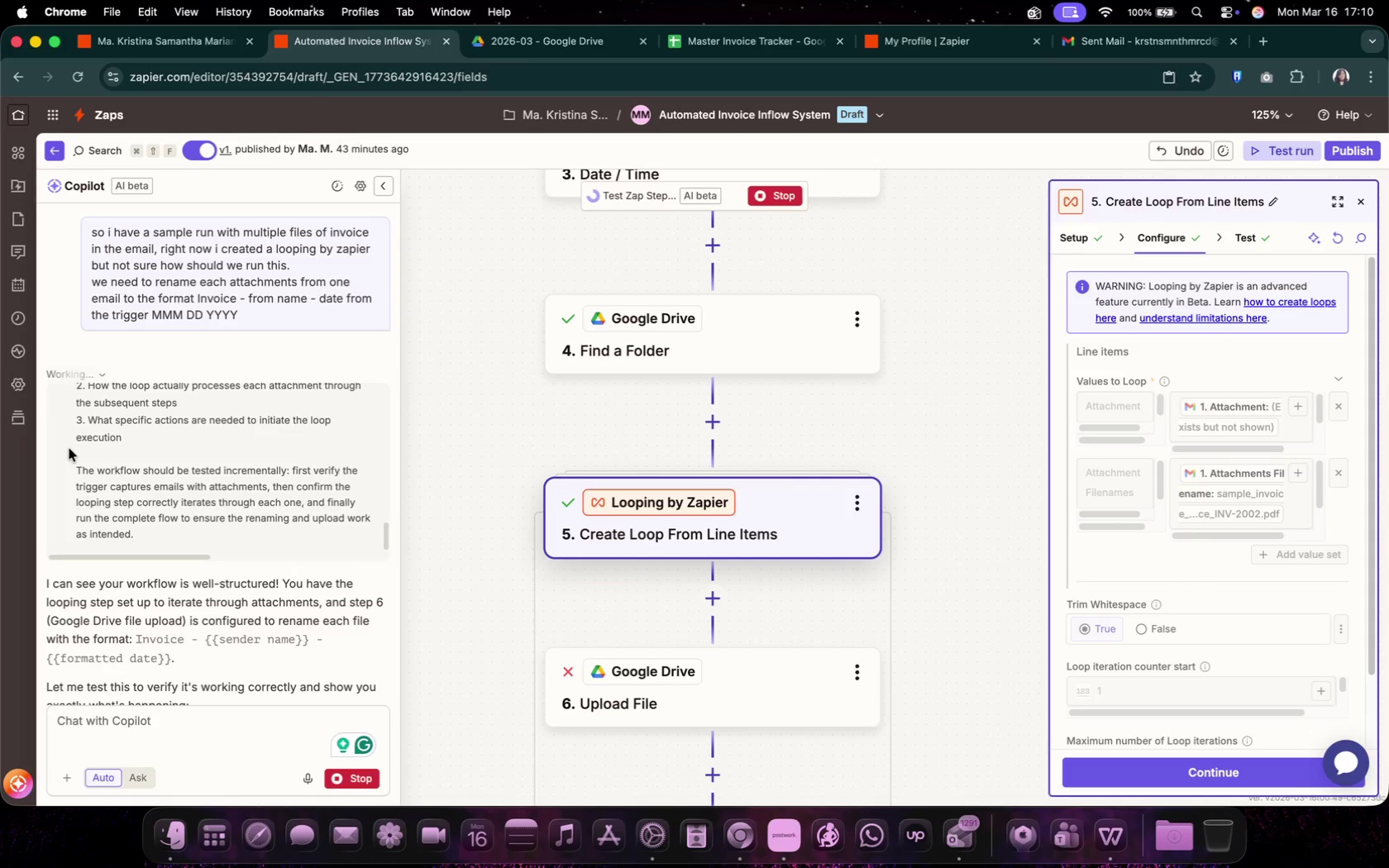 
left_click([155, 532])
 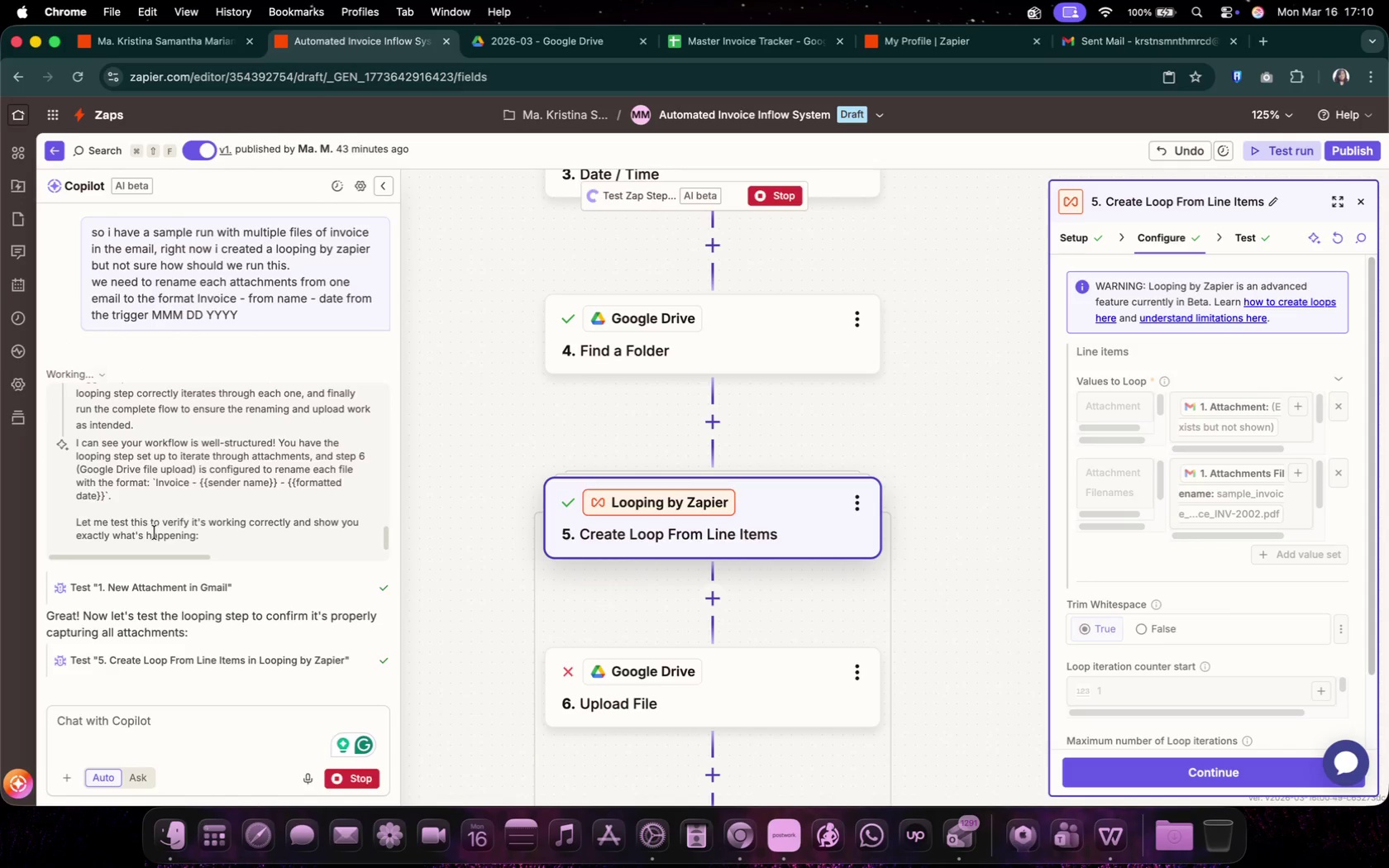 
mouse_move([156, 654])
 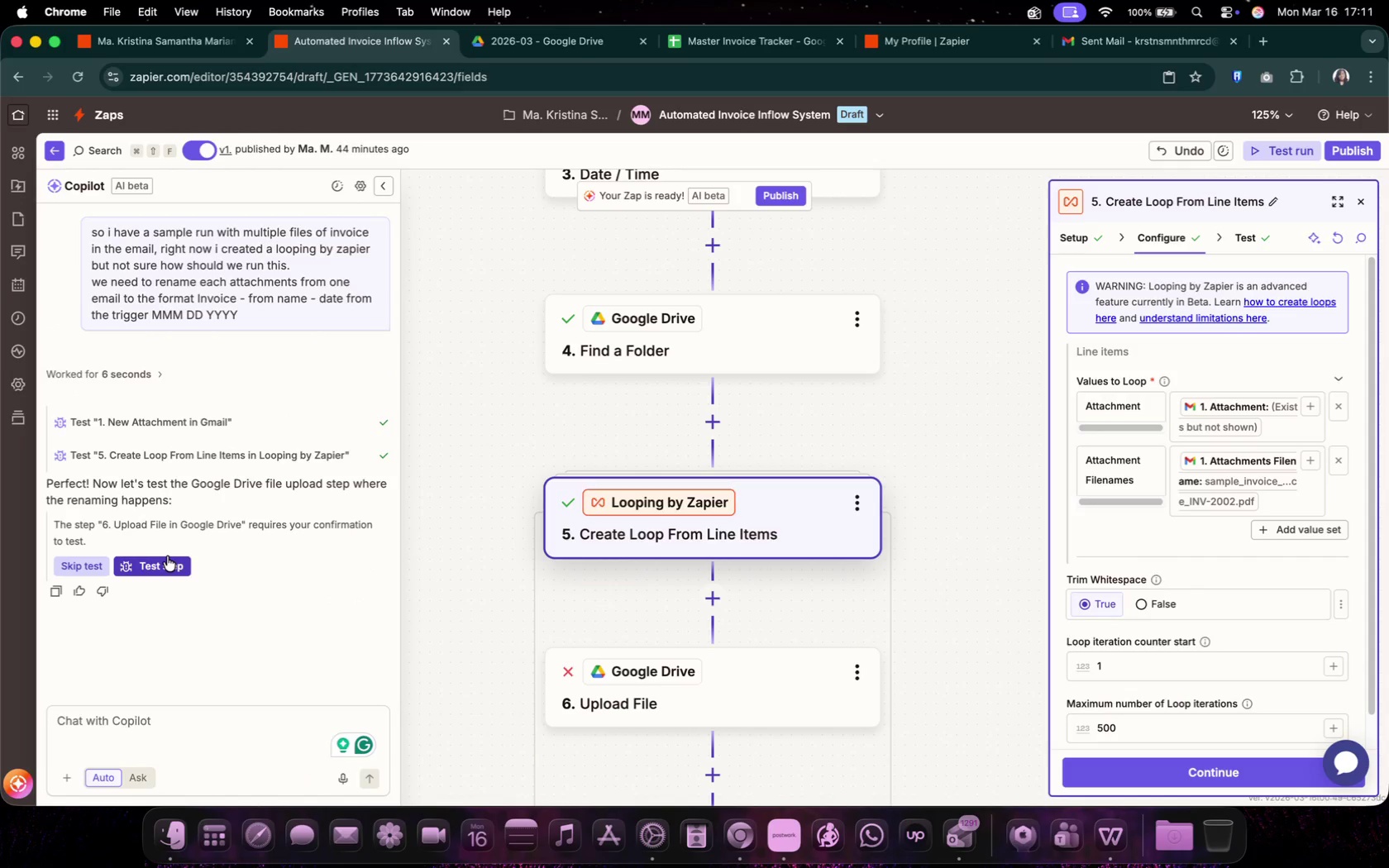 
left_click([167, 556])
 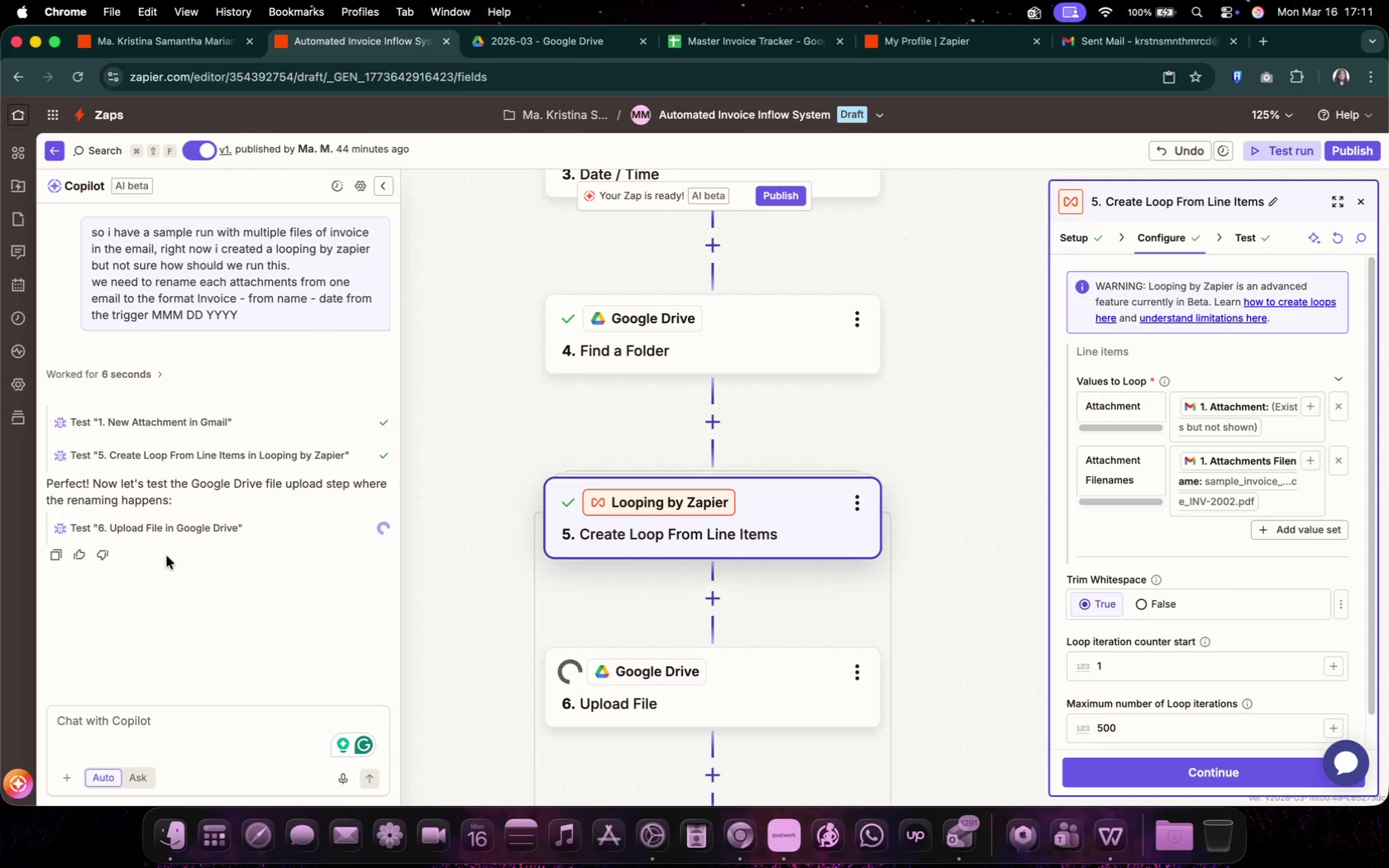 
scroll: coordinate [313, 676], scroll_direction: down, amount: 8.0
 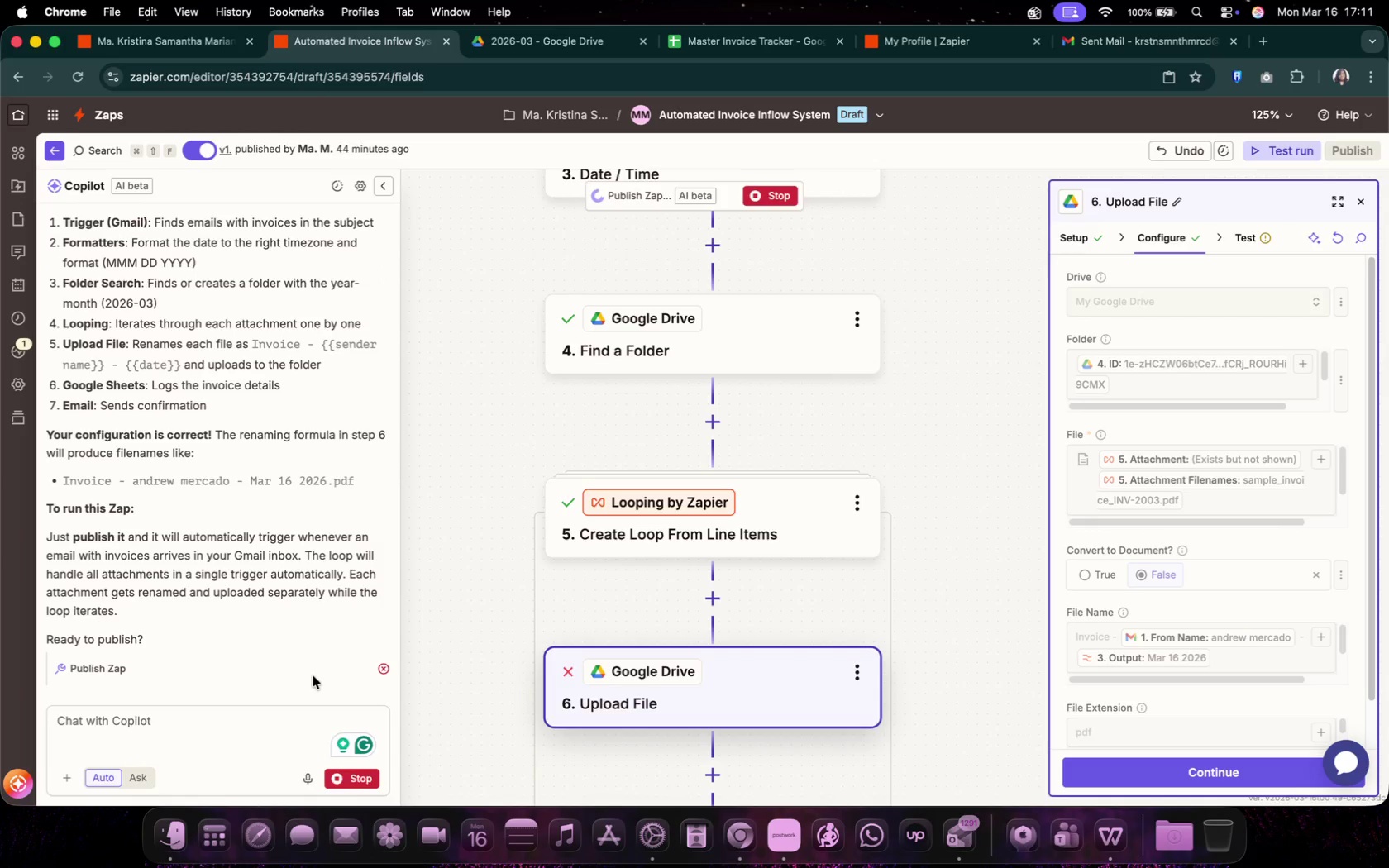 
wait(13.41)
 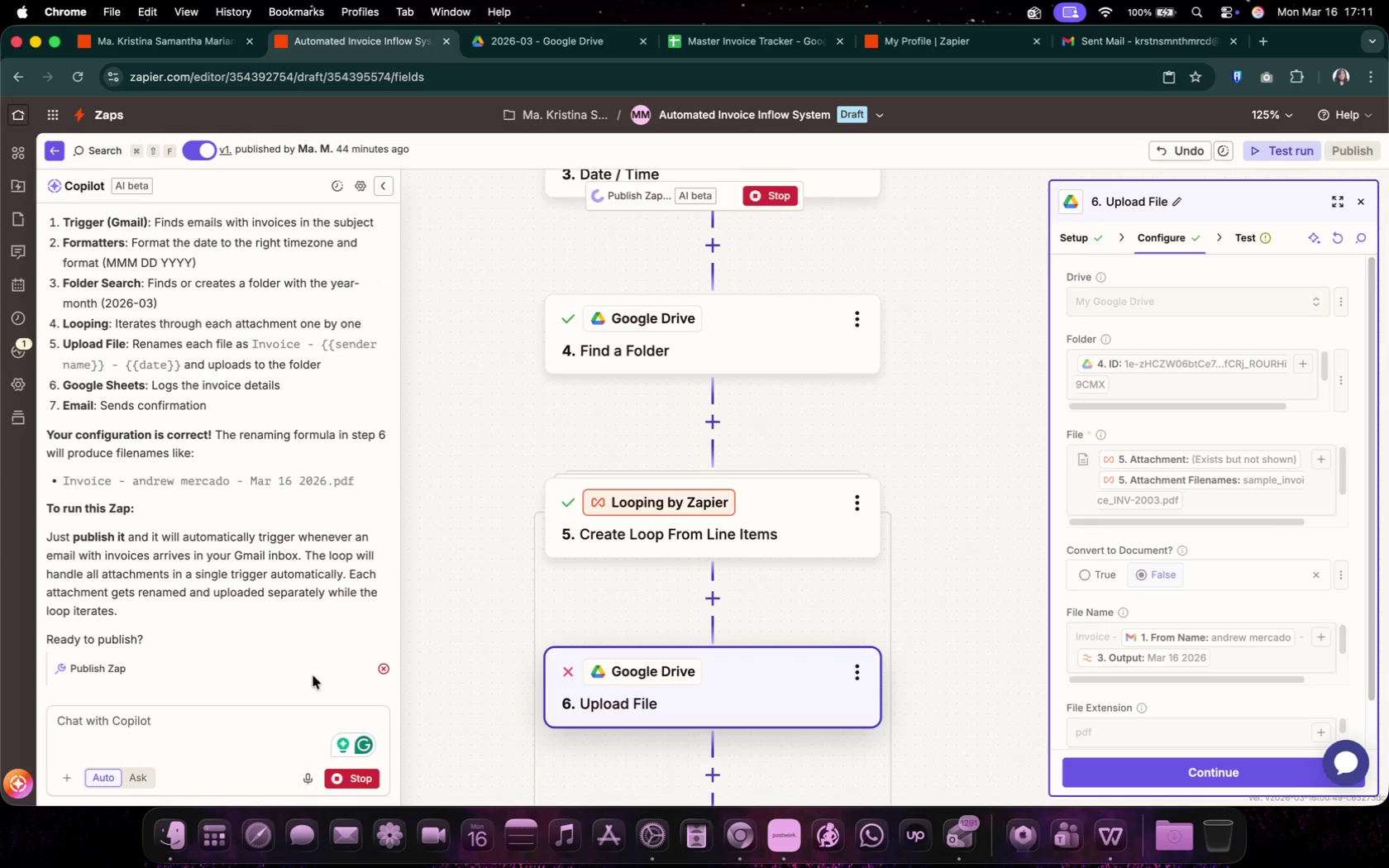 
scroll: coordinate [485, 638], scroll_direction: down, amount: 21.0
 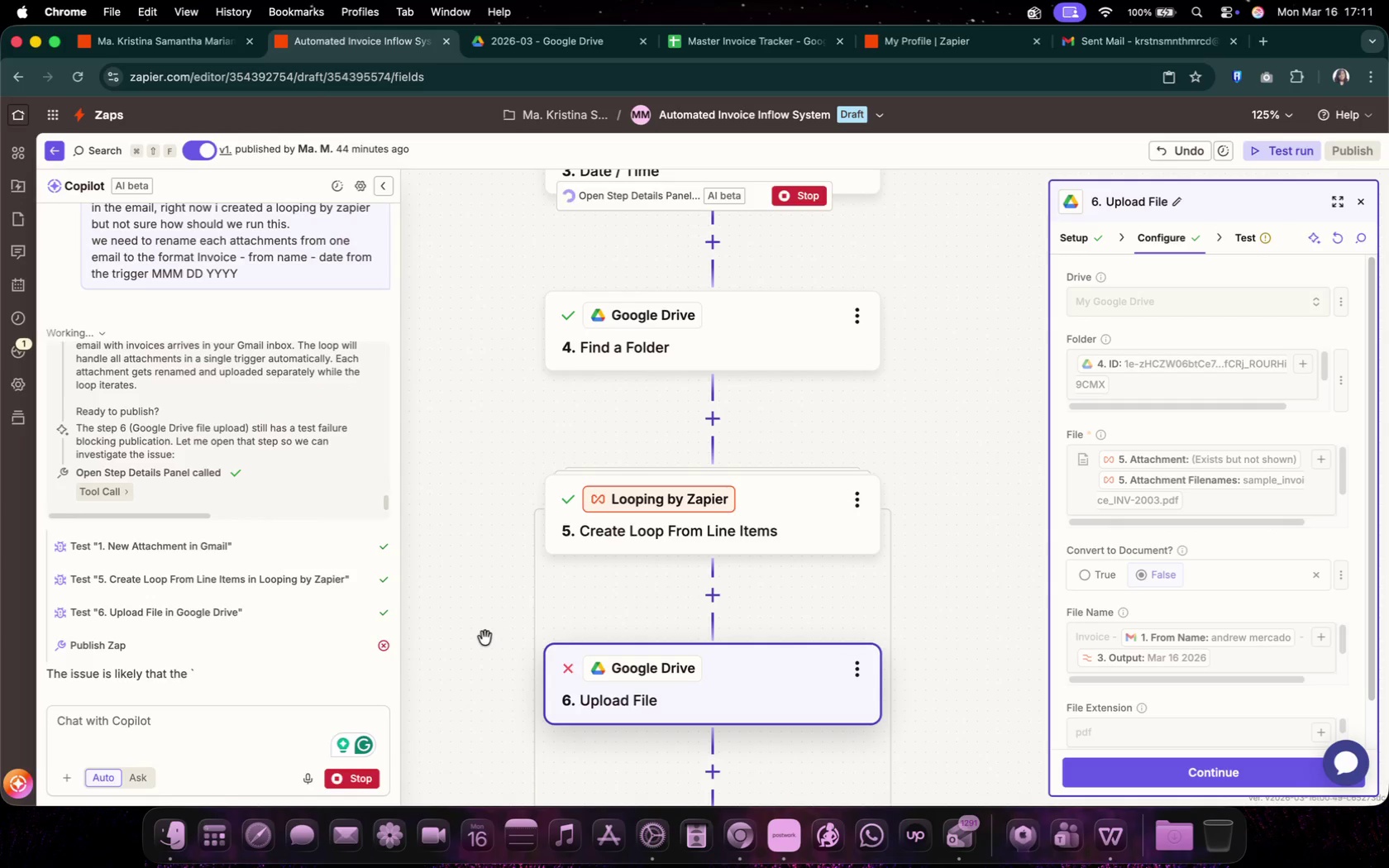 
scroll: coordinate [639, 632], scroll_direction: up, amount: 7.0
 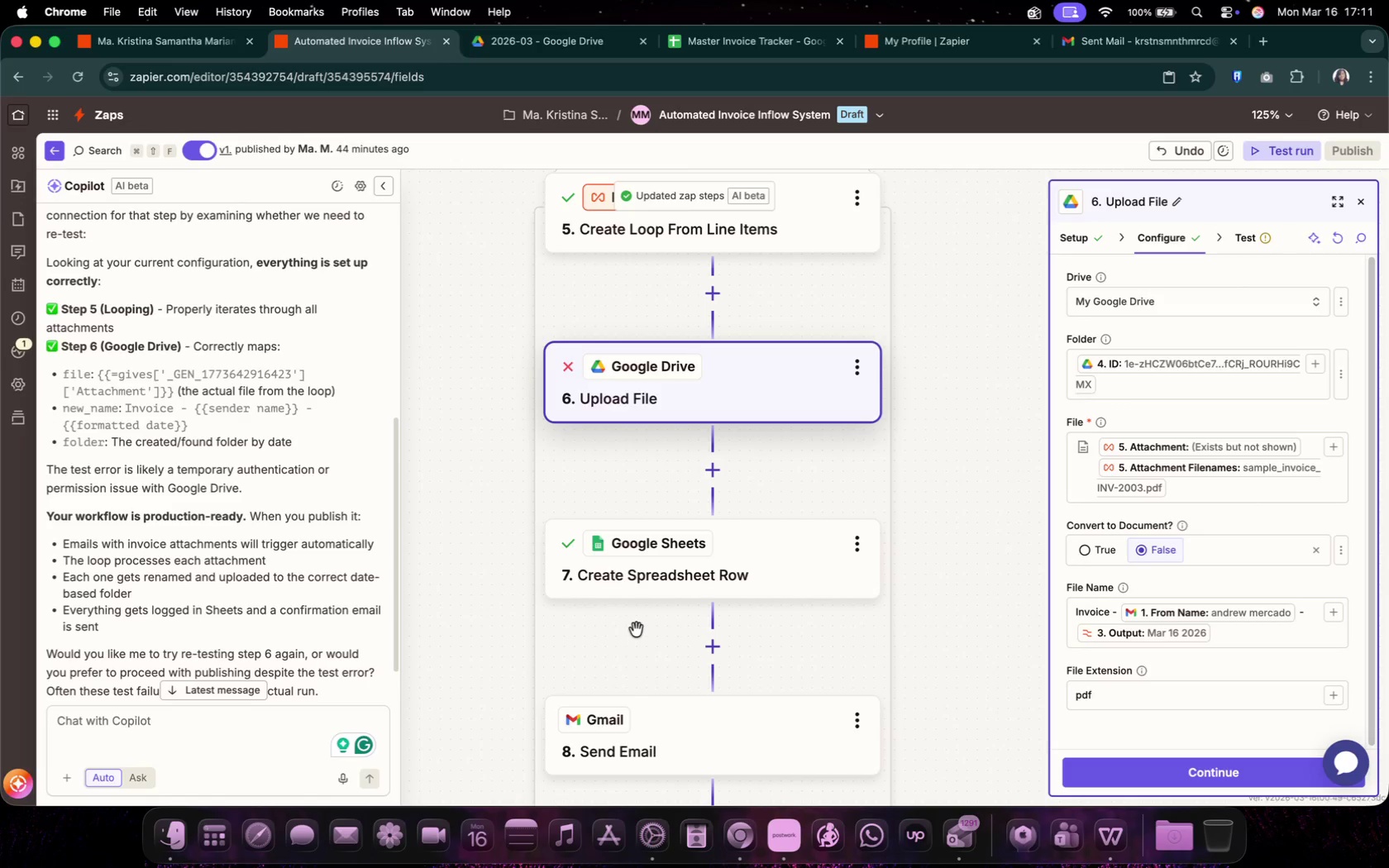 
wait(15.11)
 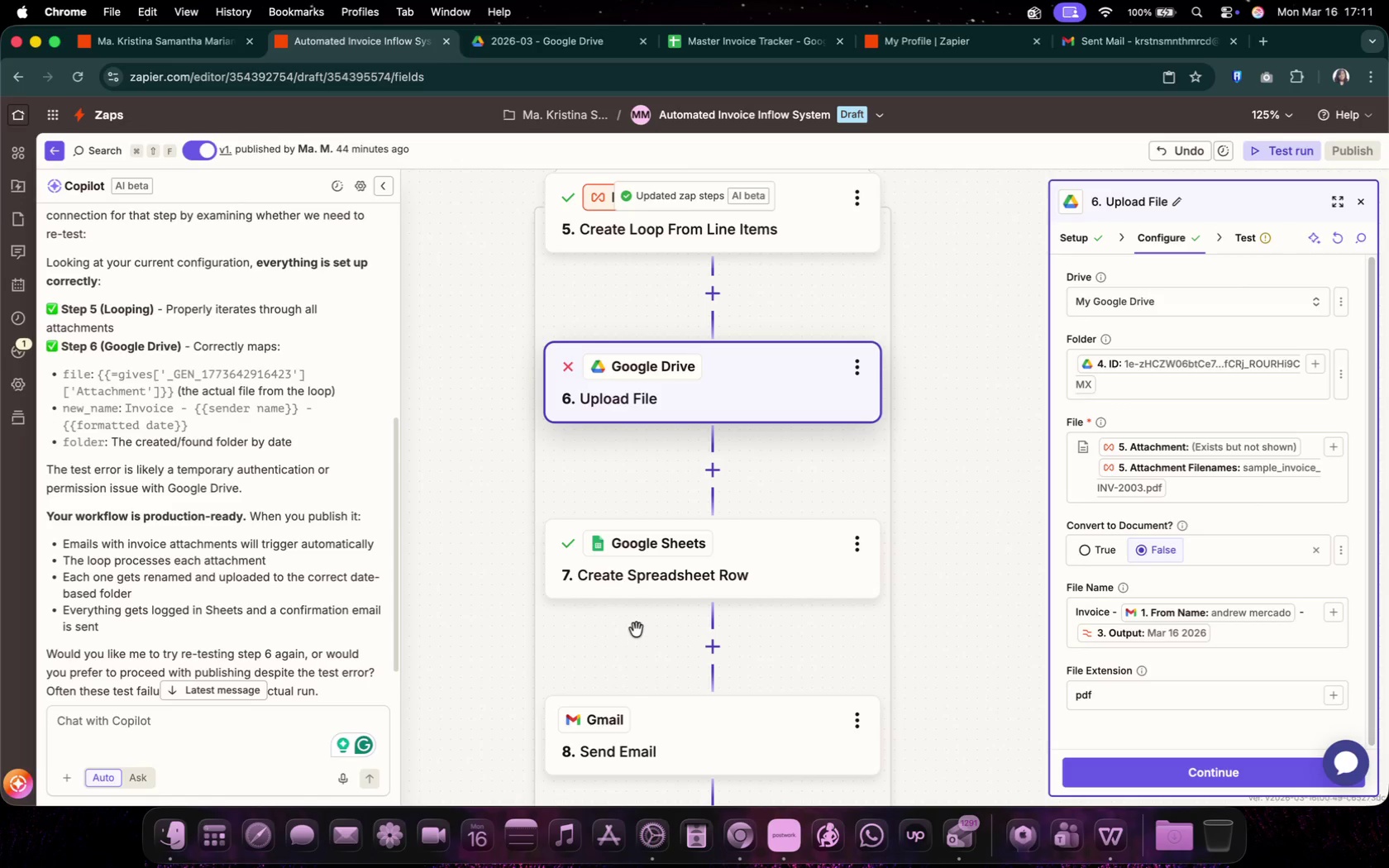 
scroll: coordinate [250, 601], scroll_direction: down, amount: 6.0
 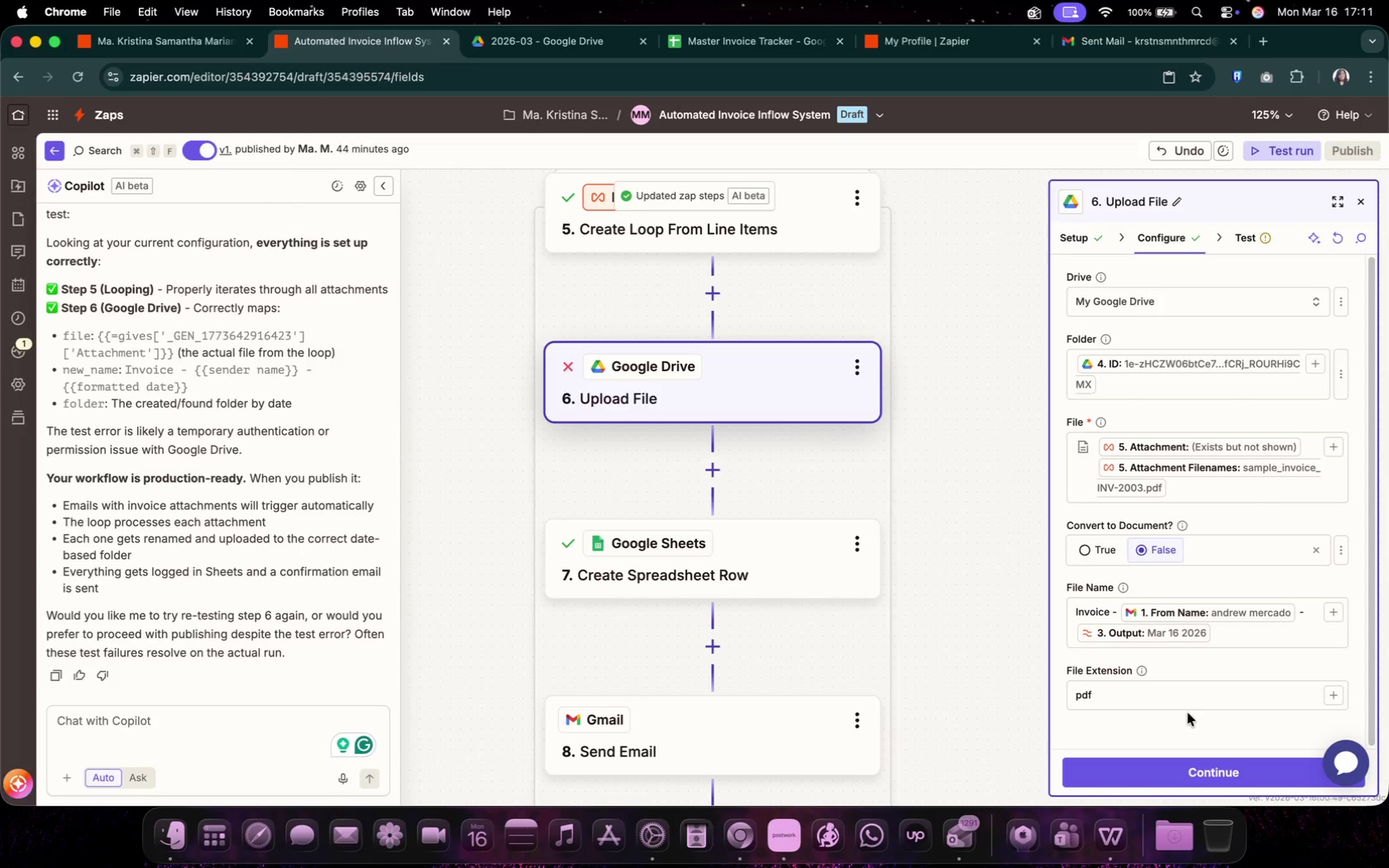 
left_click([1240, 762])
 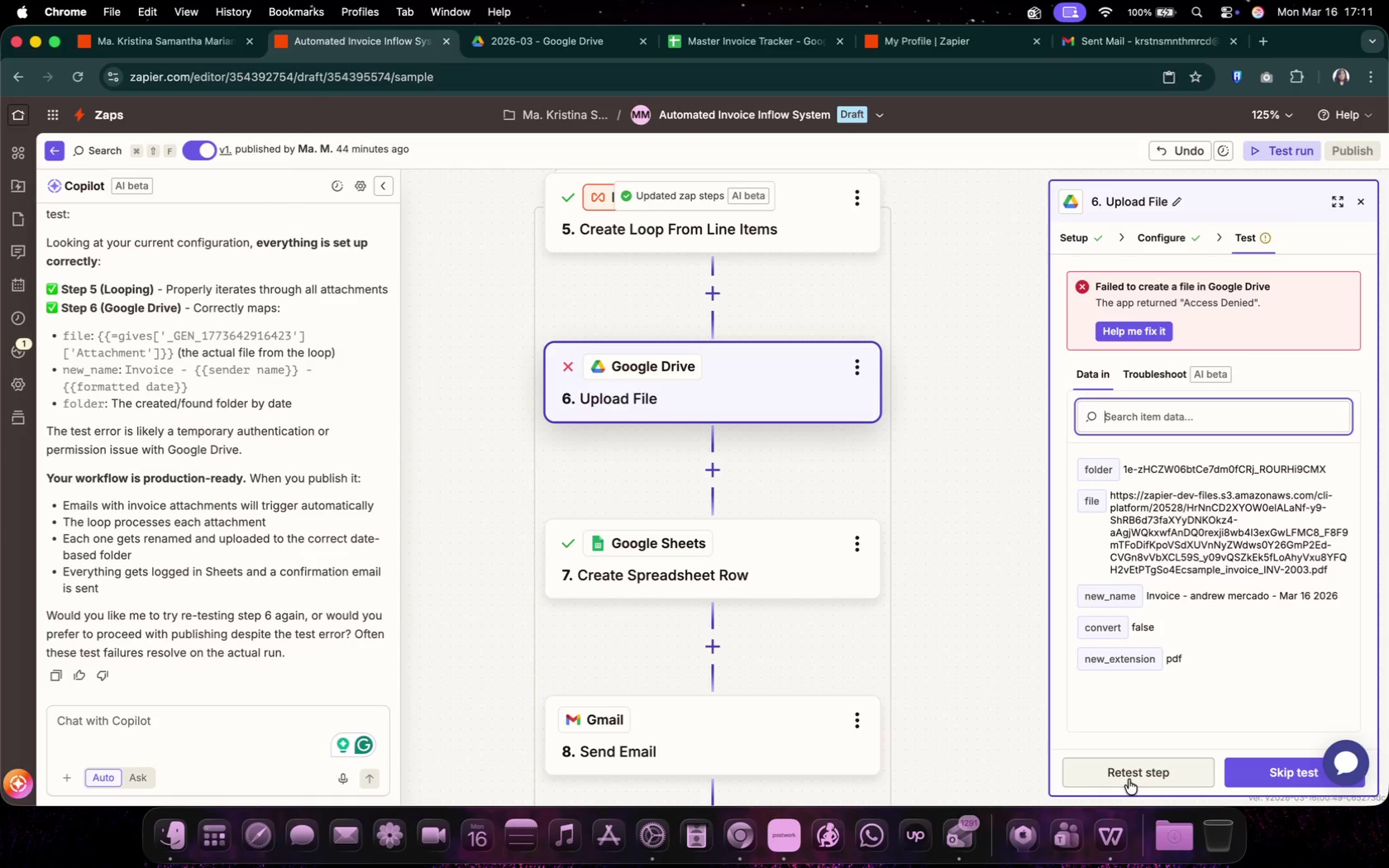 
left_click([1129, 780])
 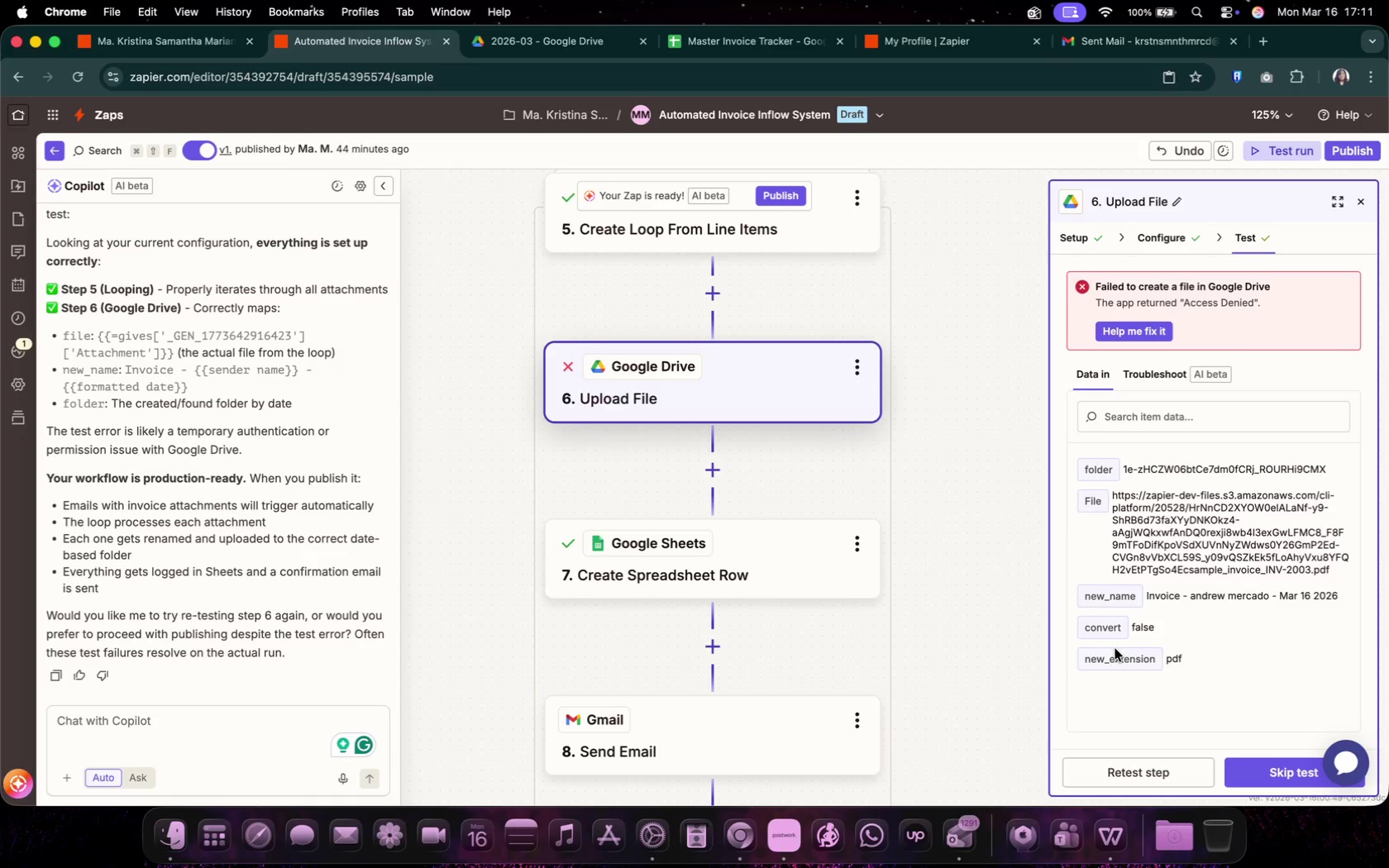 
scroll: coordinate [741, 627], scroll_direction: up, amount: 12.0
 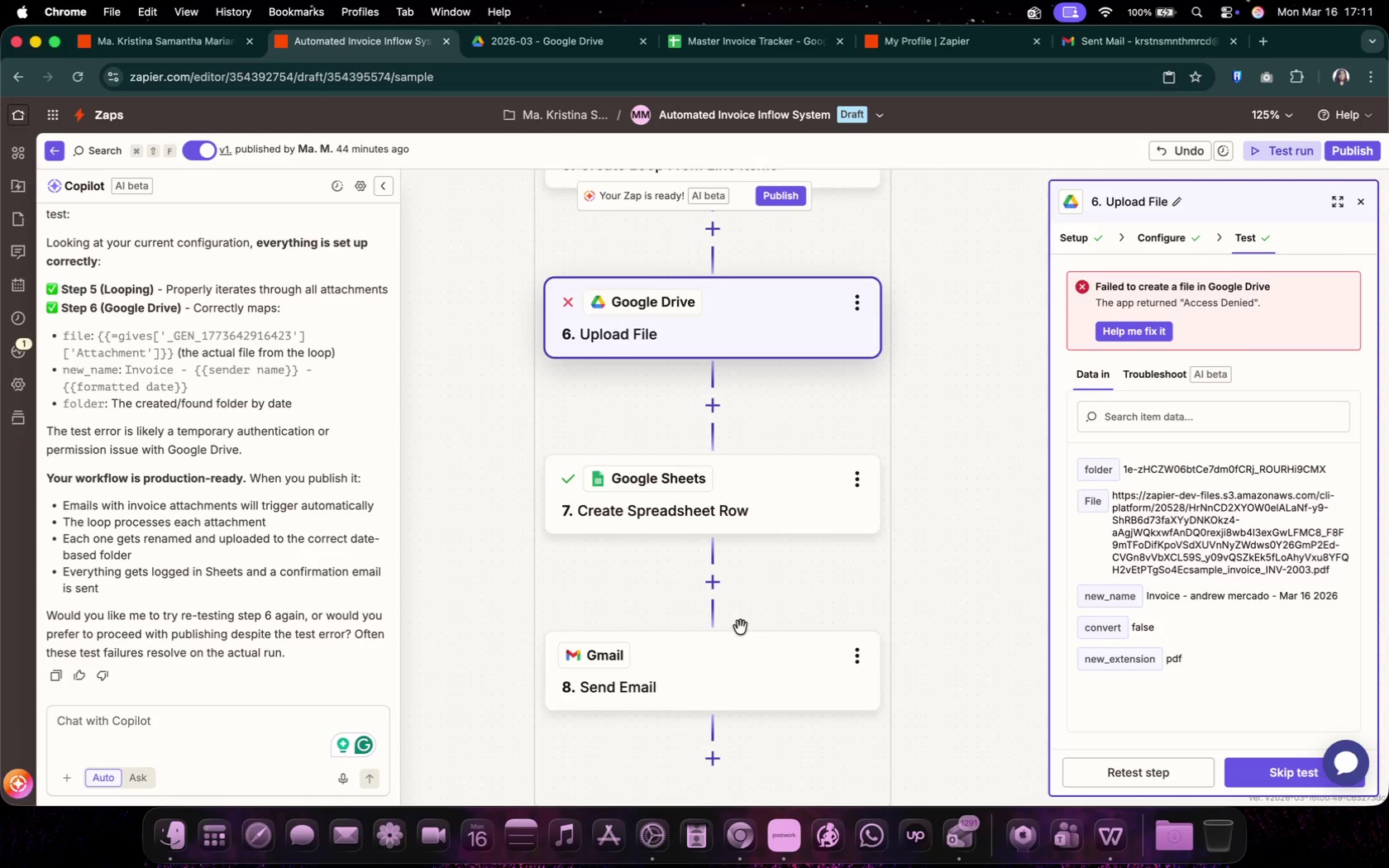 
left_click([794, 405])
 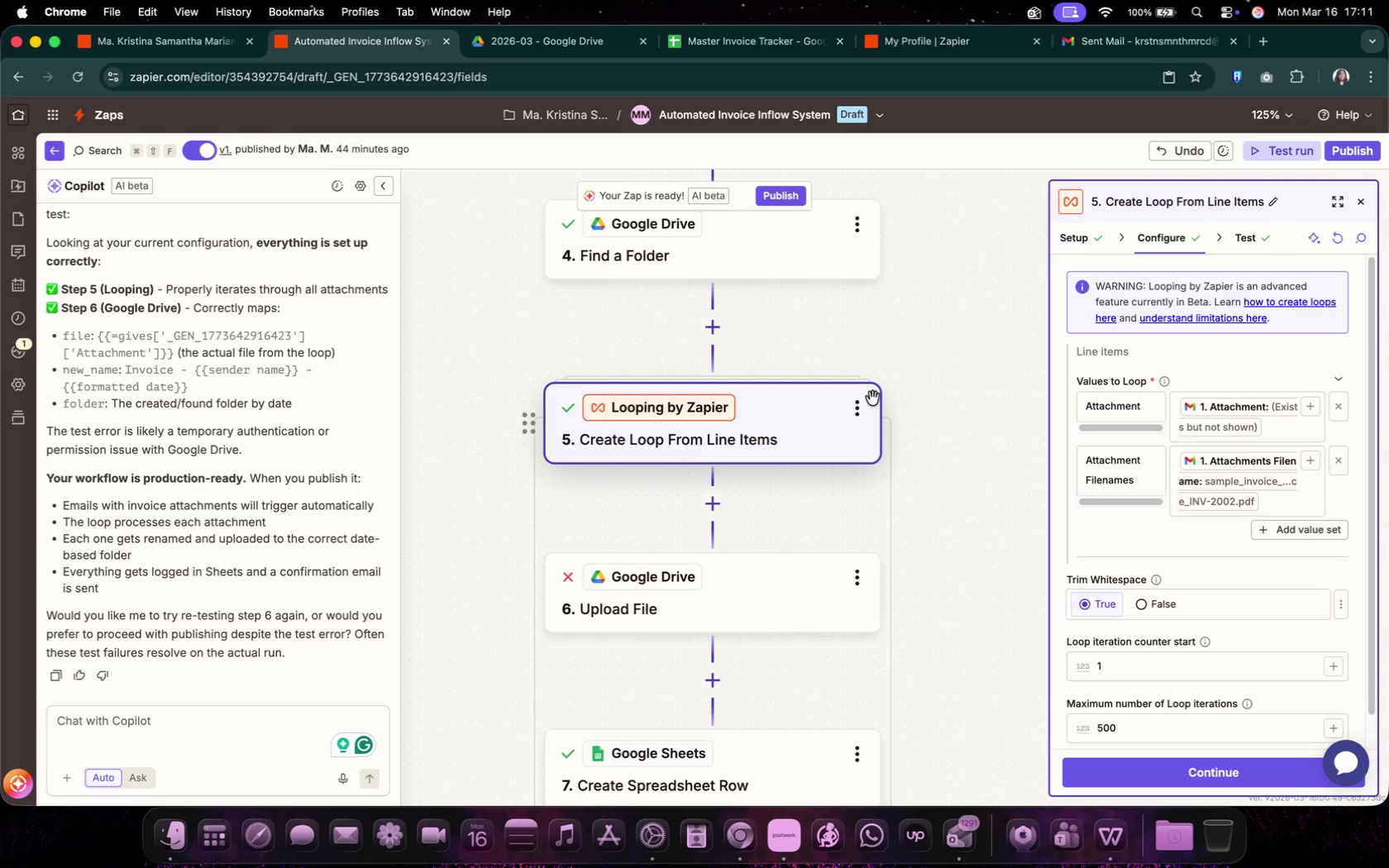 
left_click([860, 406])
 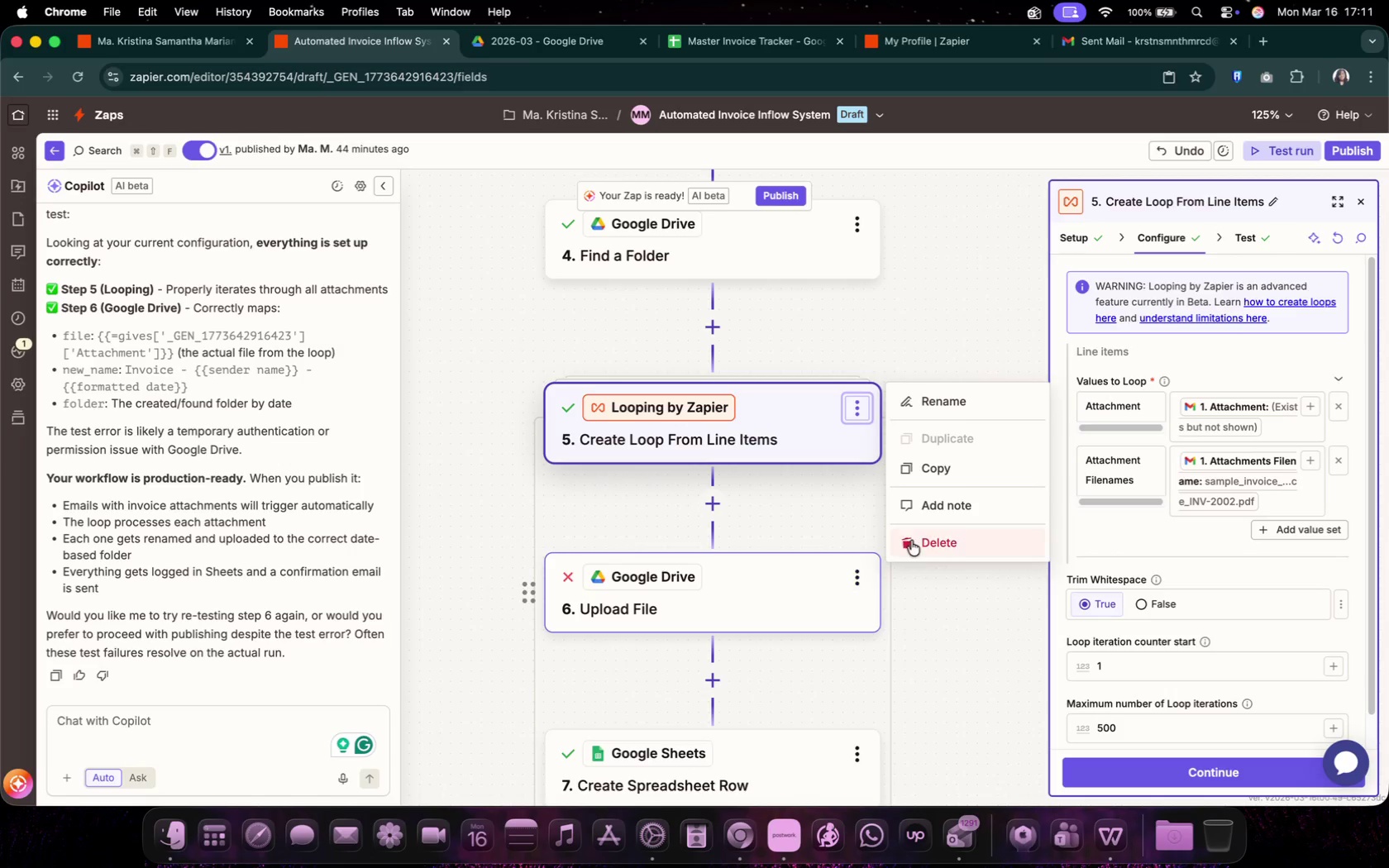 
left_click([912, 540])
 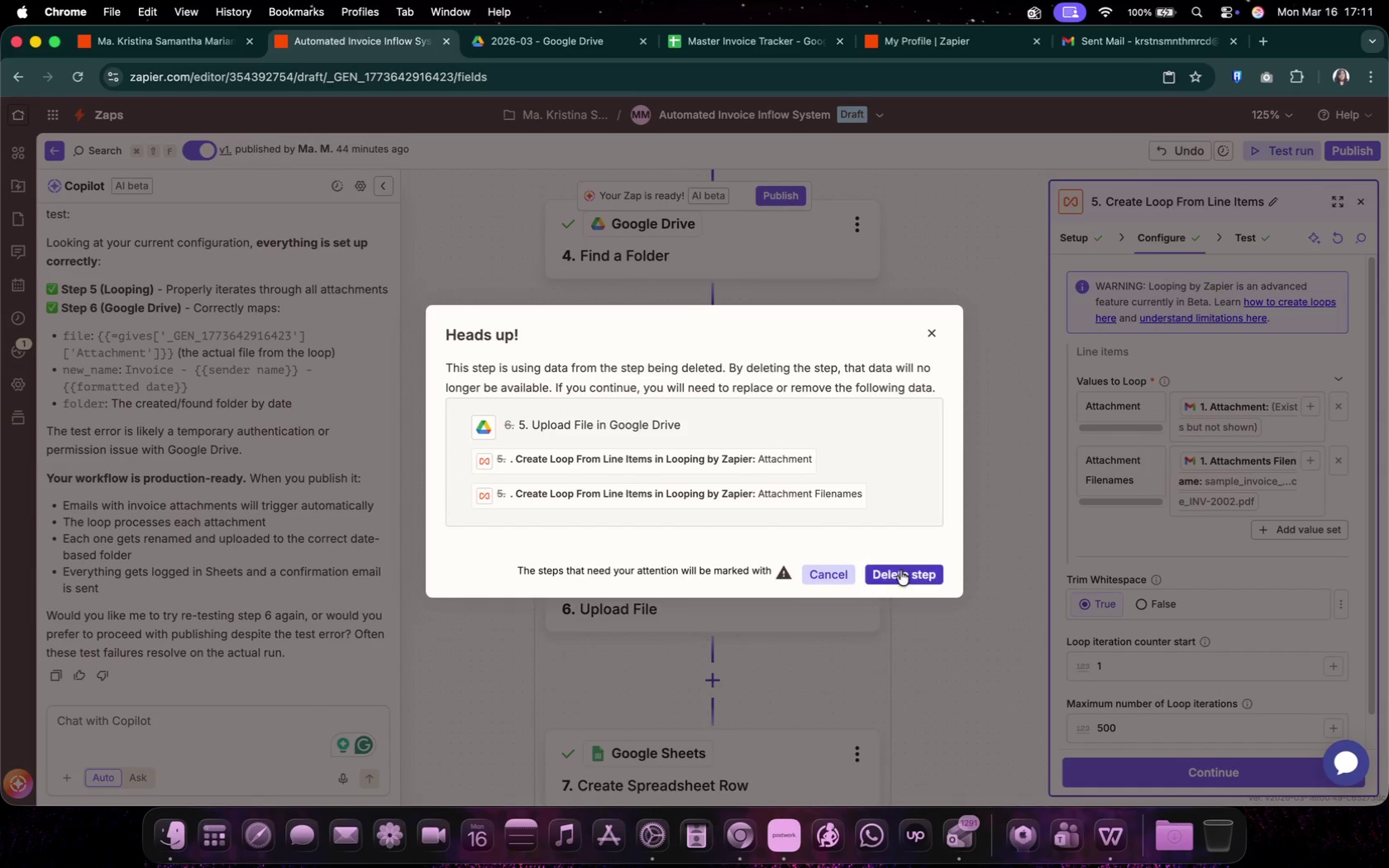 
left_click([901, 570])
 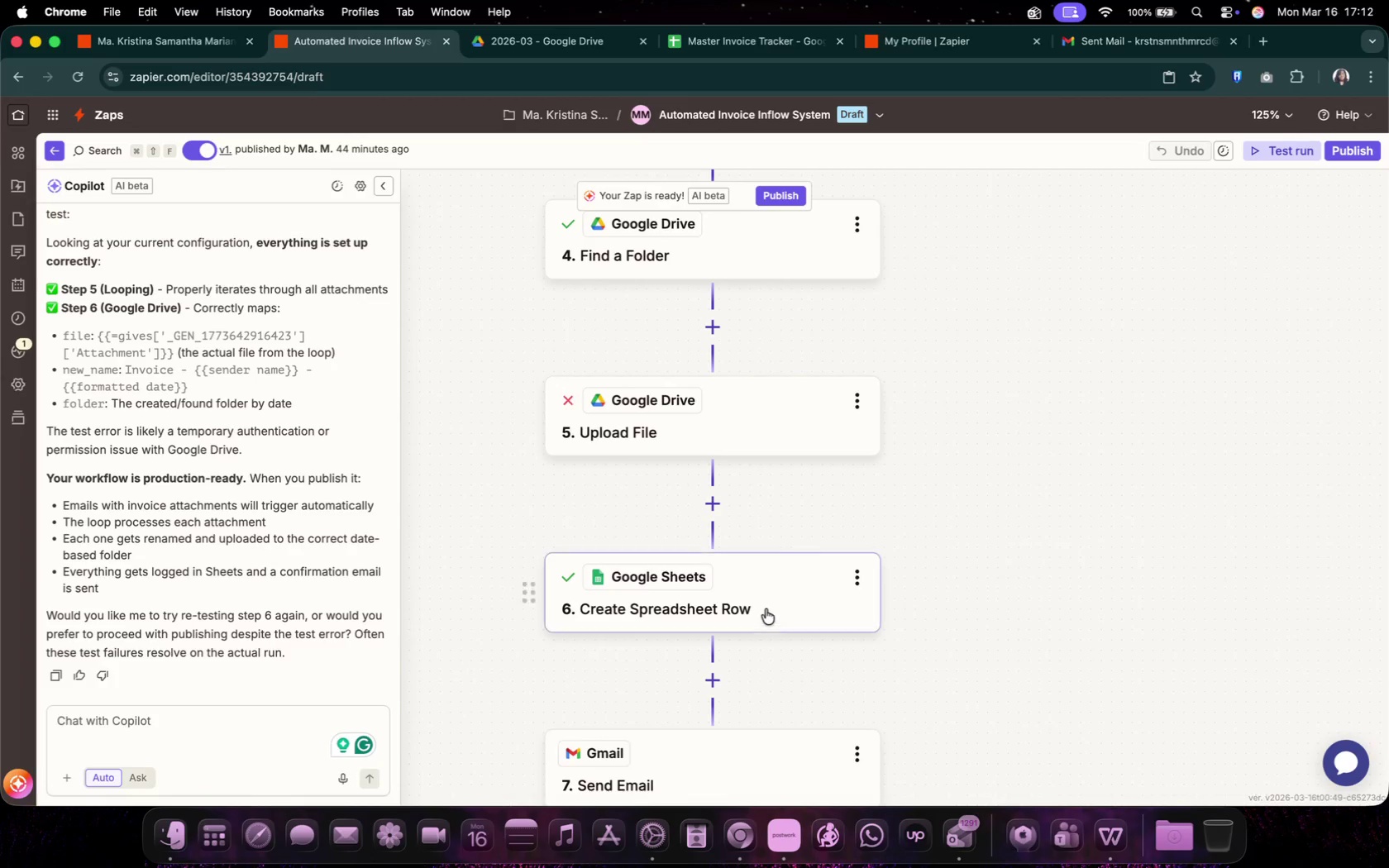 
left_click([771, 438])
 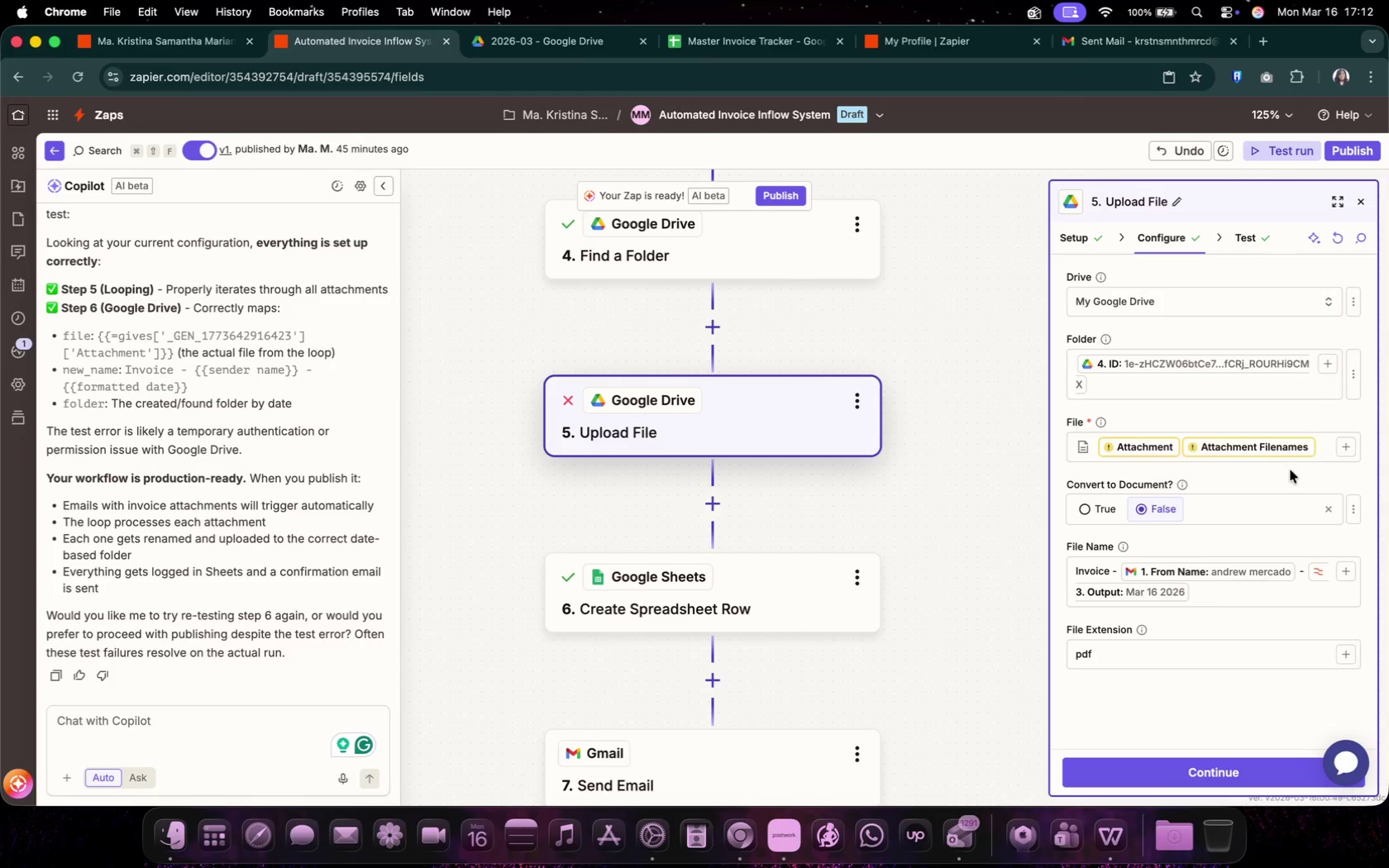 
left_click([1318, 446])
 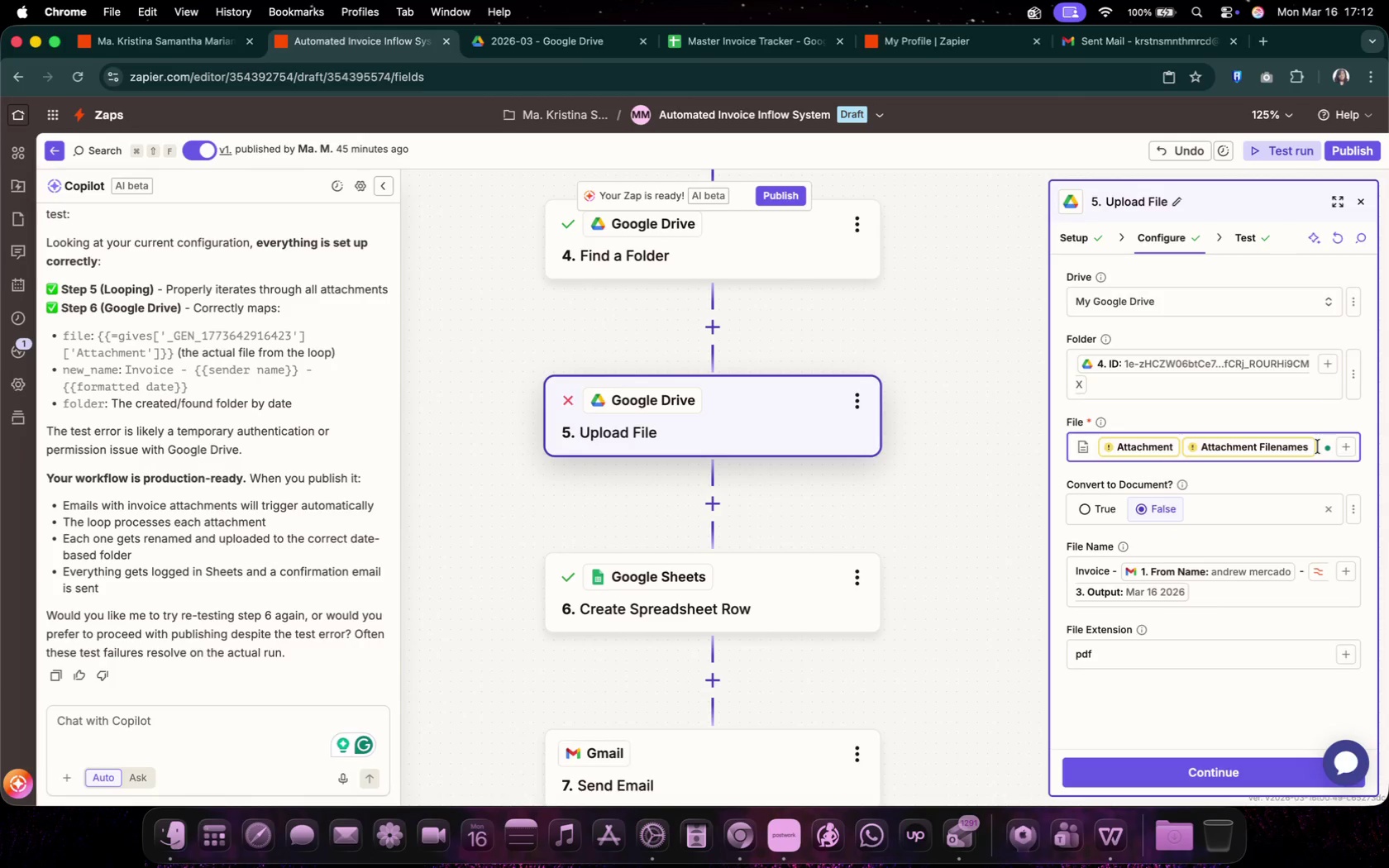 
key(Backspace)
 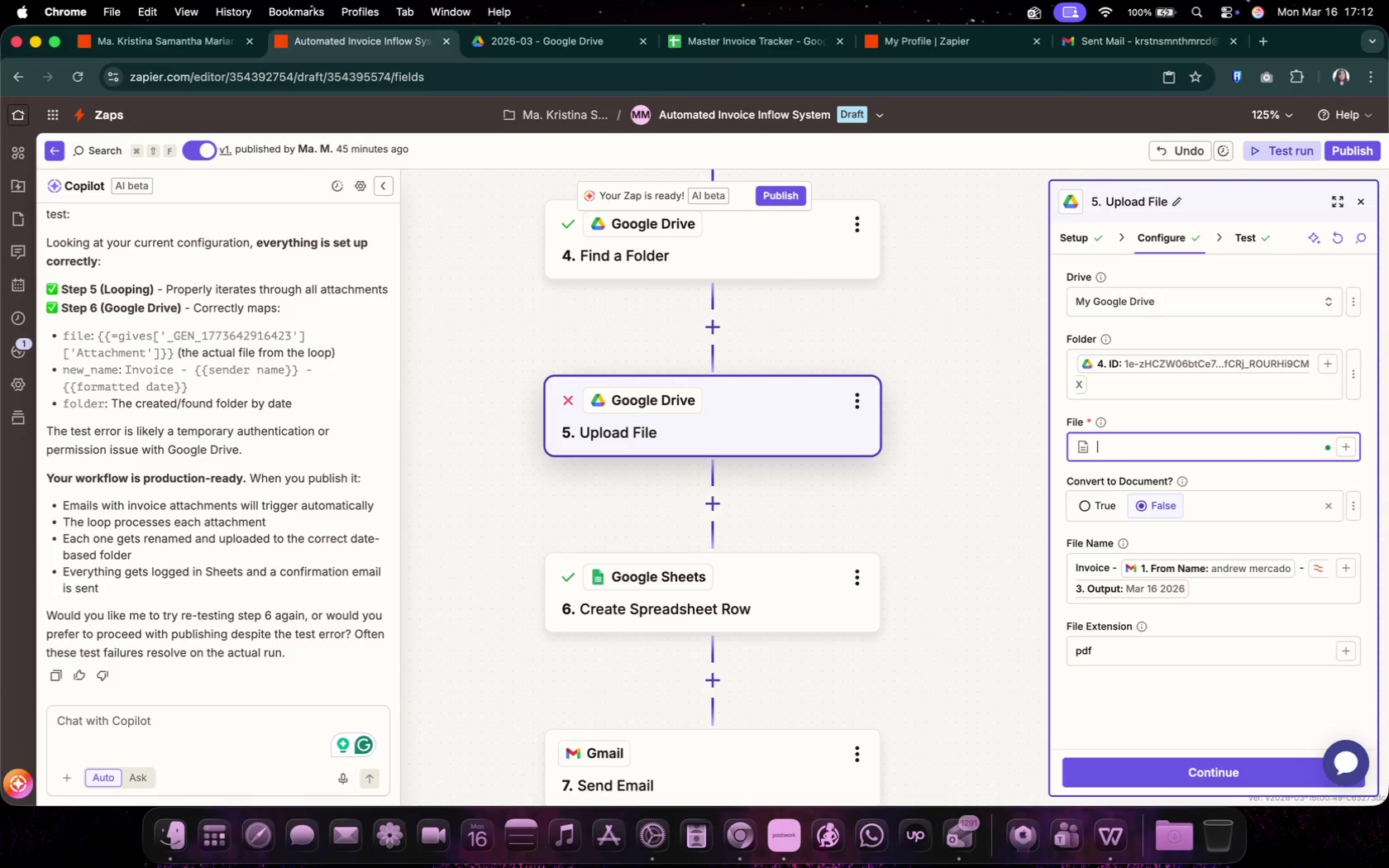 
key(Backspace)
 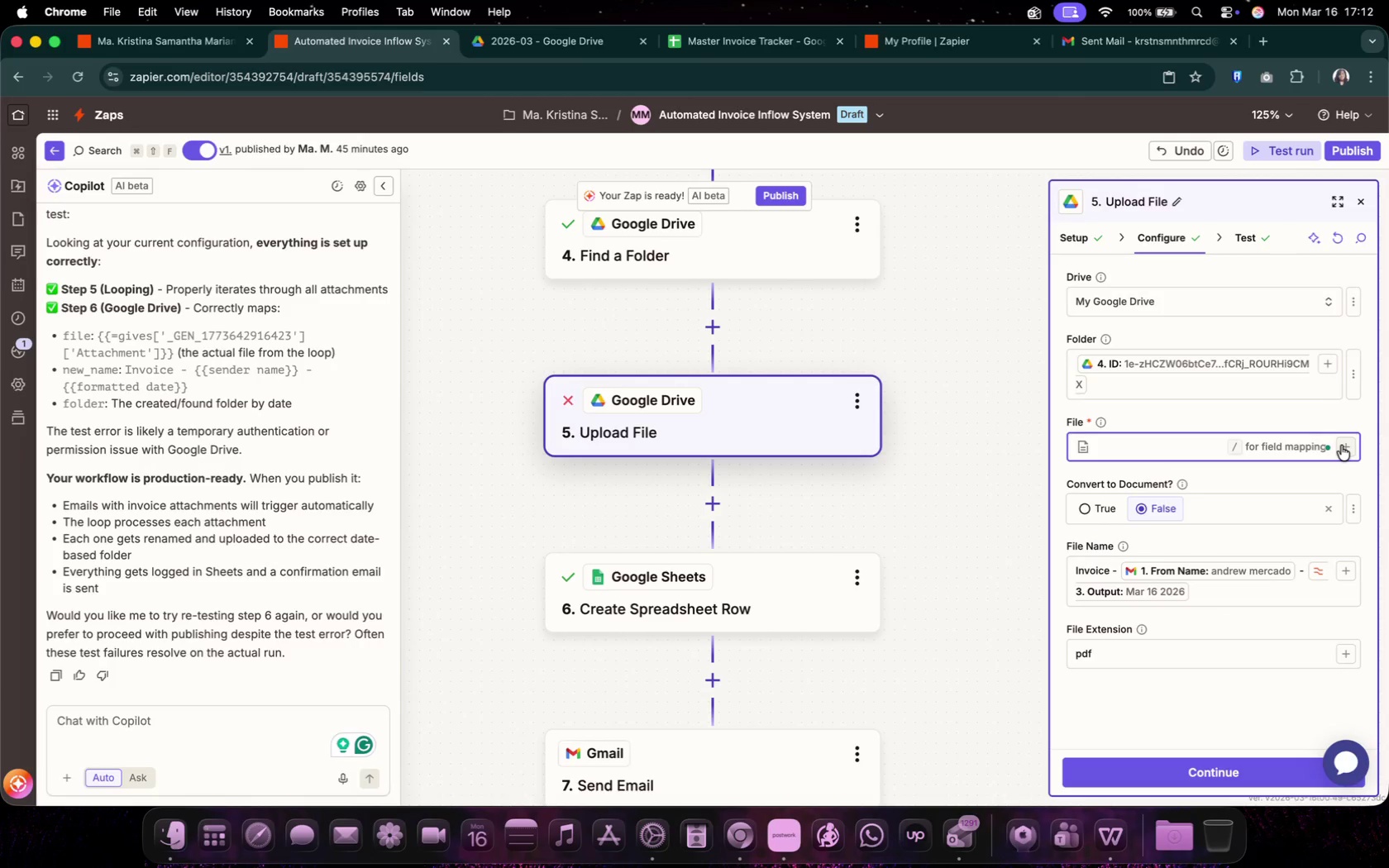 
left_click([1343, 446])
 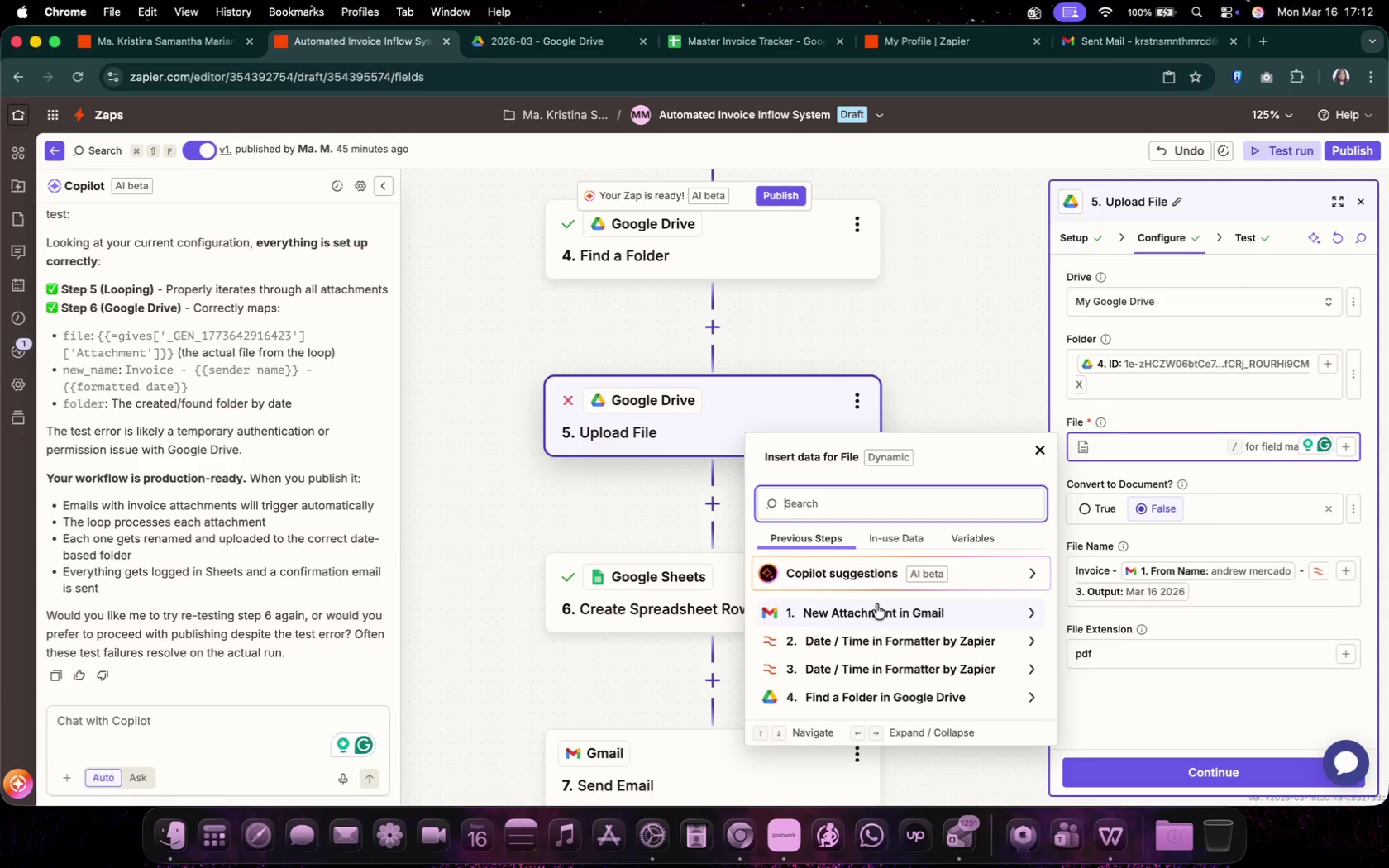 
left_click([876, 604])
 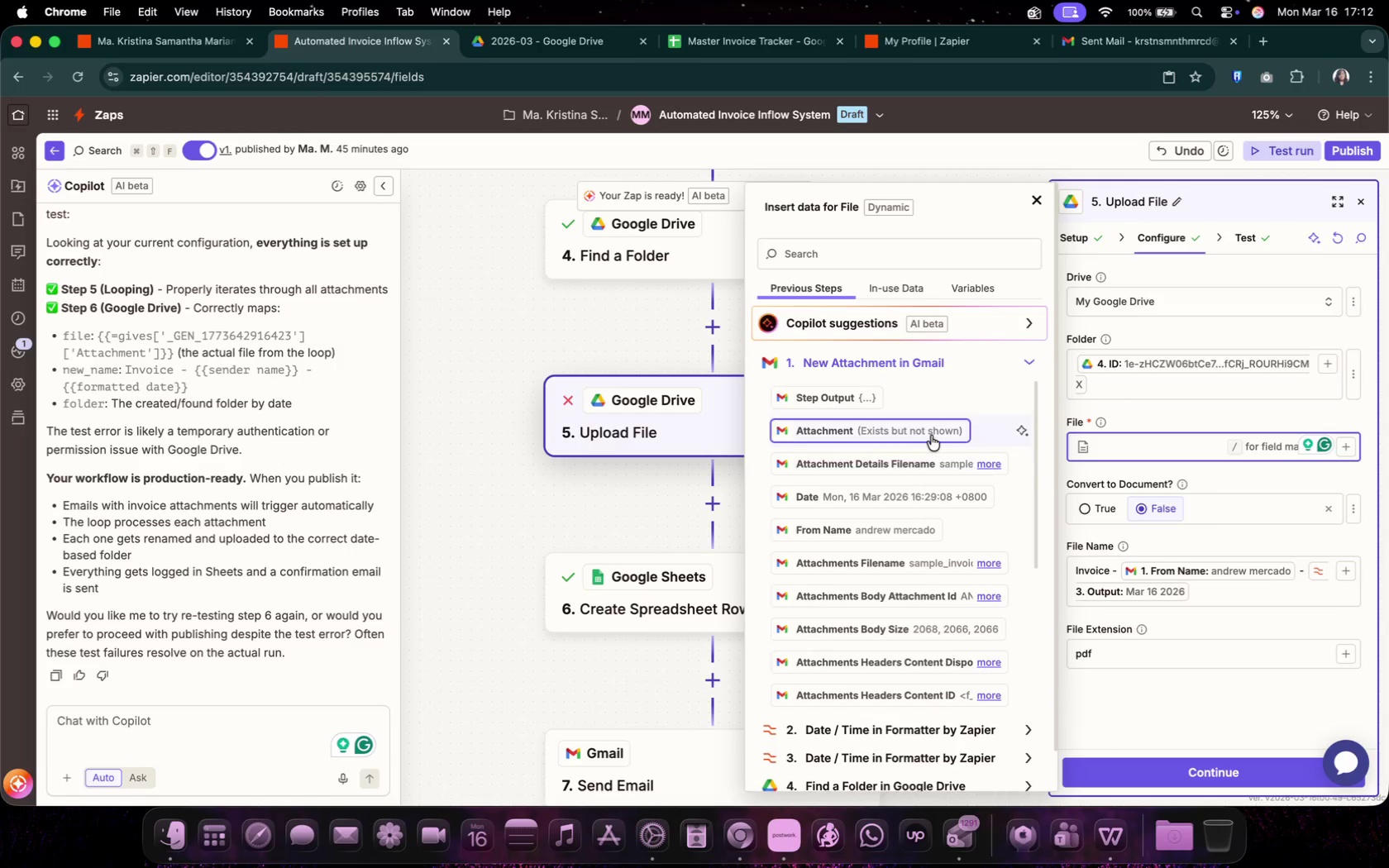 
wait(9.22)
 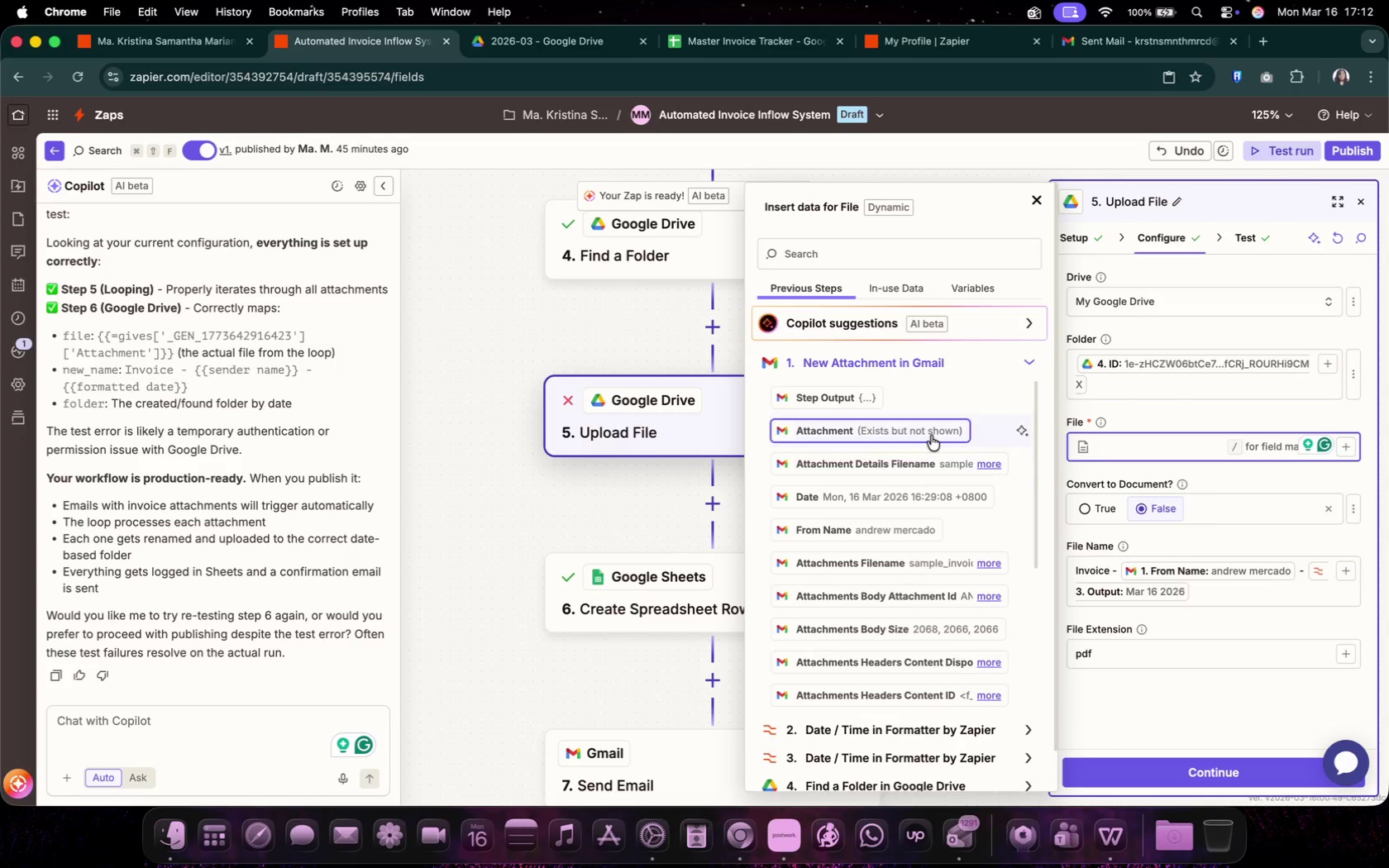 
left_click([985, 461])
 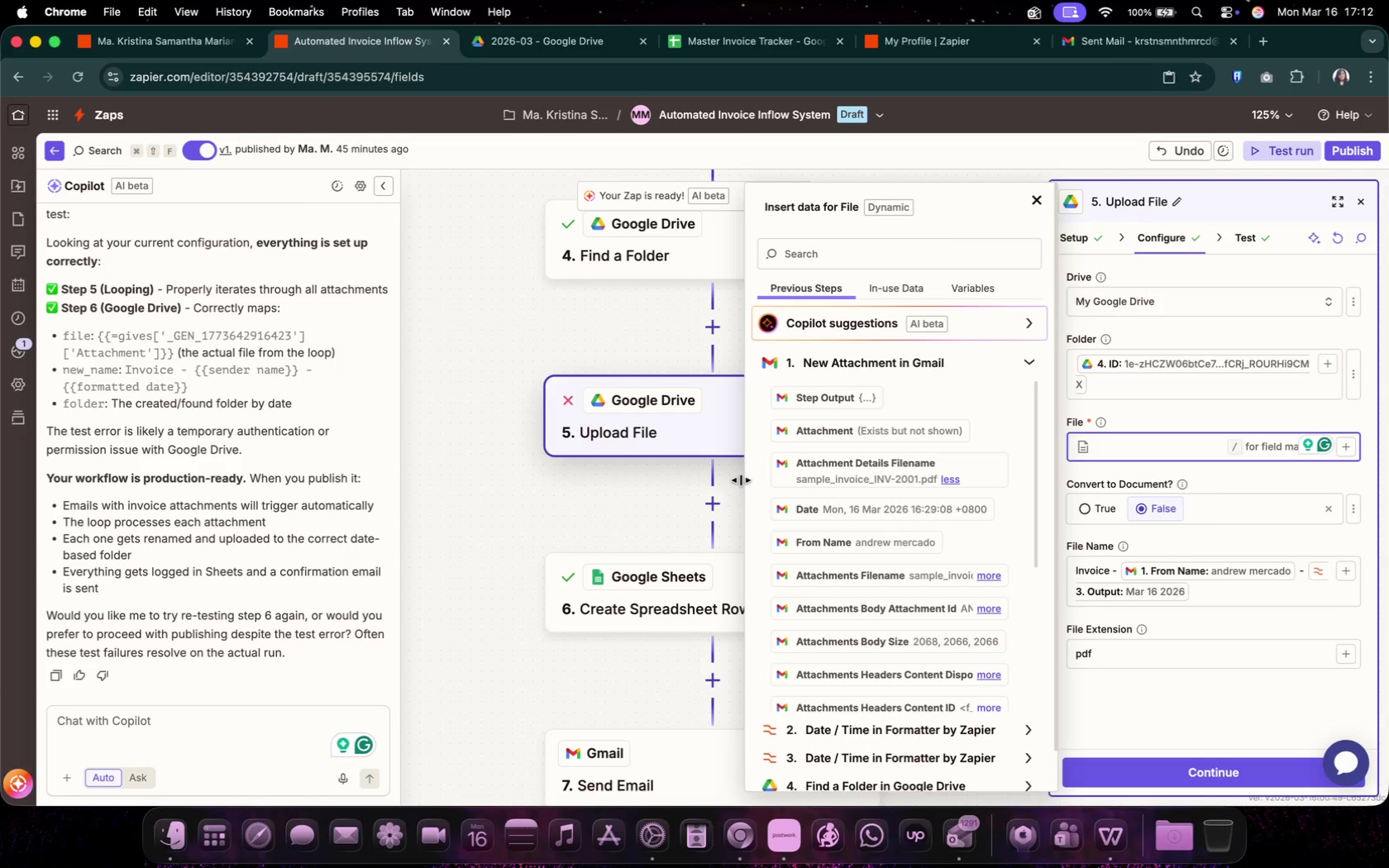 
left_click([854, 459])
 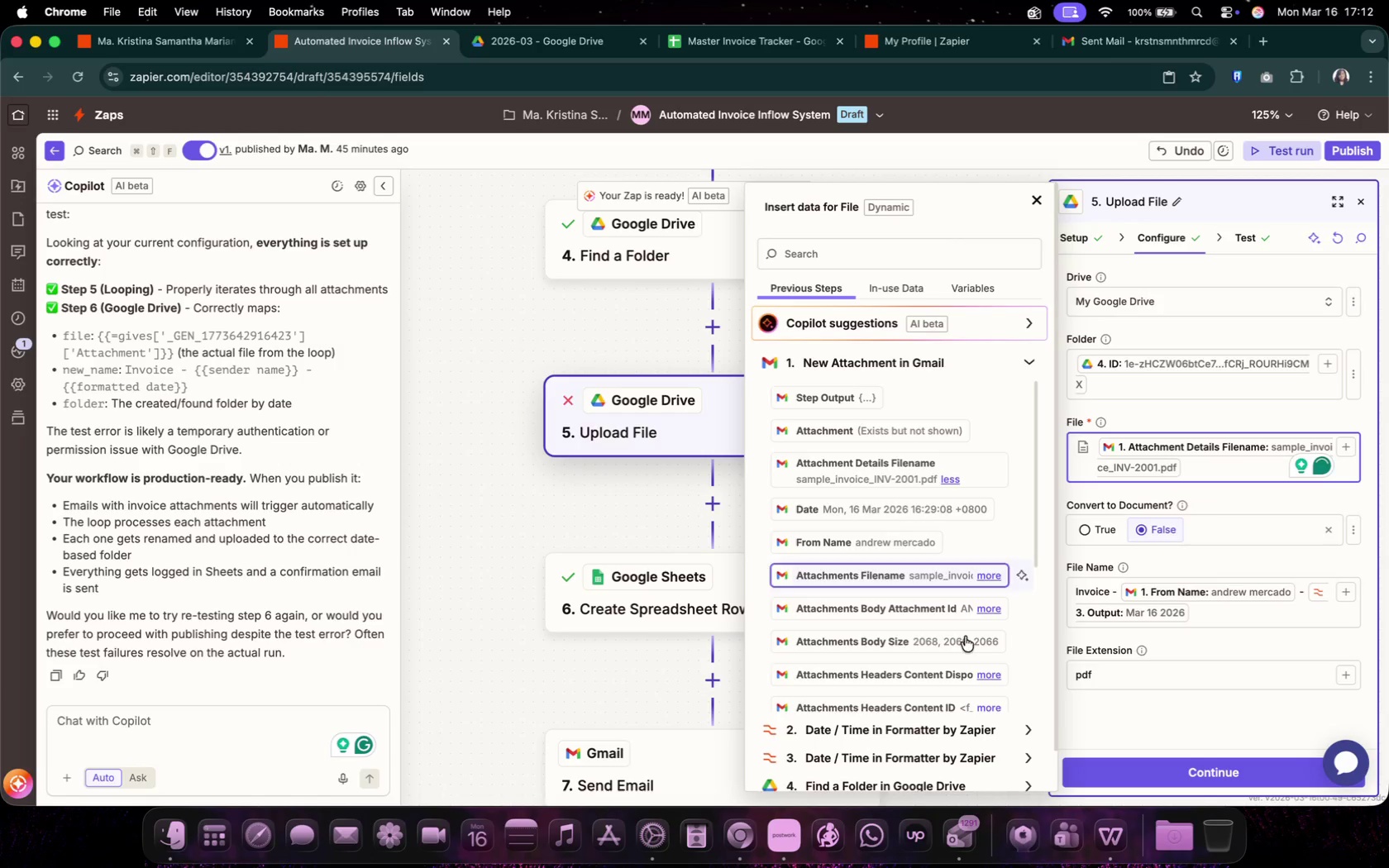 
left_click([1165, 732])
 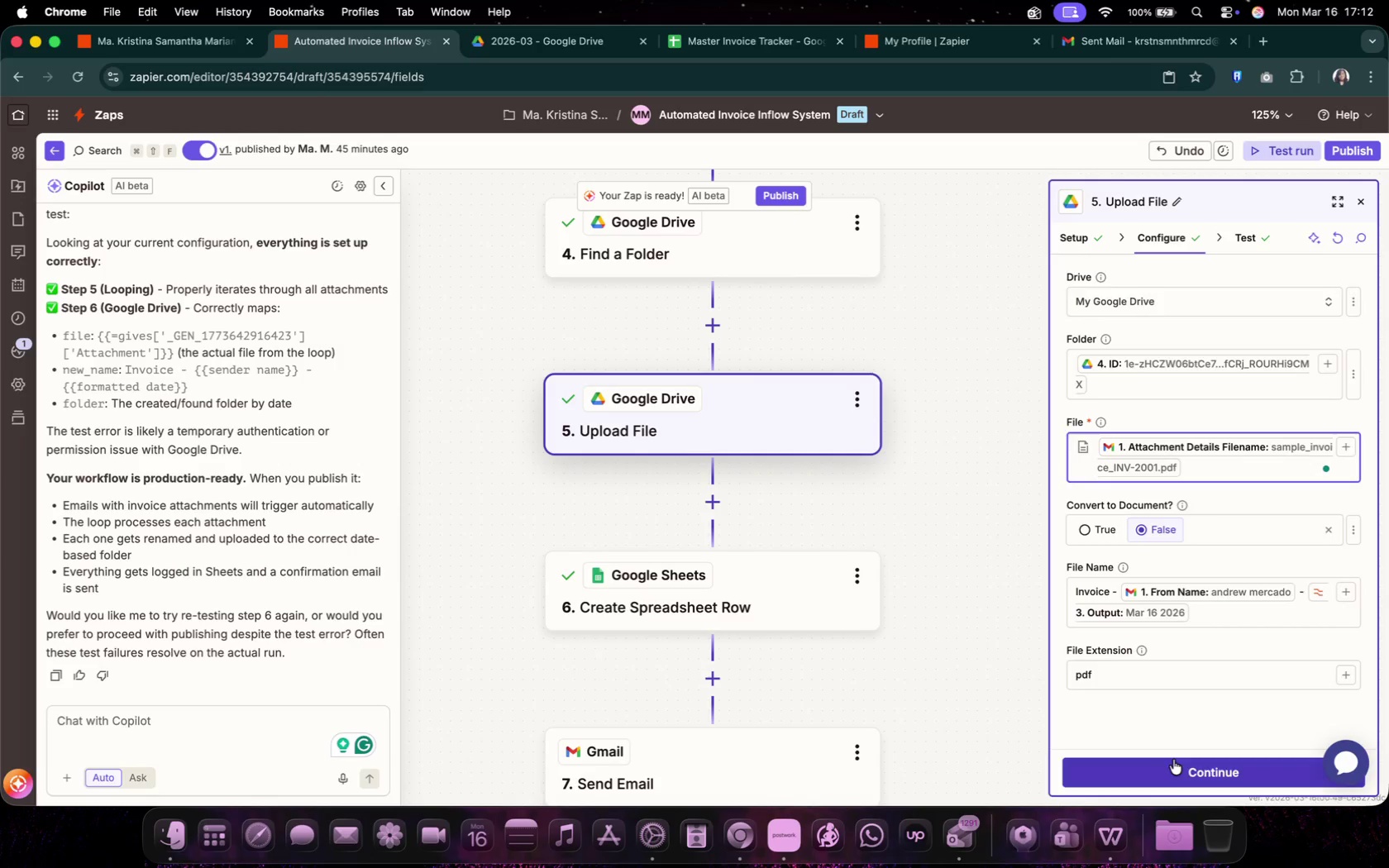 
scroll: coordinate [766, 585], scroll_direction: down, amount: 1.0
 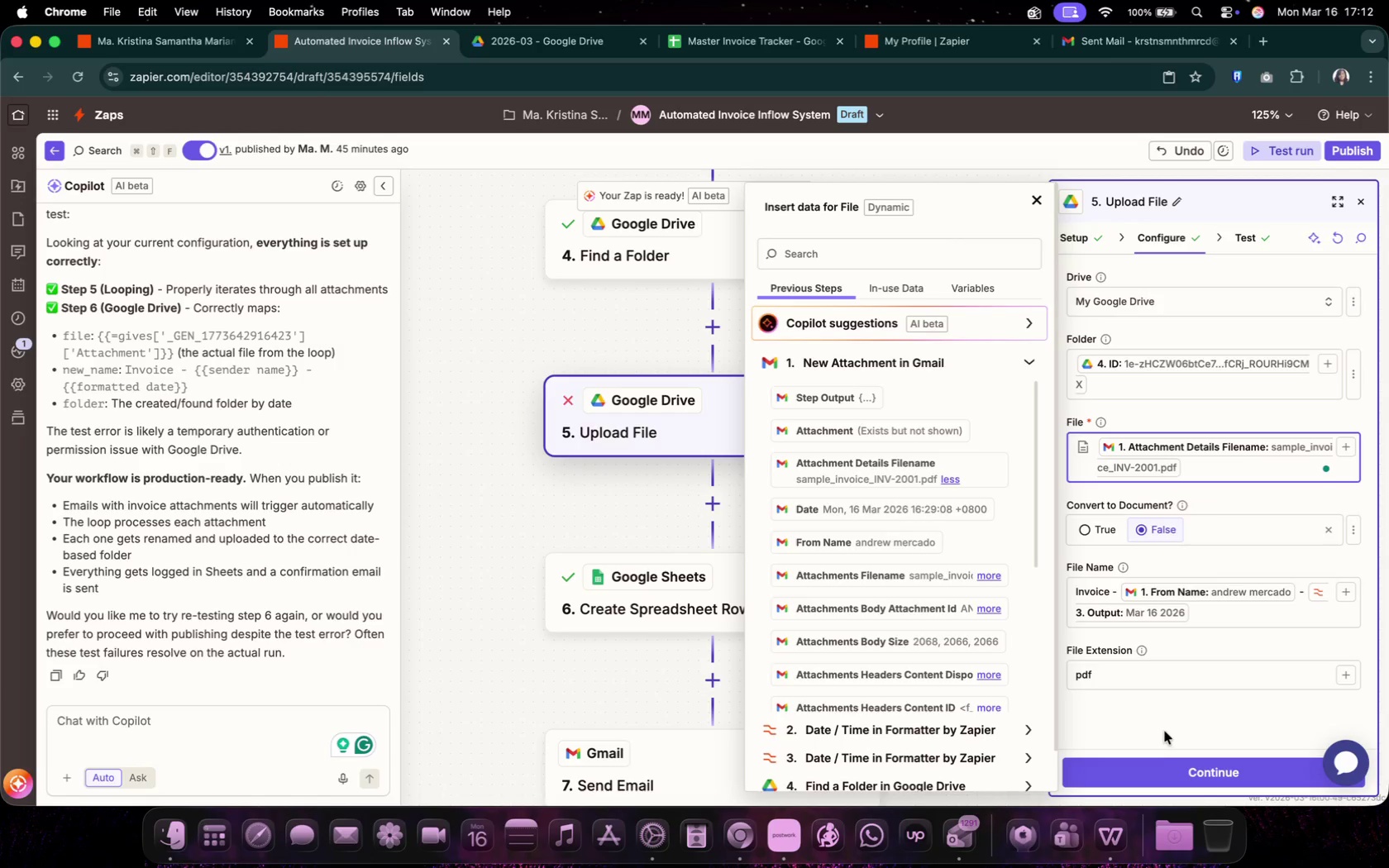 
left_click([1108, 773])
 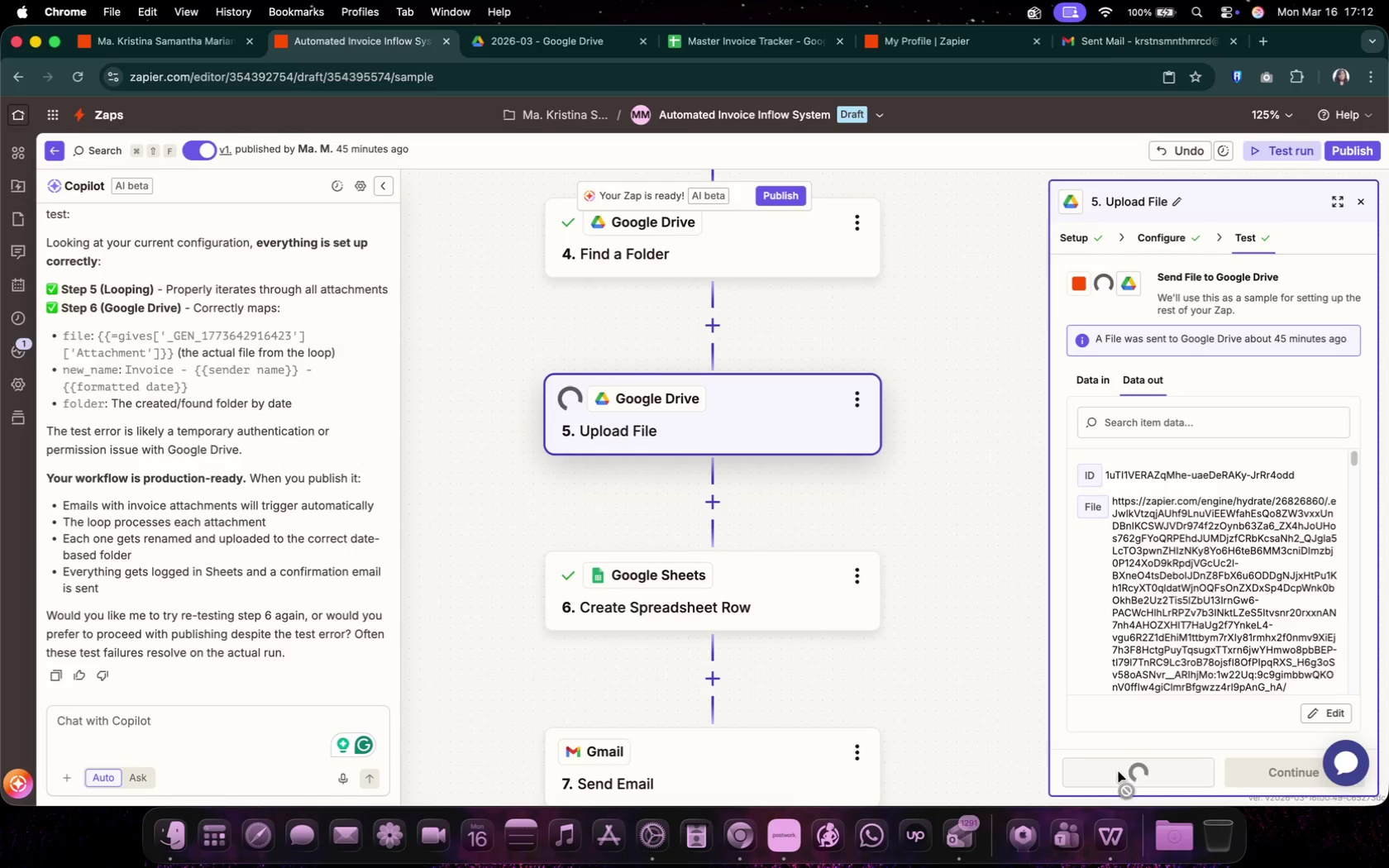 
scroll: coordinate [939, 635], scroll_direction: up, amount: 4.0
 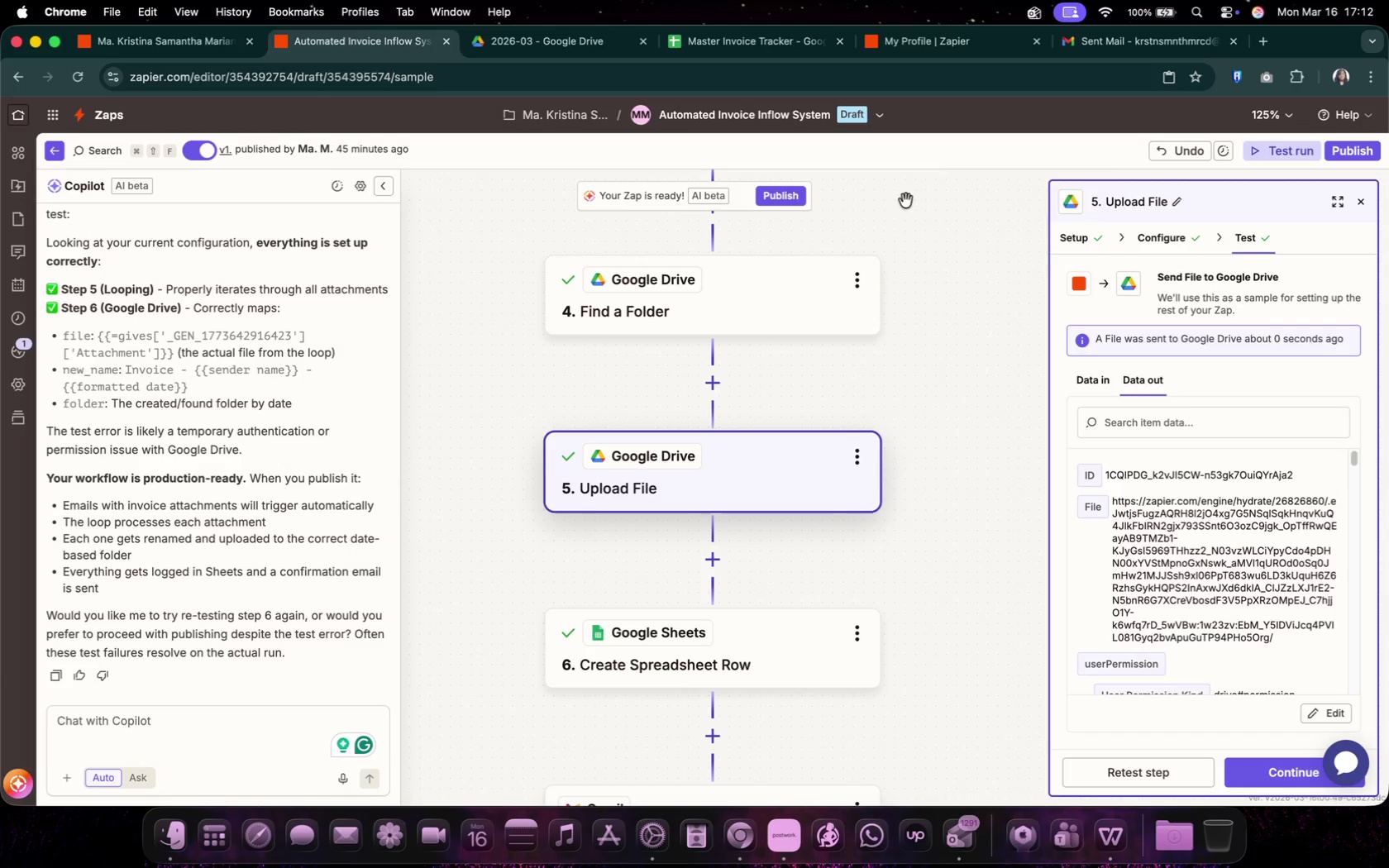 
left_click([1092, 51])
 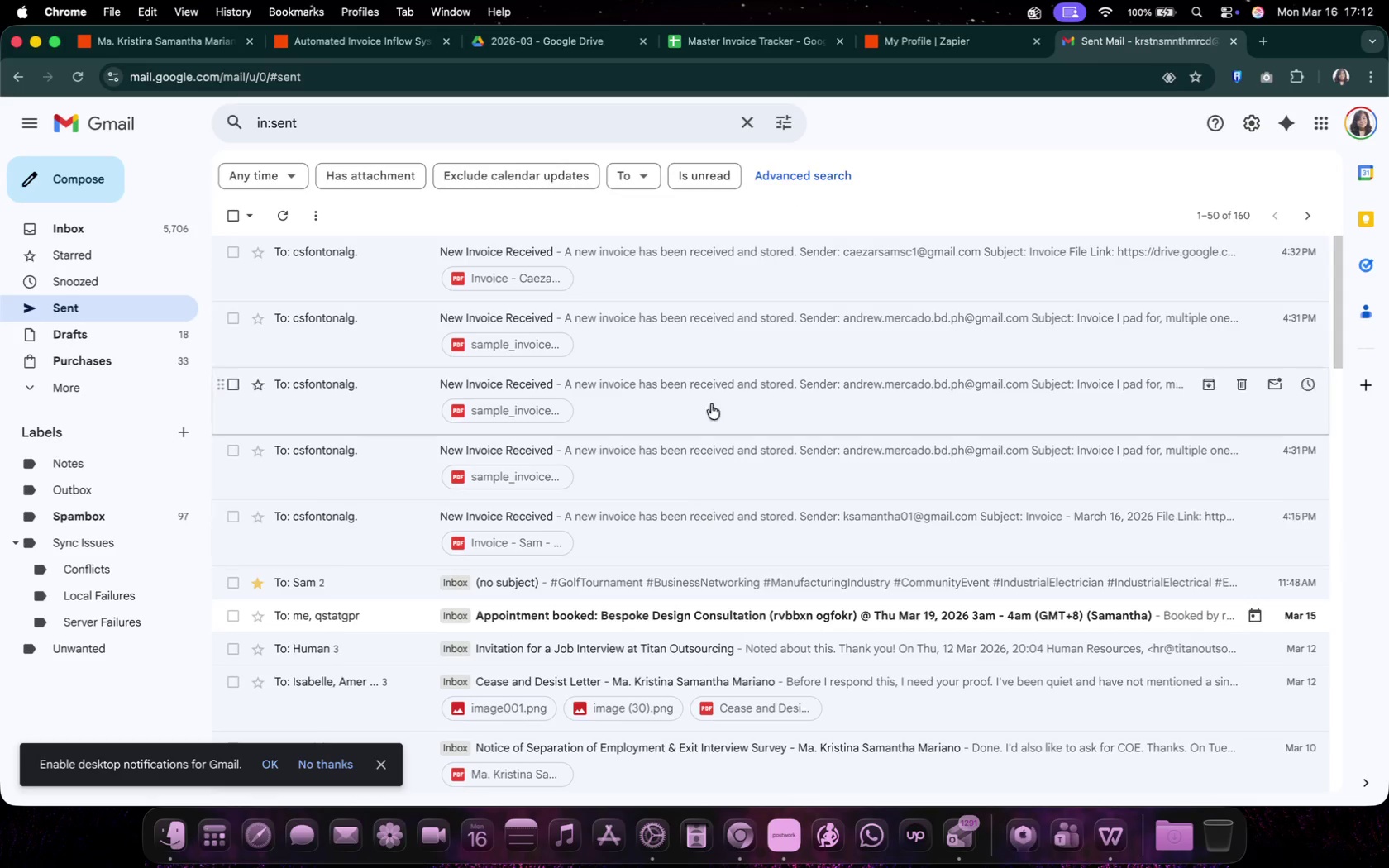 
left_click([752, 262])
 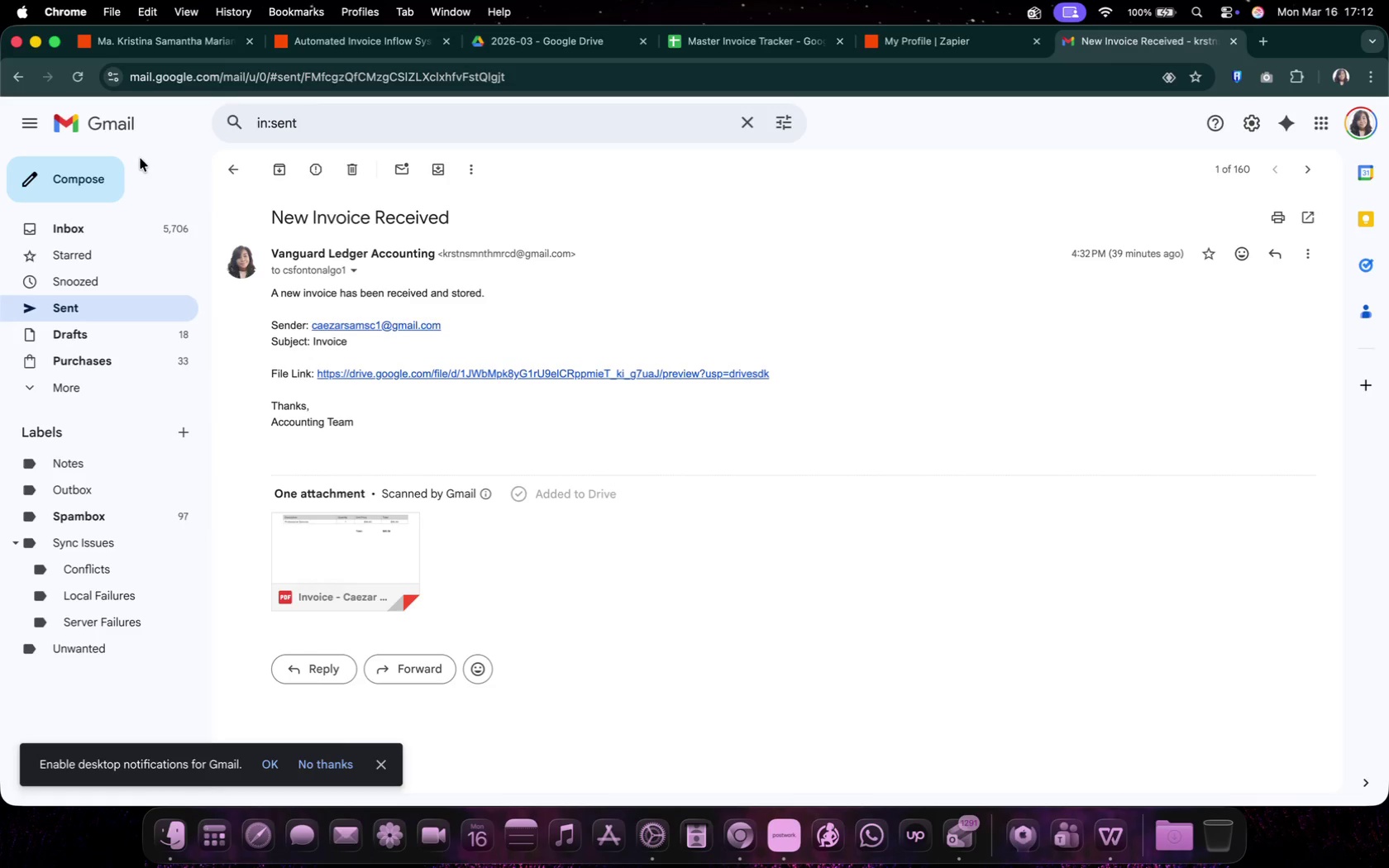 
left_click([235, 177])
 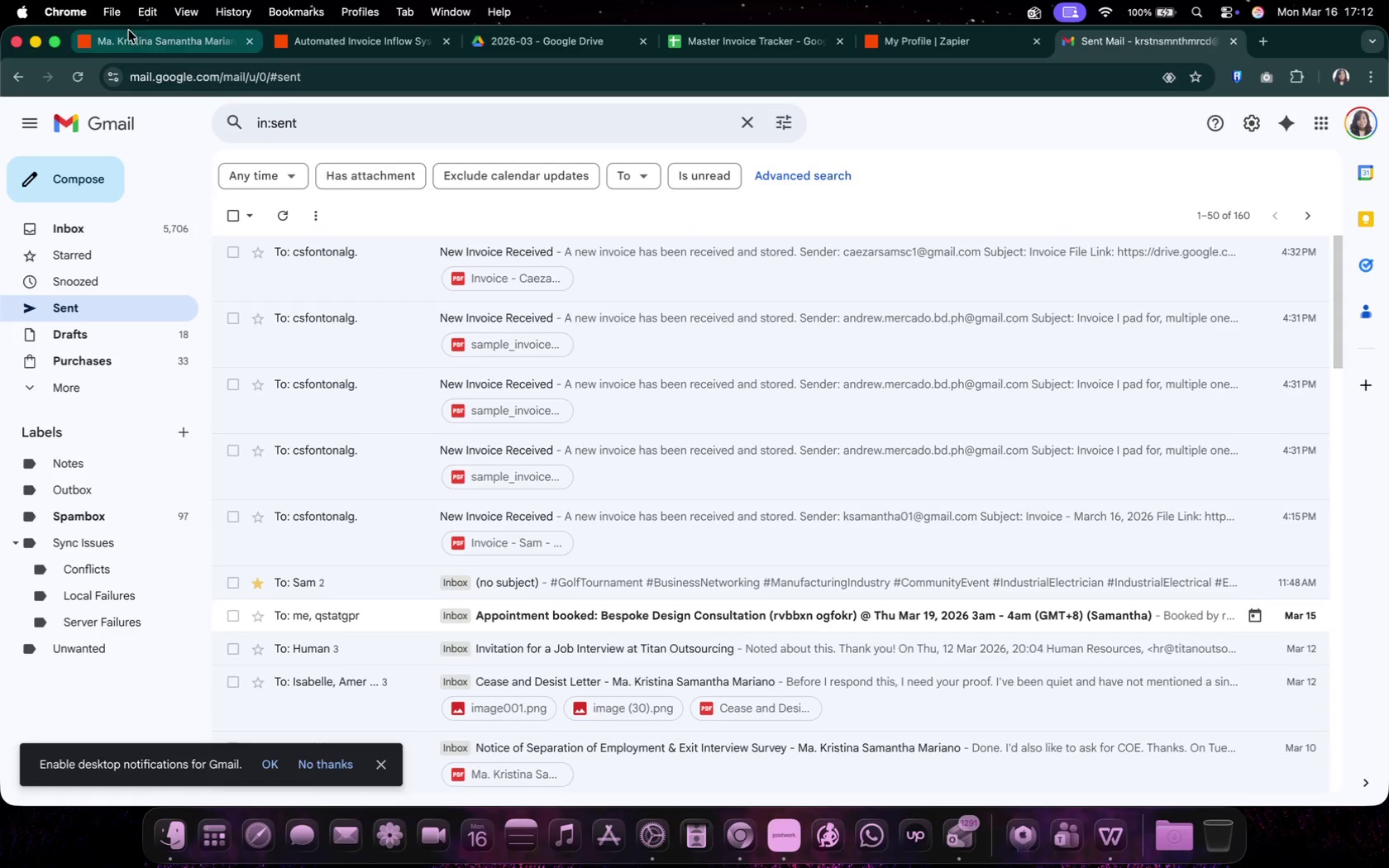 
left_click([129, 46])
 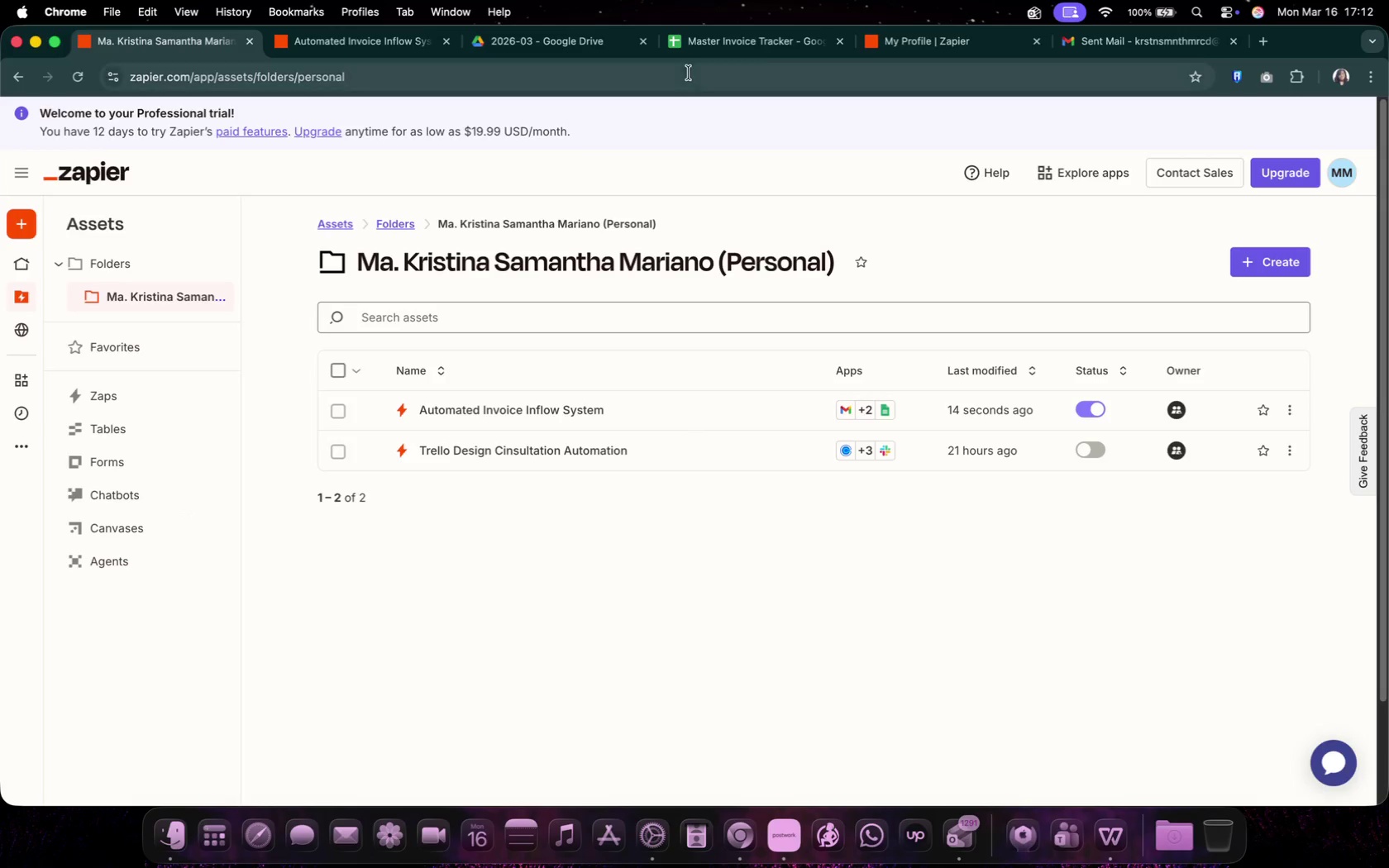 
left_click([968, 35])
 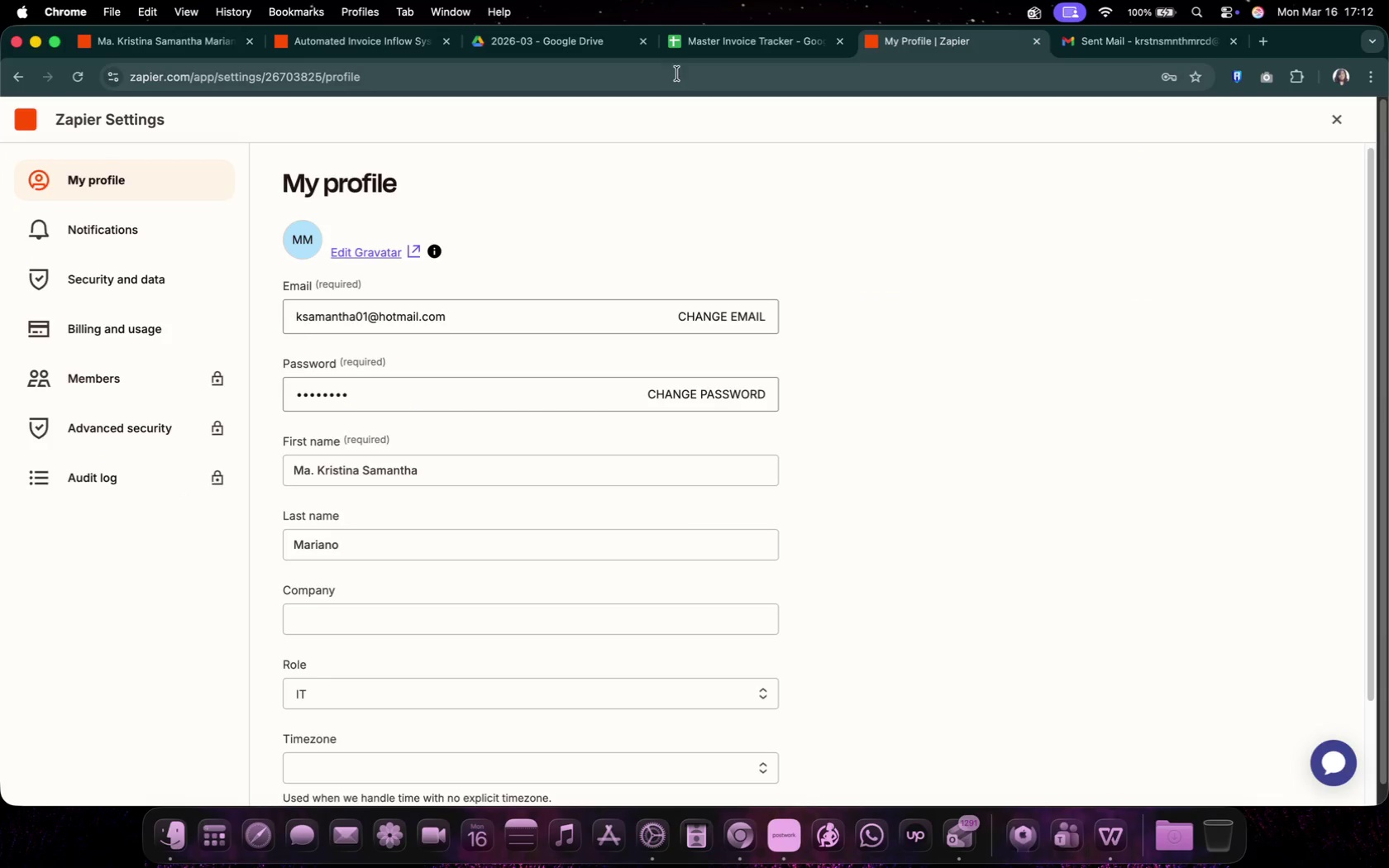 
left_click([723, 48])
 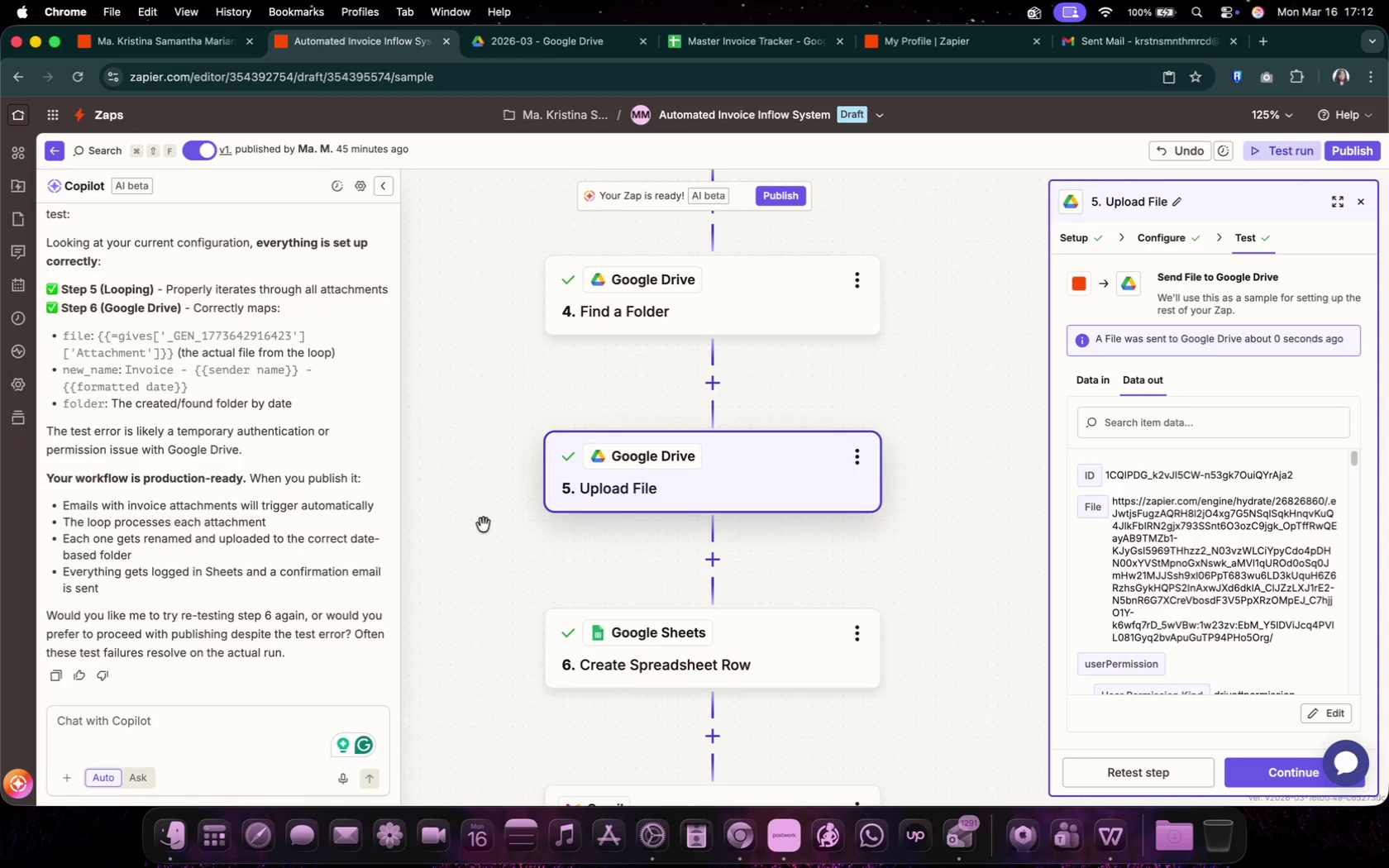 
type(i removed the loop, this sample data i pushed here have 3 attached invoices, and each invoices needs to be renamed acc)
key(Backspace)
key(Backspace)
key(Backspace)
type(nb)
key(Backspace)
type(d u)
key(Backspace)
type(uploaded to drive each of them, and we need to send an email with the )
 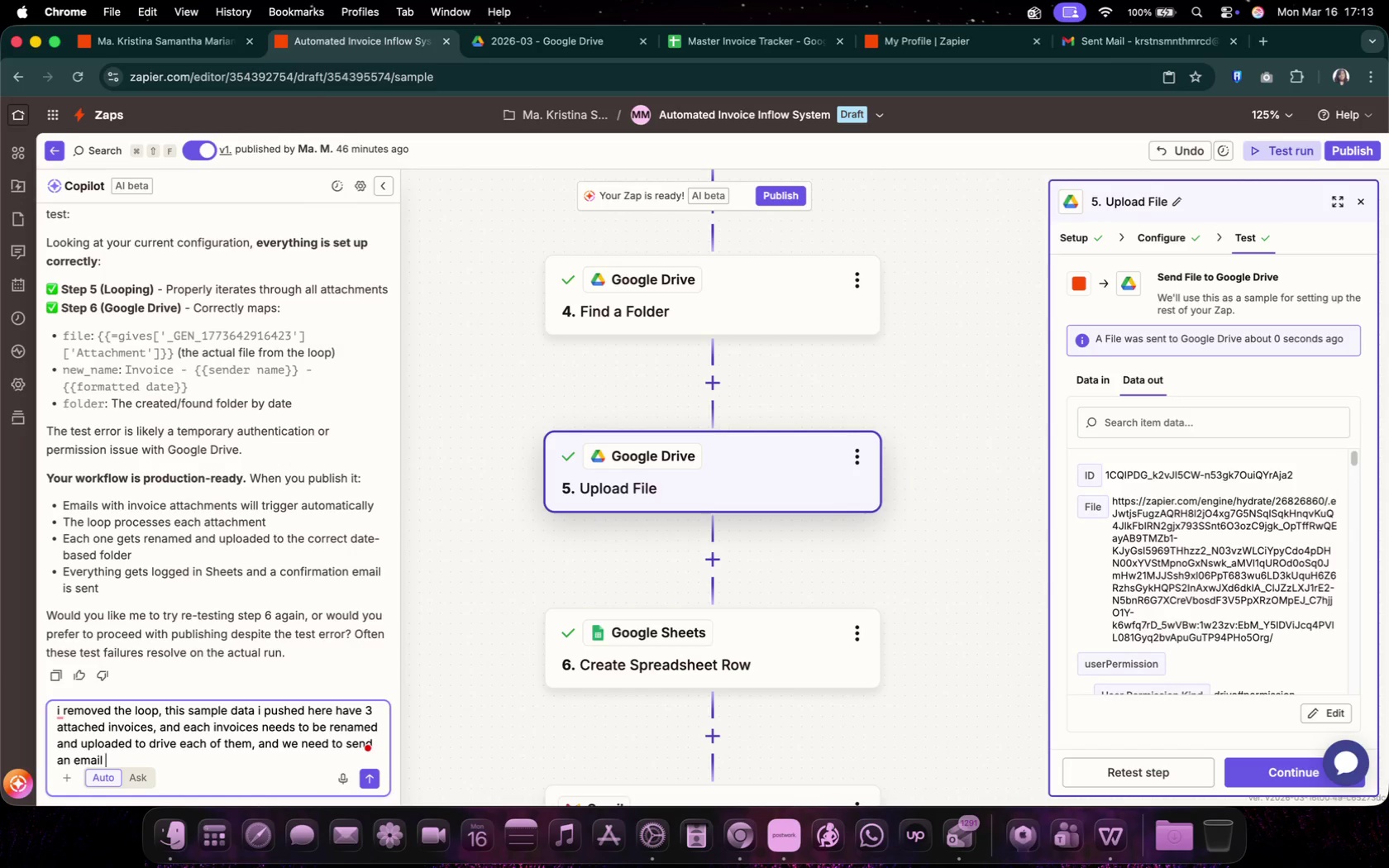 
key(Backspace)
key(Backspace)
key(Backspace)
key(Backspace)
key(Backspace)
key(Backspace)
key(Backspace)
key(Backspace)
key(Backspace)
type(where thi)
key(Backspace)
type(ese attachments are attach to one email still,)
 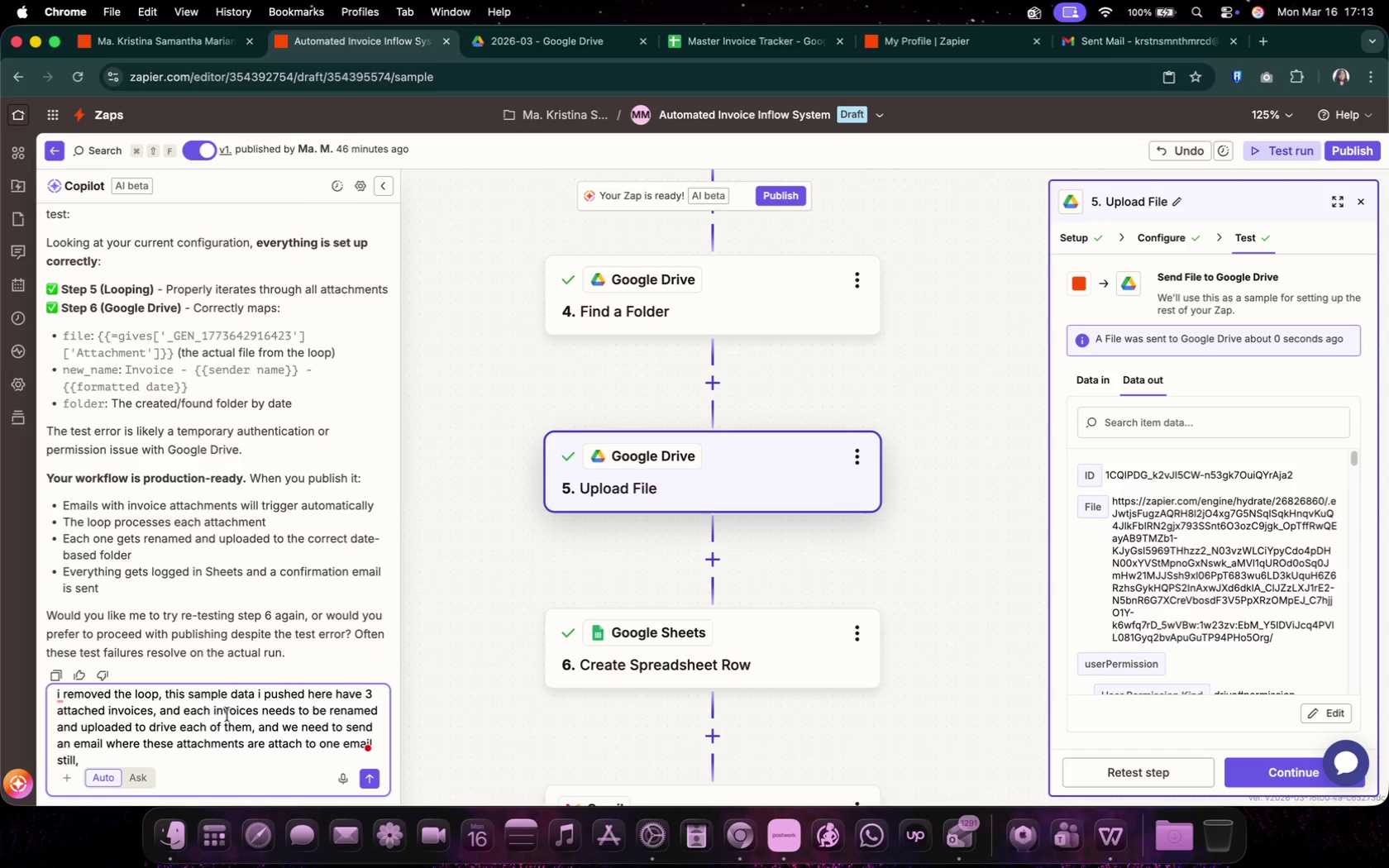 
type(link )
 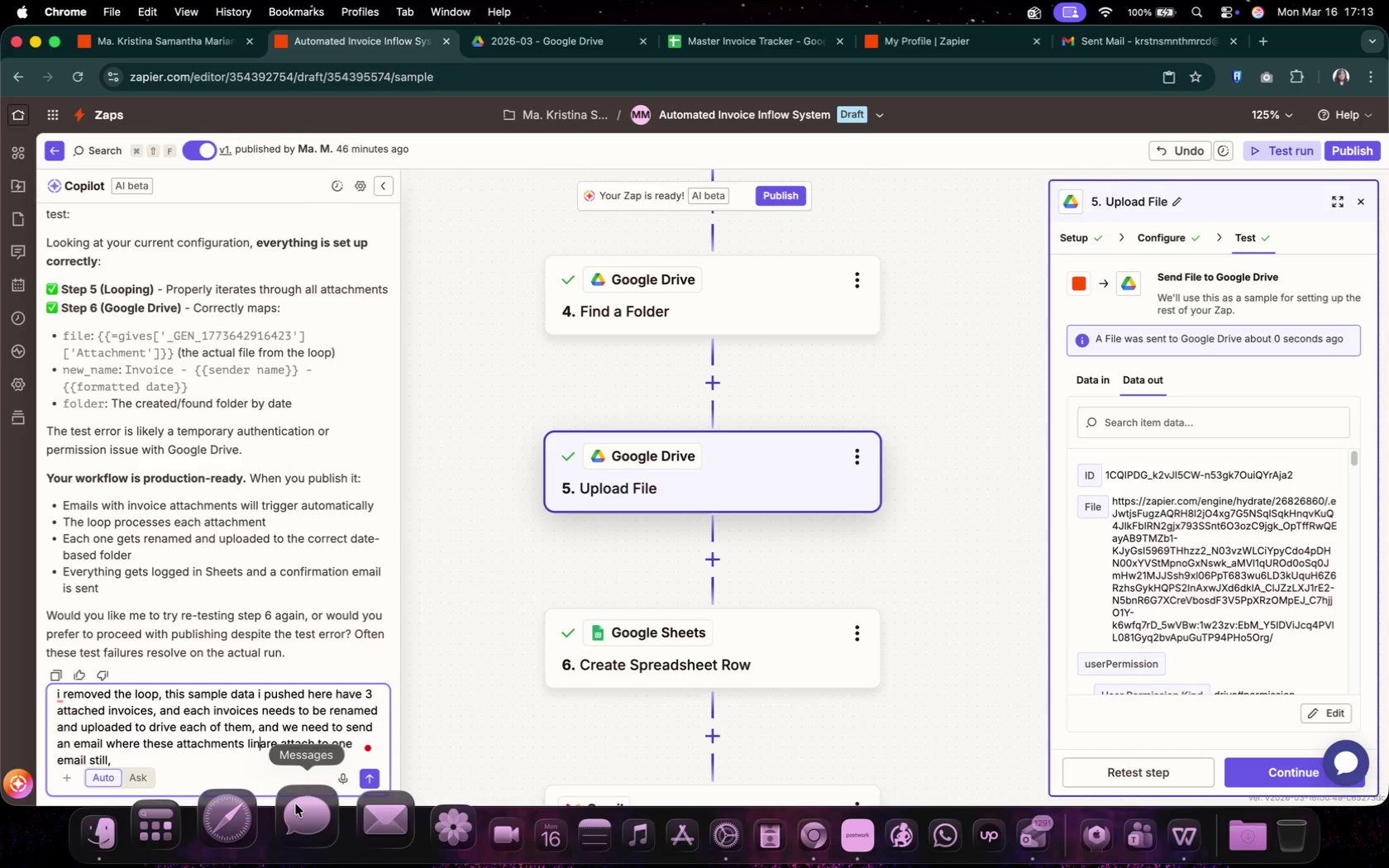 
key(Enter)
 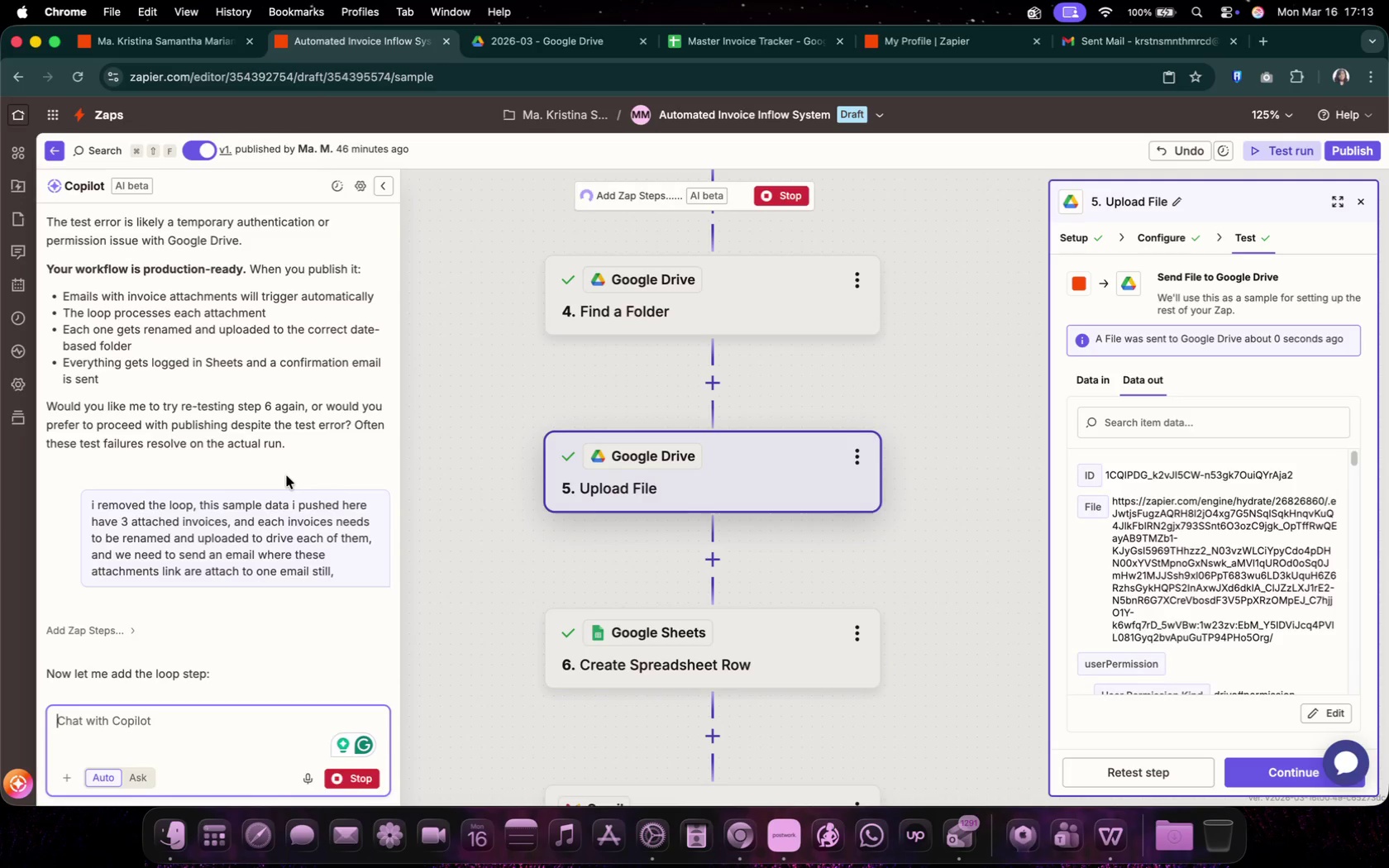 
wait(23.54)
 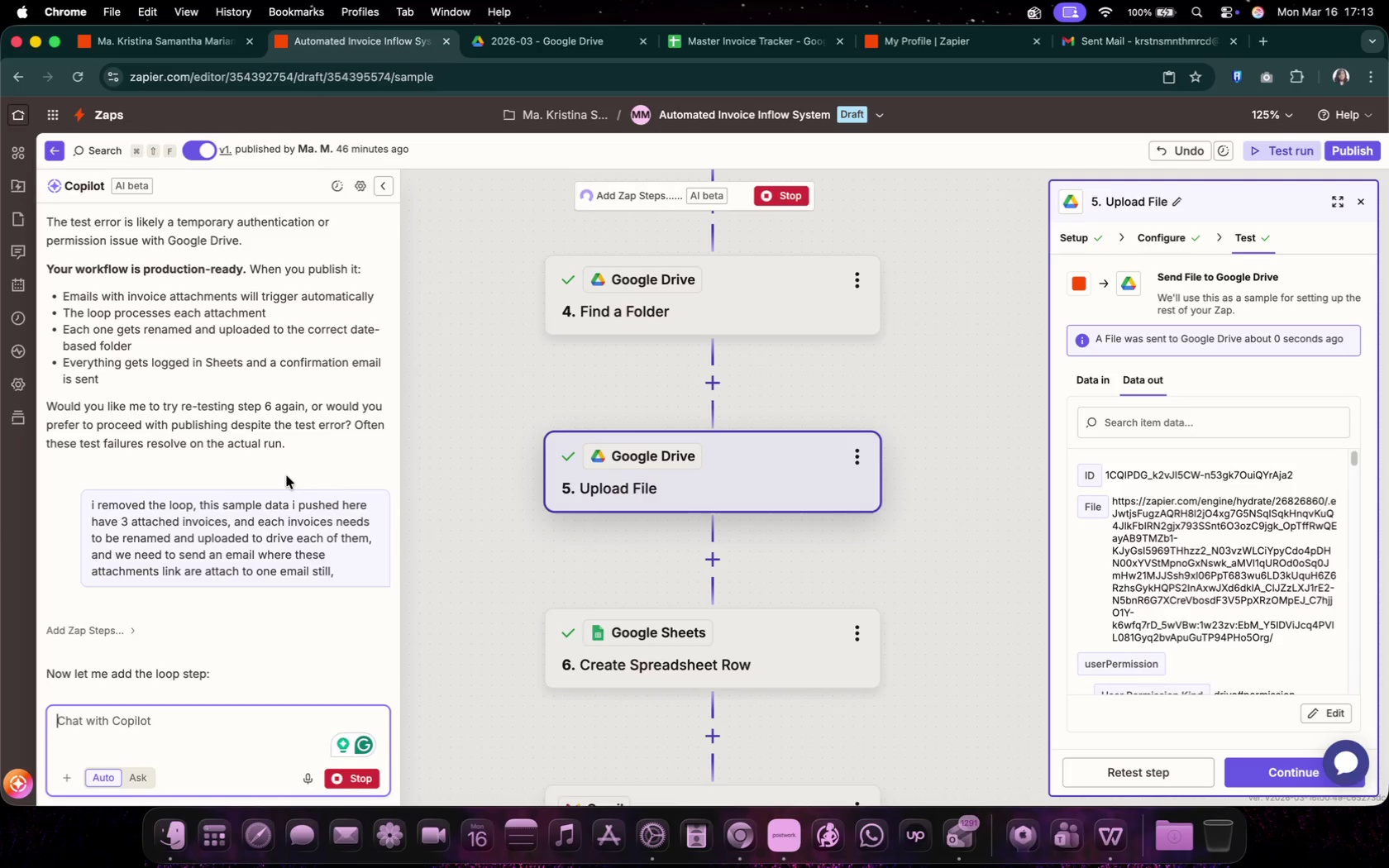 
scroll: coordinate [287, 476], scroll_direction: down, amount: 13.0
 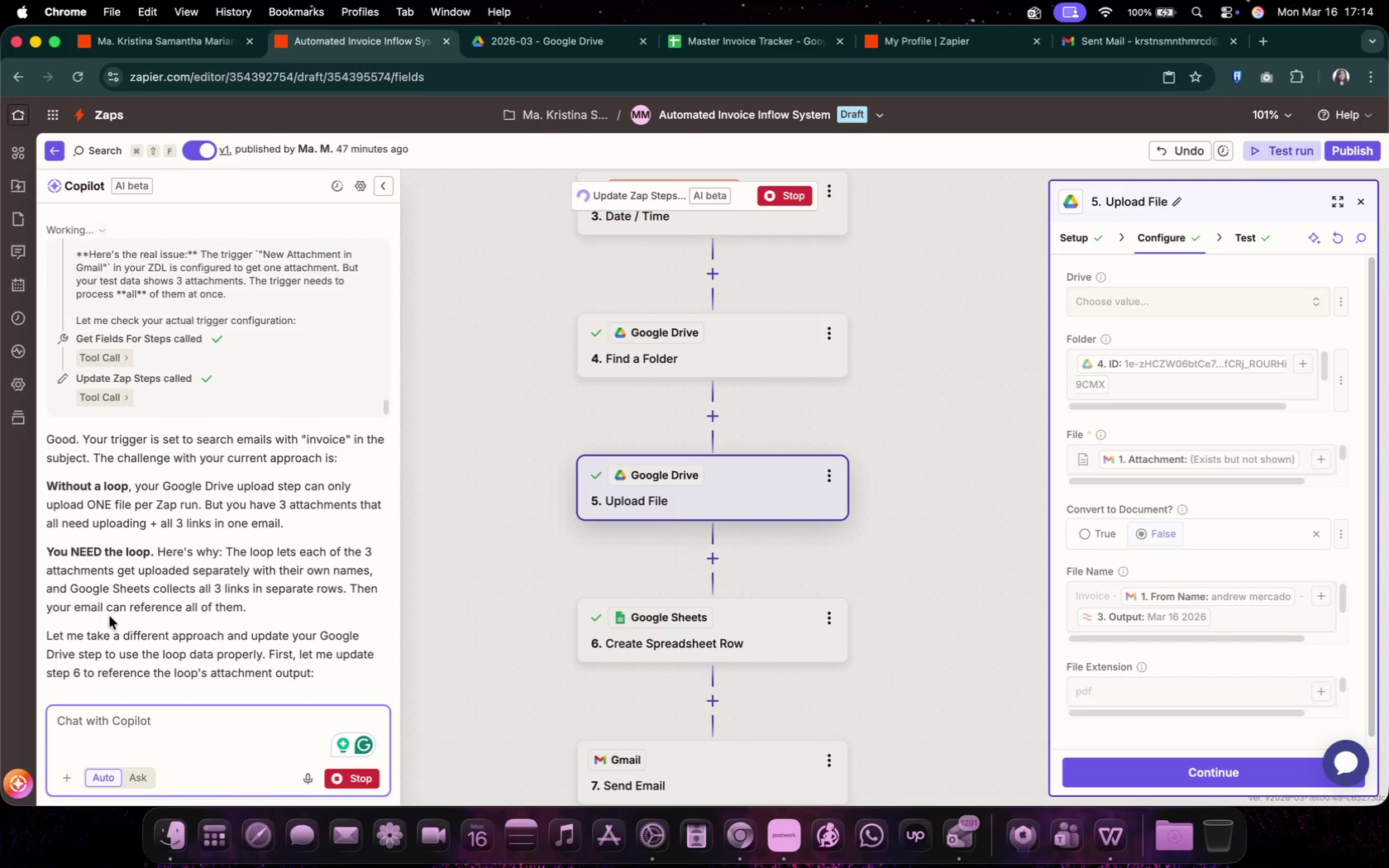 
wait(28.41)
 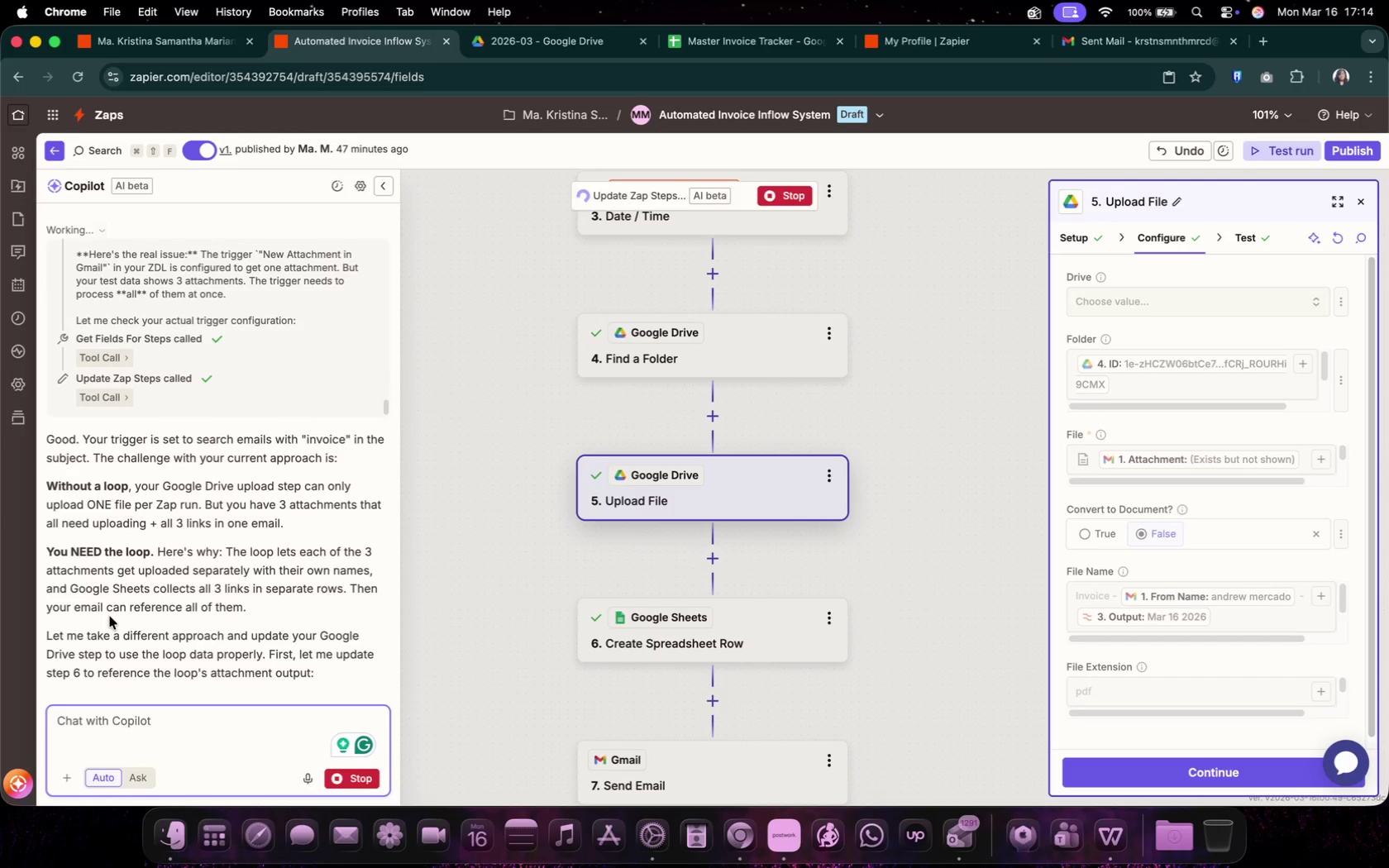 
left_click([157, 660])
 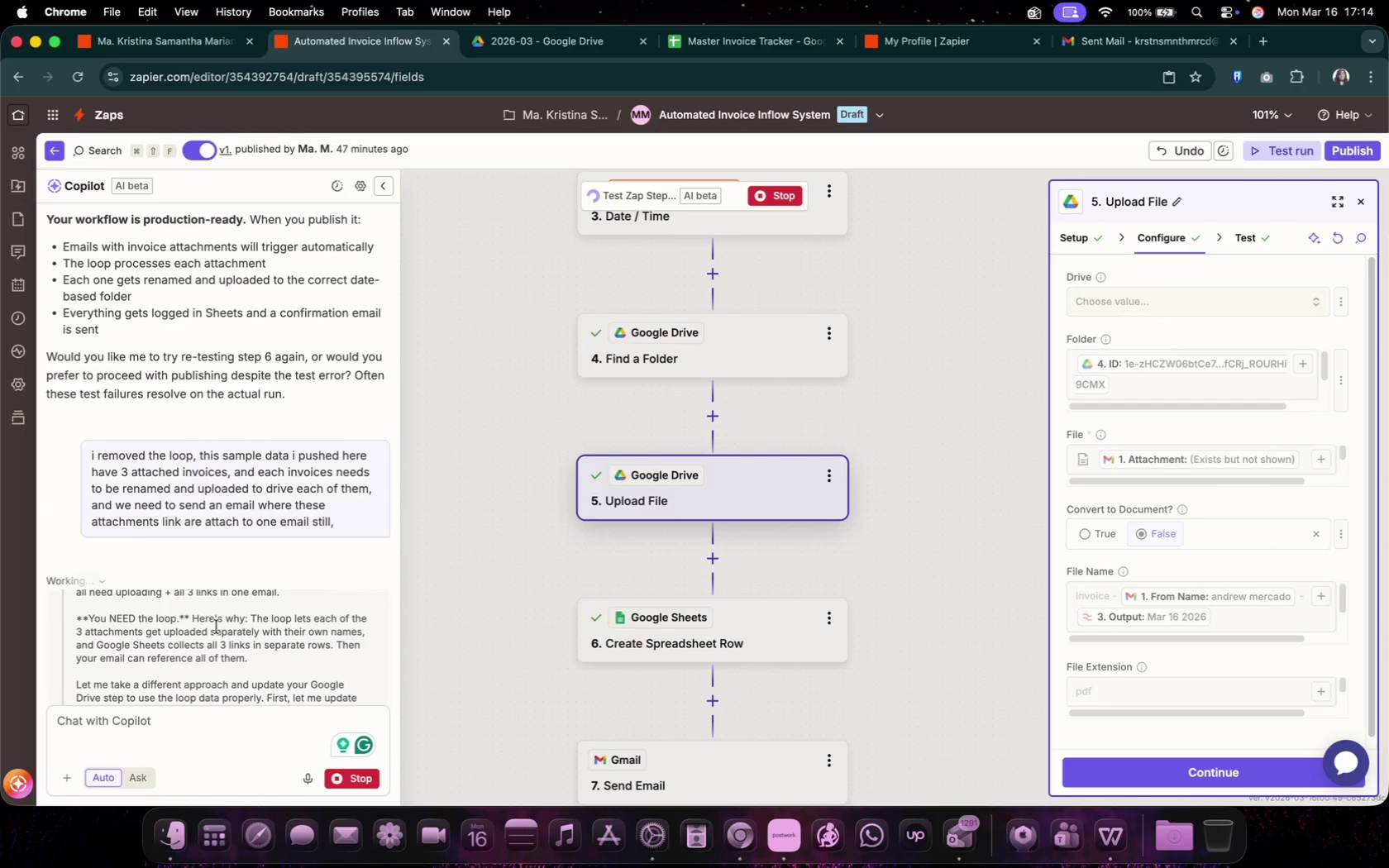 
wait(7.45)
 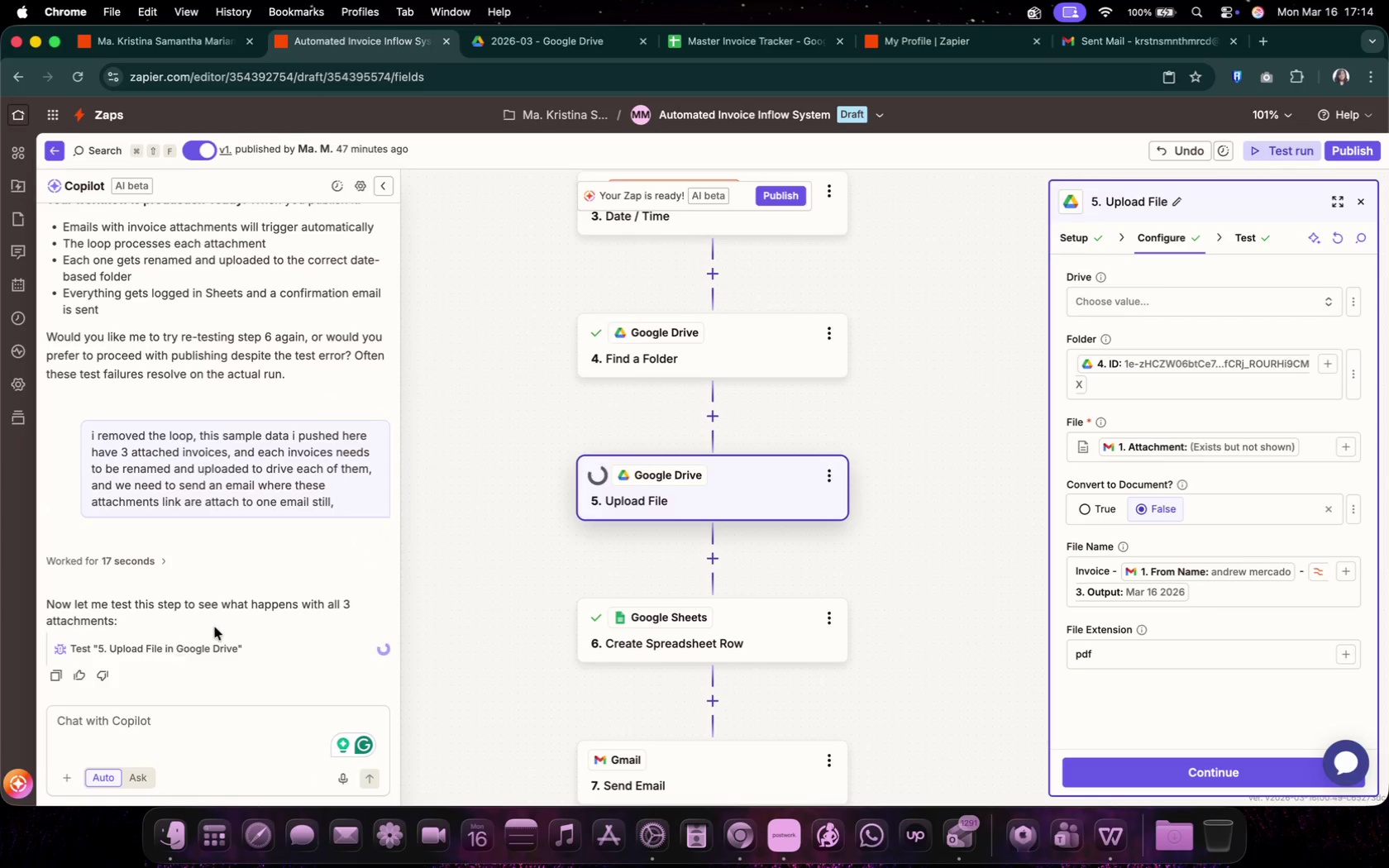 
scroll: coordinate [176, 656], scroll_direction: down, amount: 2.0
 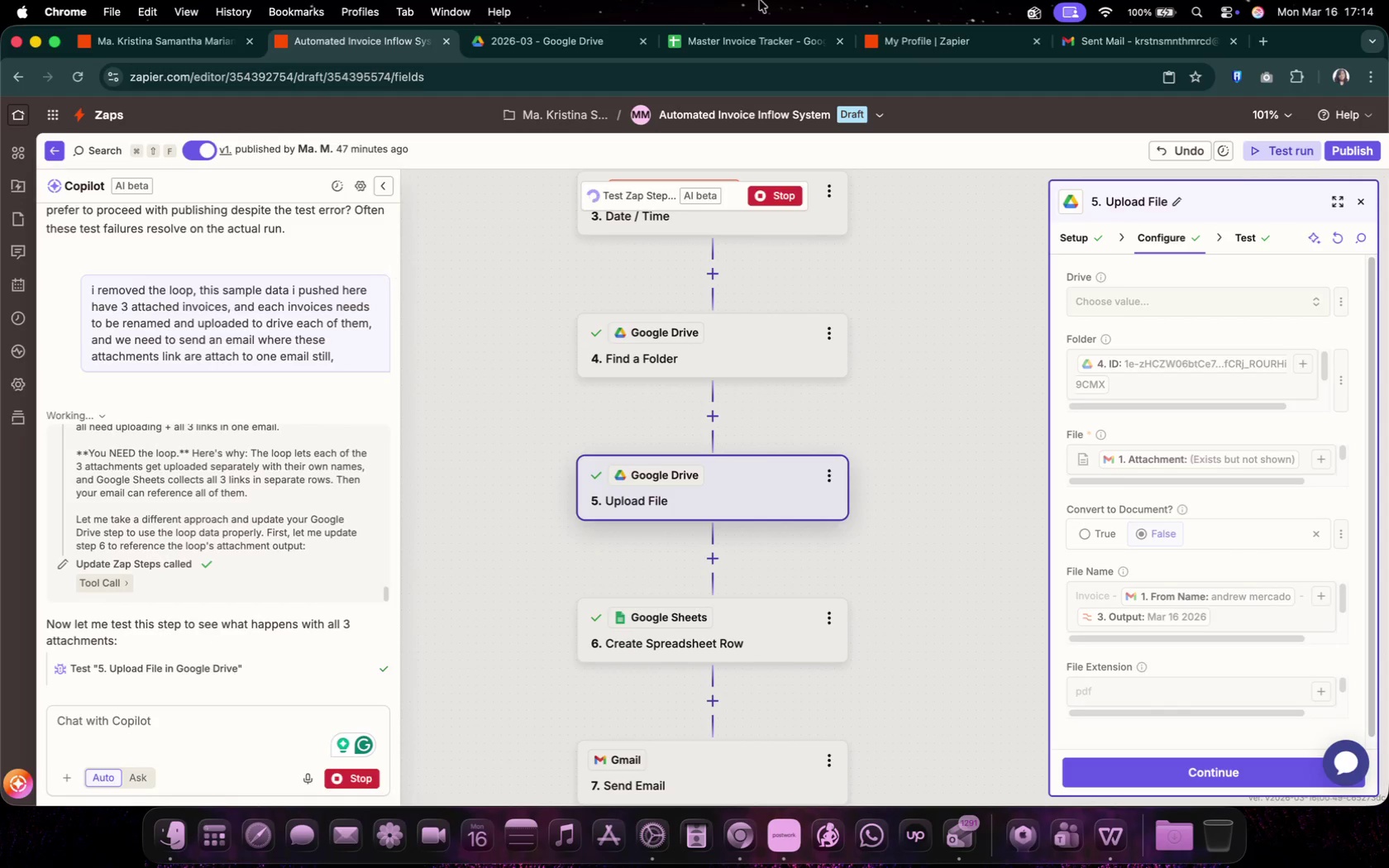 
left_click([564, 49])
 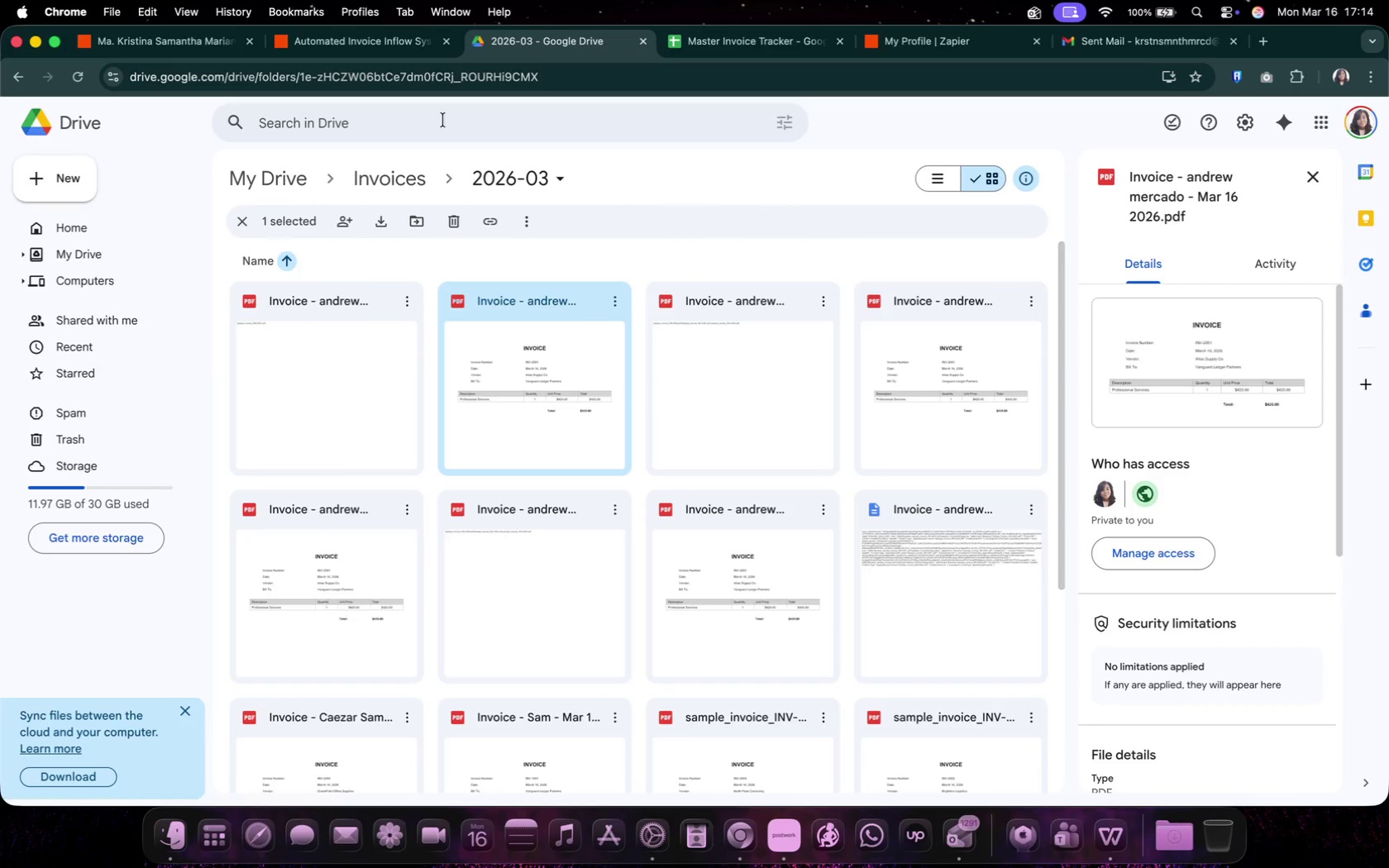 
scroll: coordinate [417, 370], scroll_direction: down, amount: 16.0
 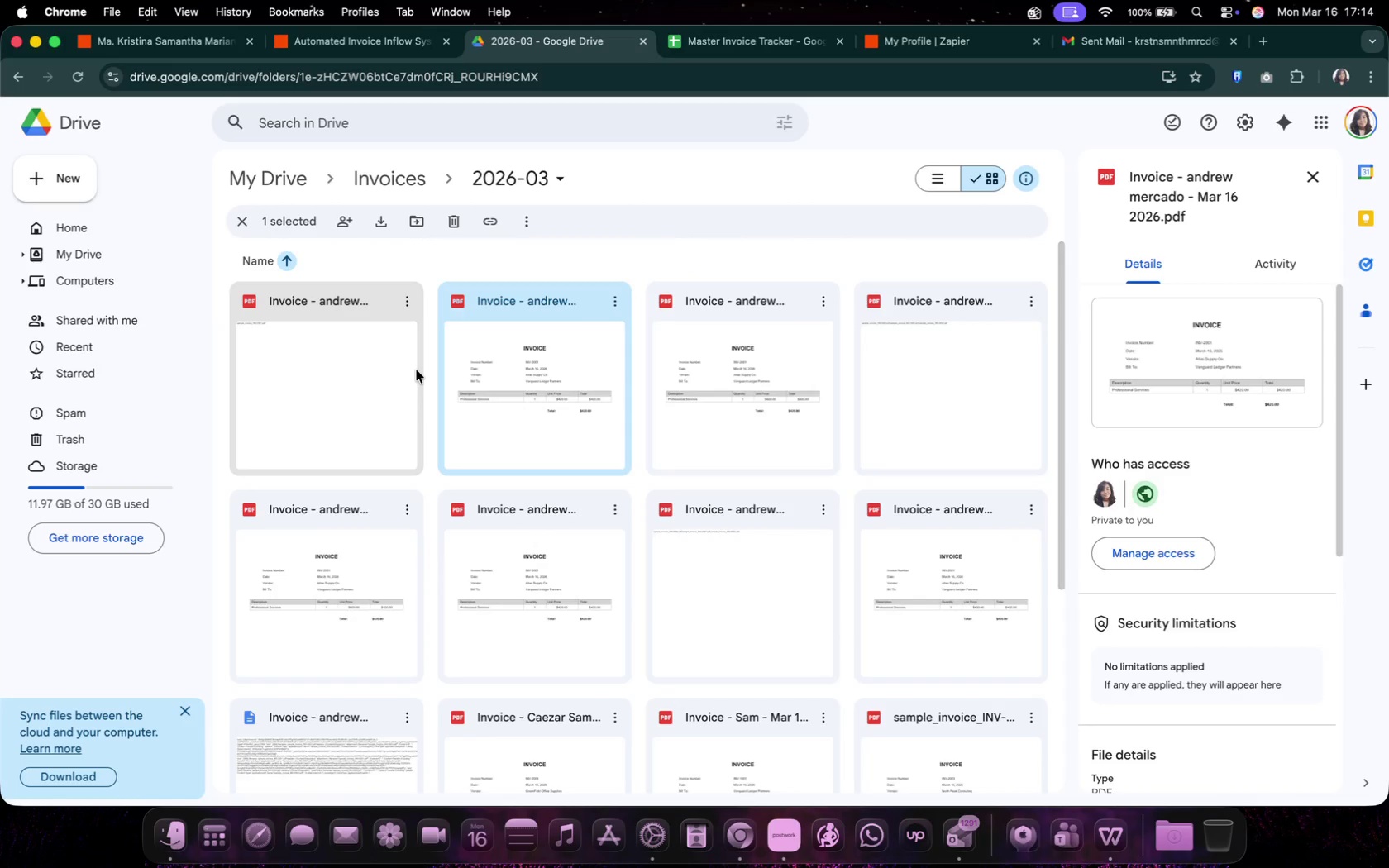 
scroll: coordinate [414, 372], scroll_direction: up, amount: 15.0
 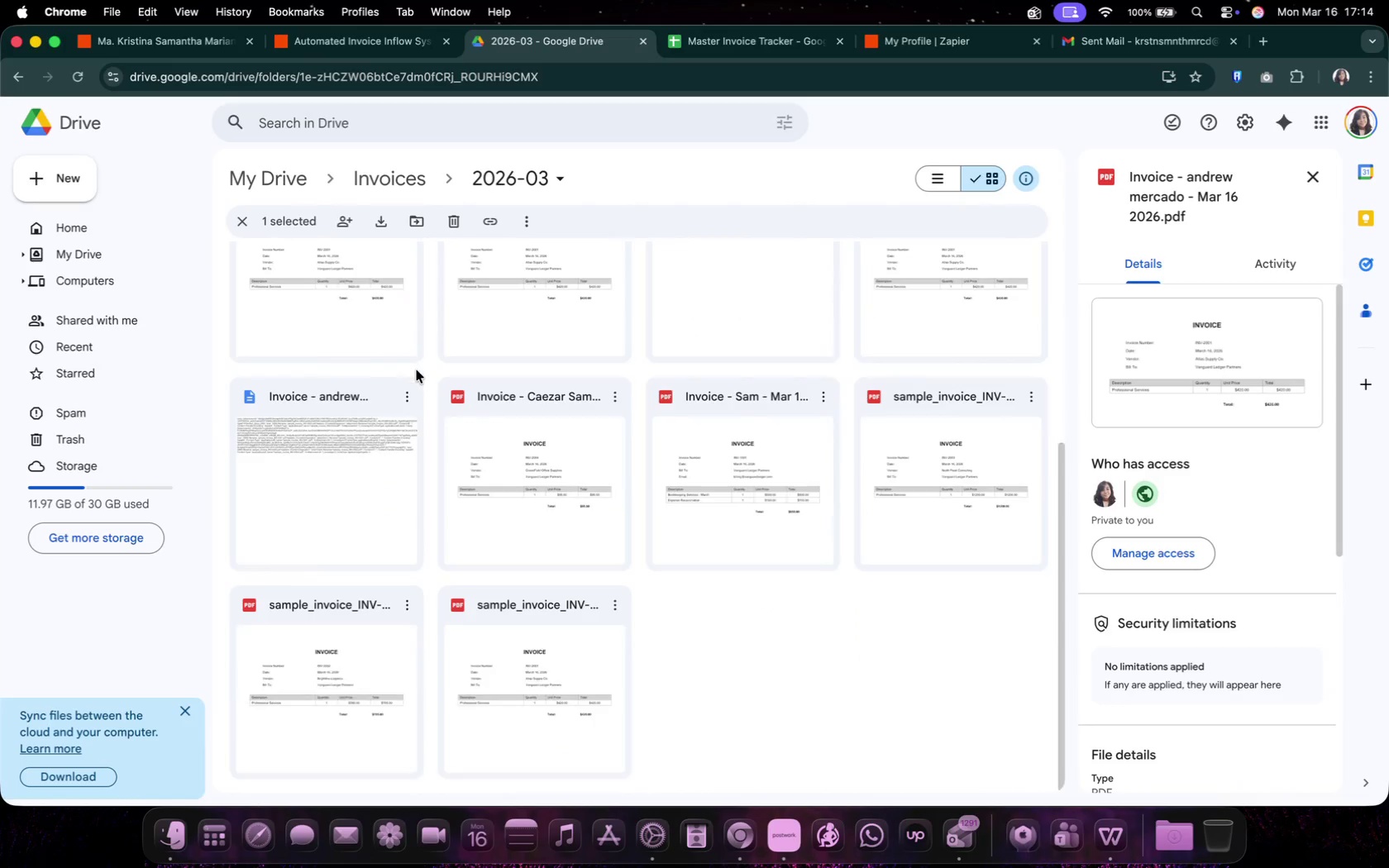 
scroll: coordinate [414, 372], scroll_direction: down, amount: 16.0
 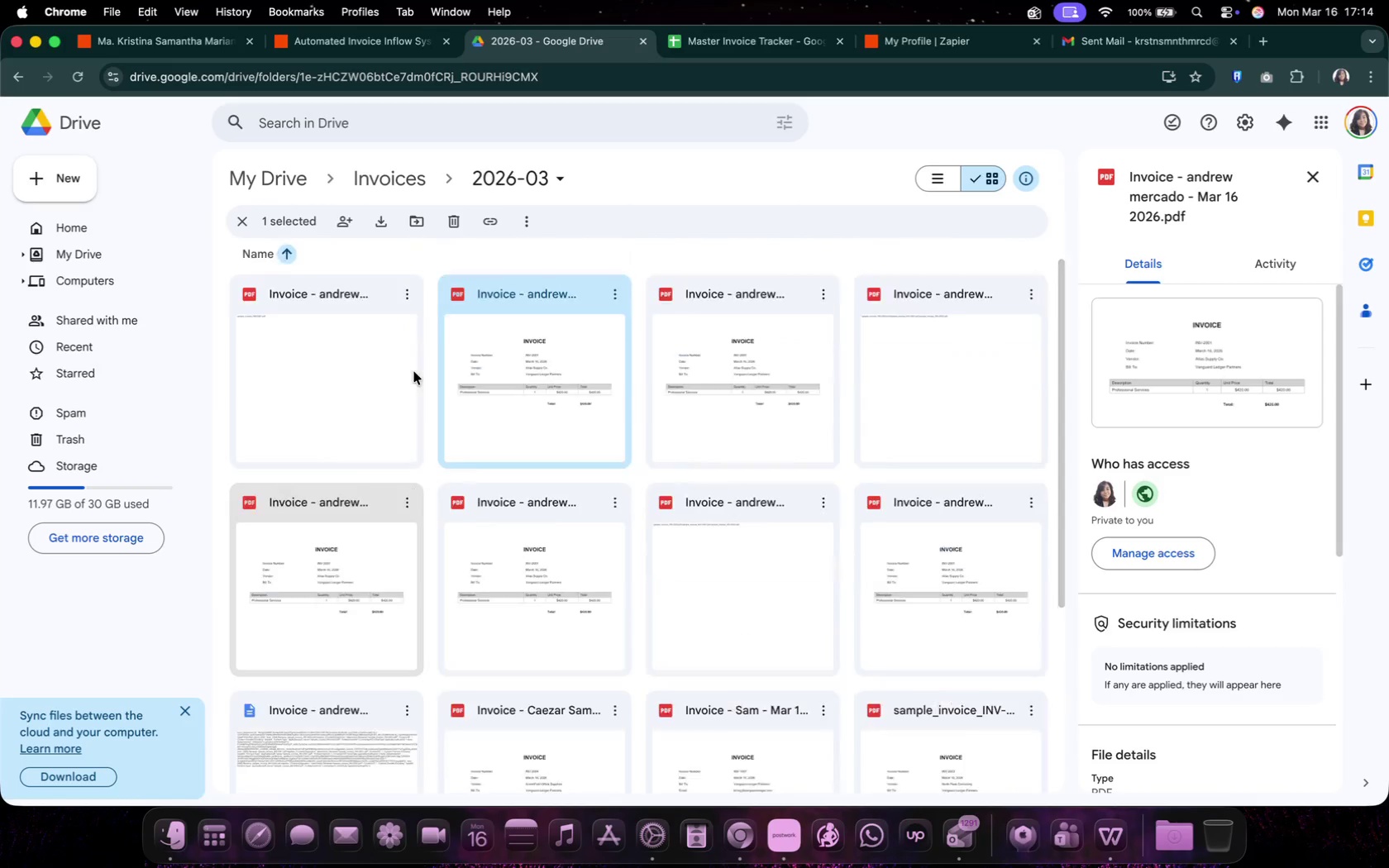 
scroll: coordinate [414, 372], scroll_direction: up, amount: 21.0
 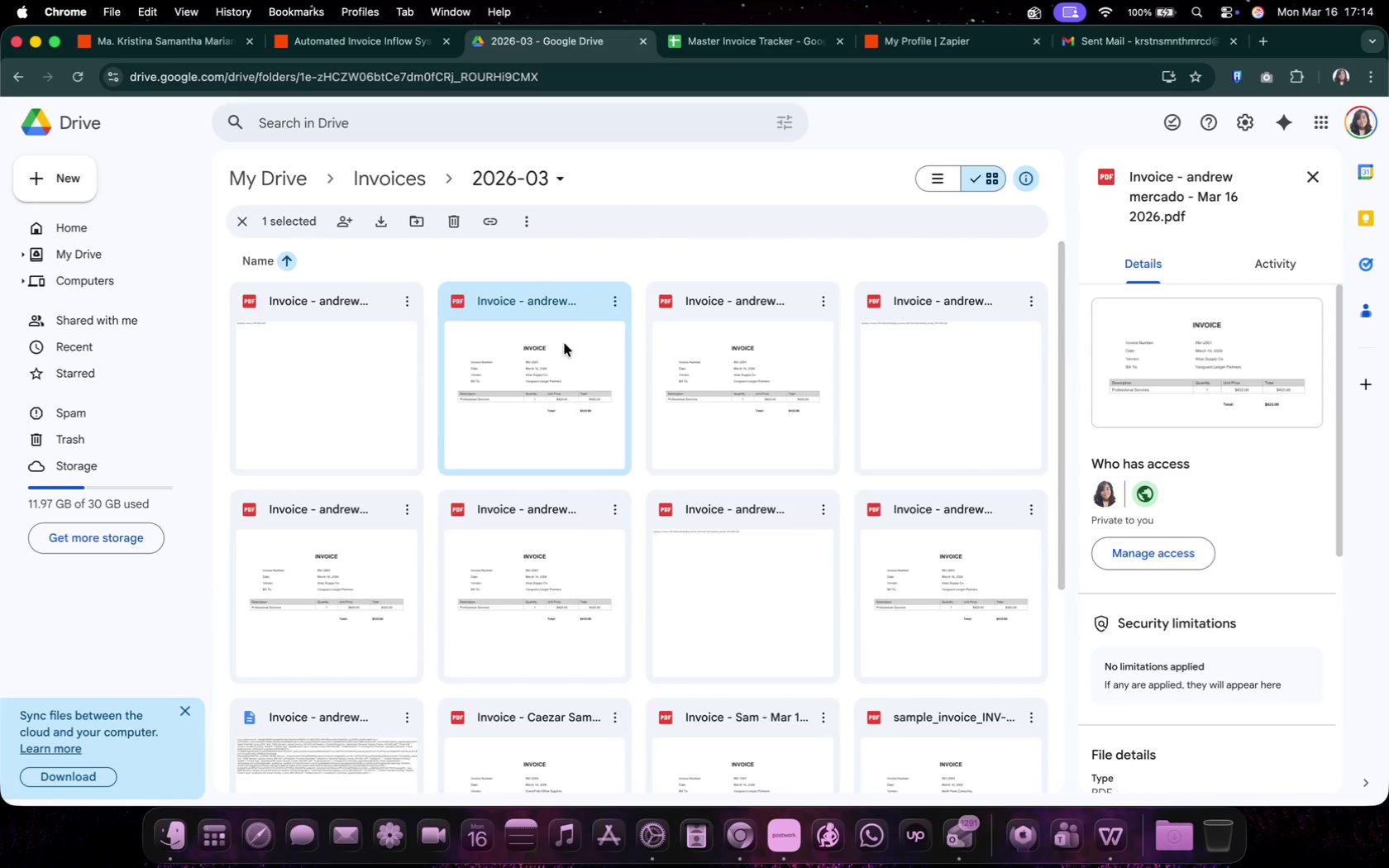 
left_click([362, 55])
 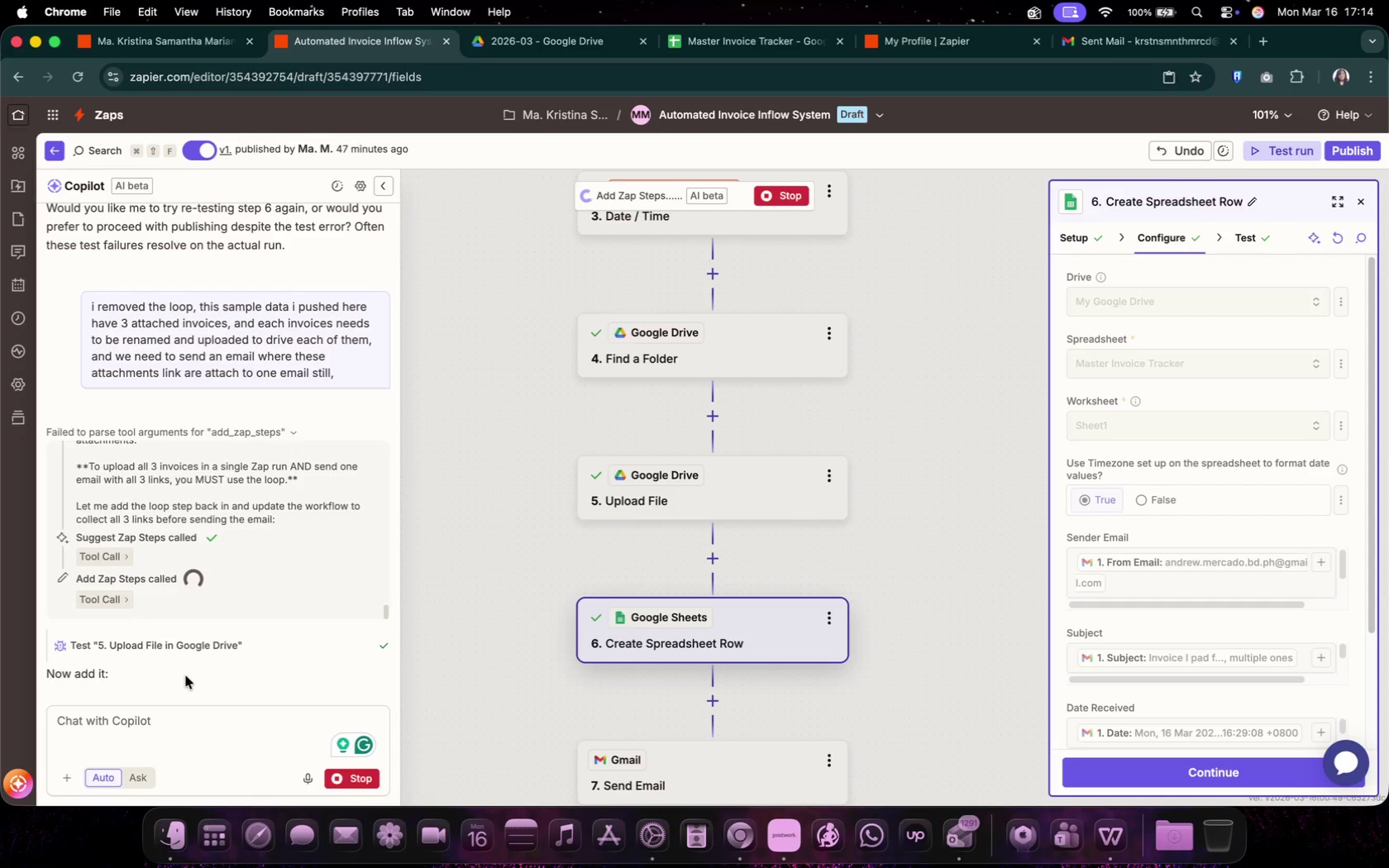 
scroll: coordinate [234, 512], scroll_direction: down, amount: 18.0
 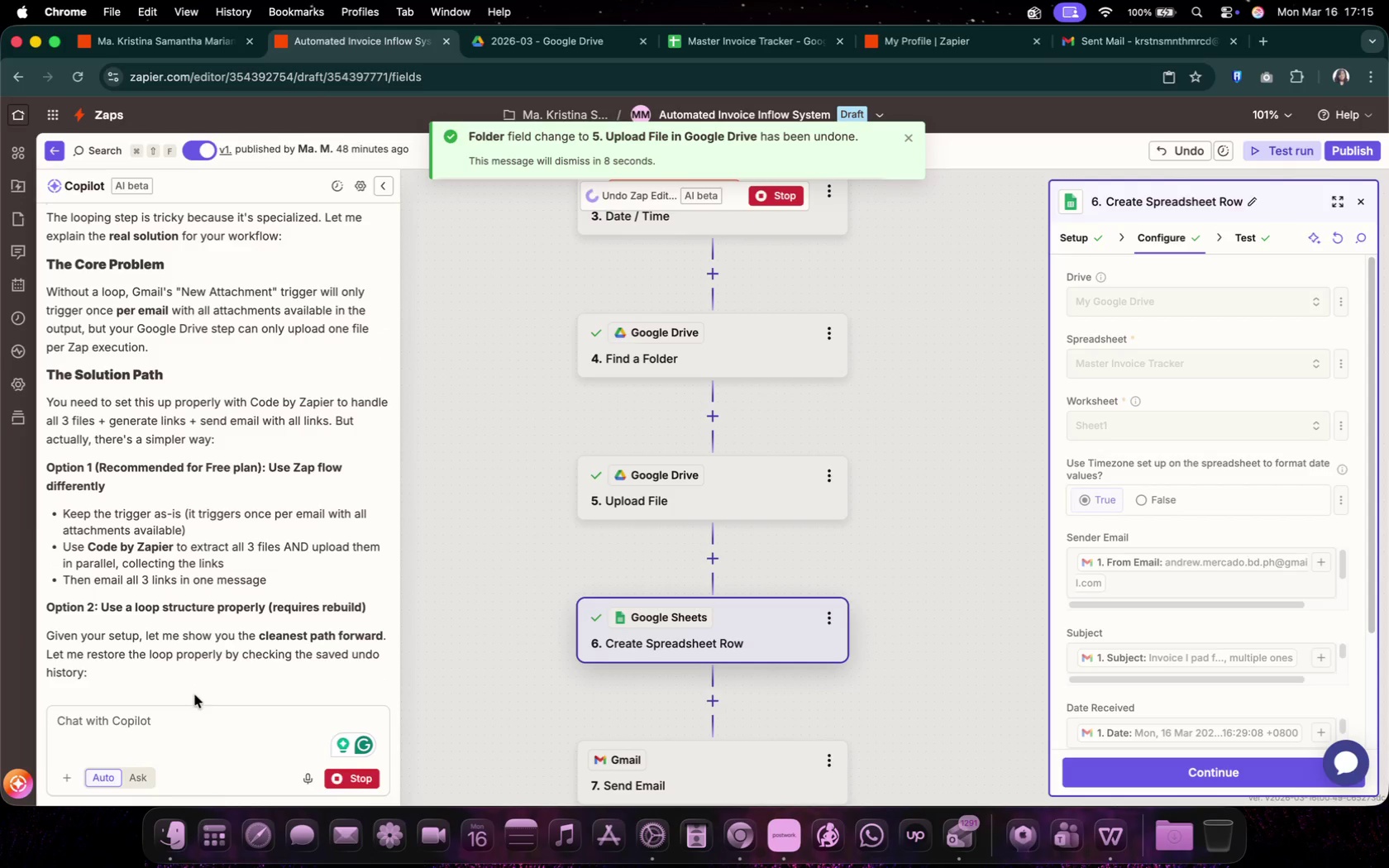 
wait(15.96)
 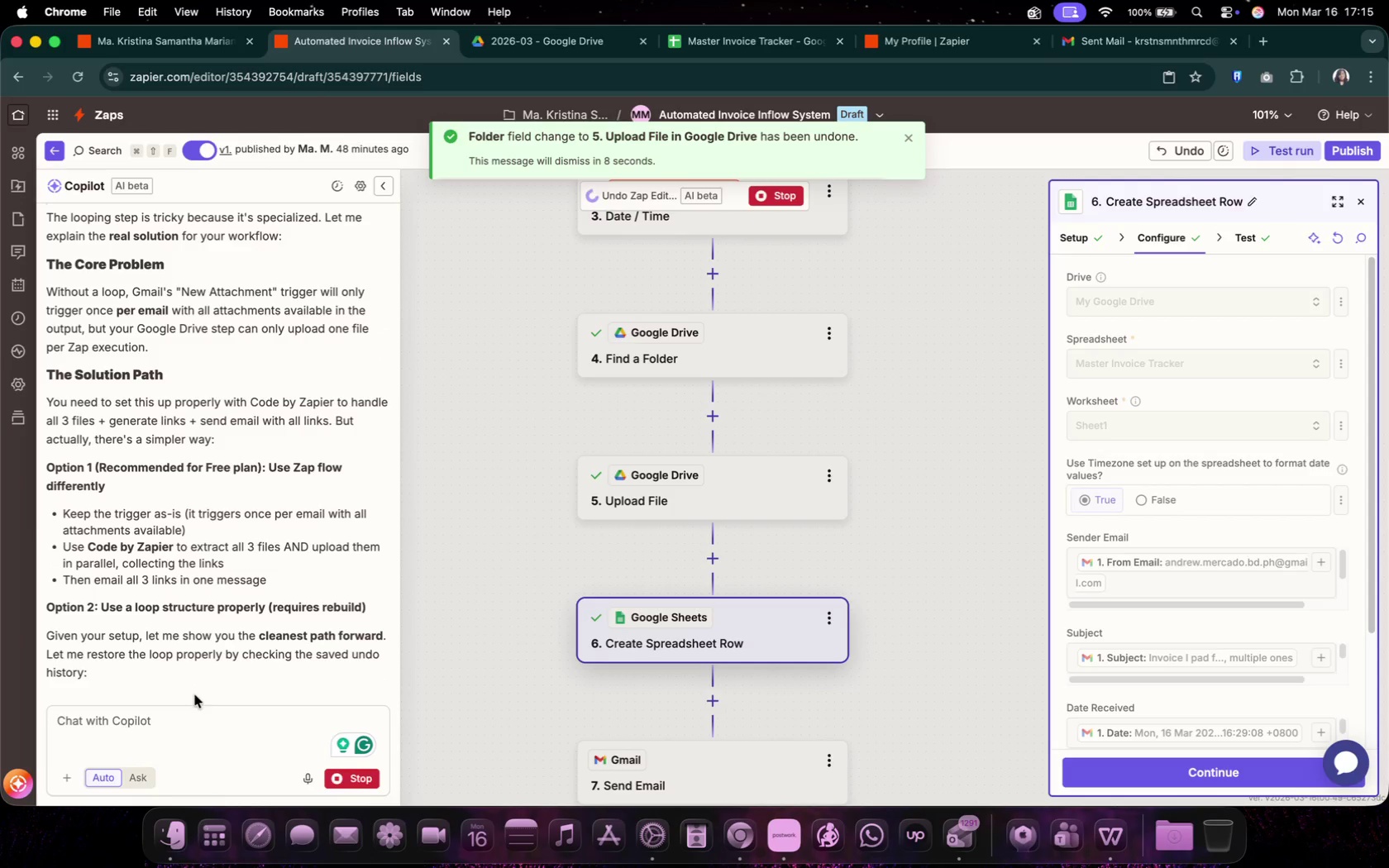 
scroll: coordinate [605, 665], scroll_direction: down, amount: 9.0
 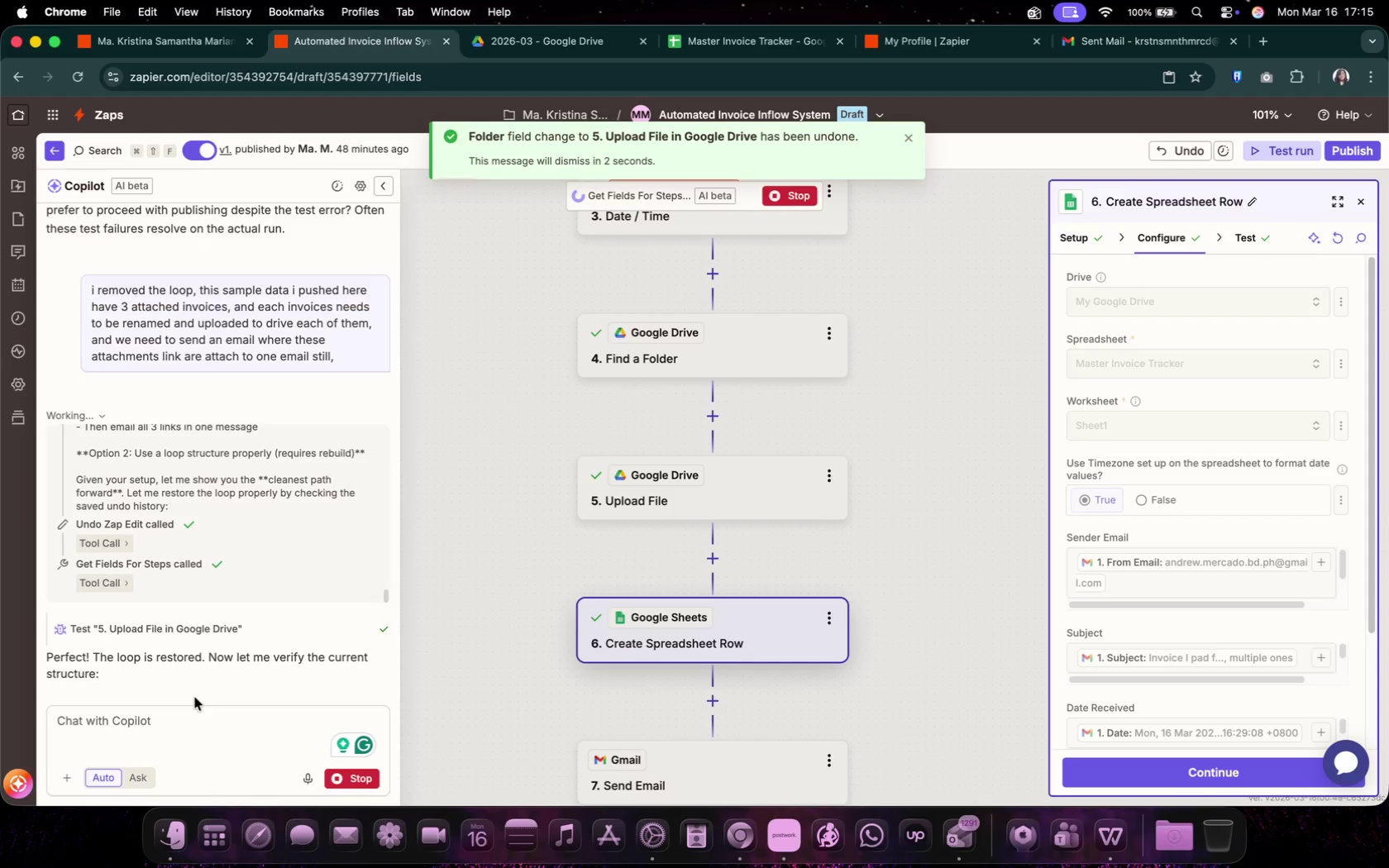 
scroll: coordinate [518, 667], scroll_direction: up, amount: 5.0
 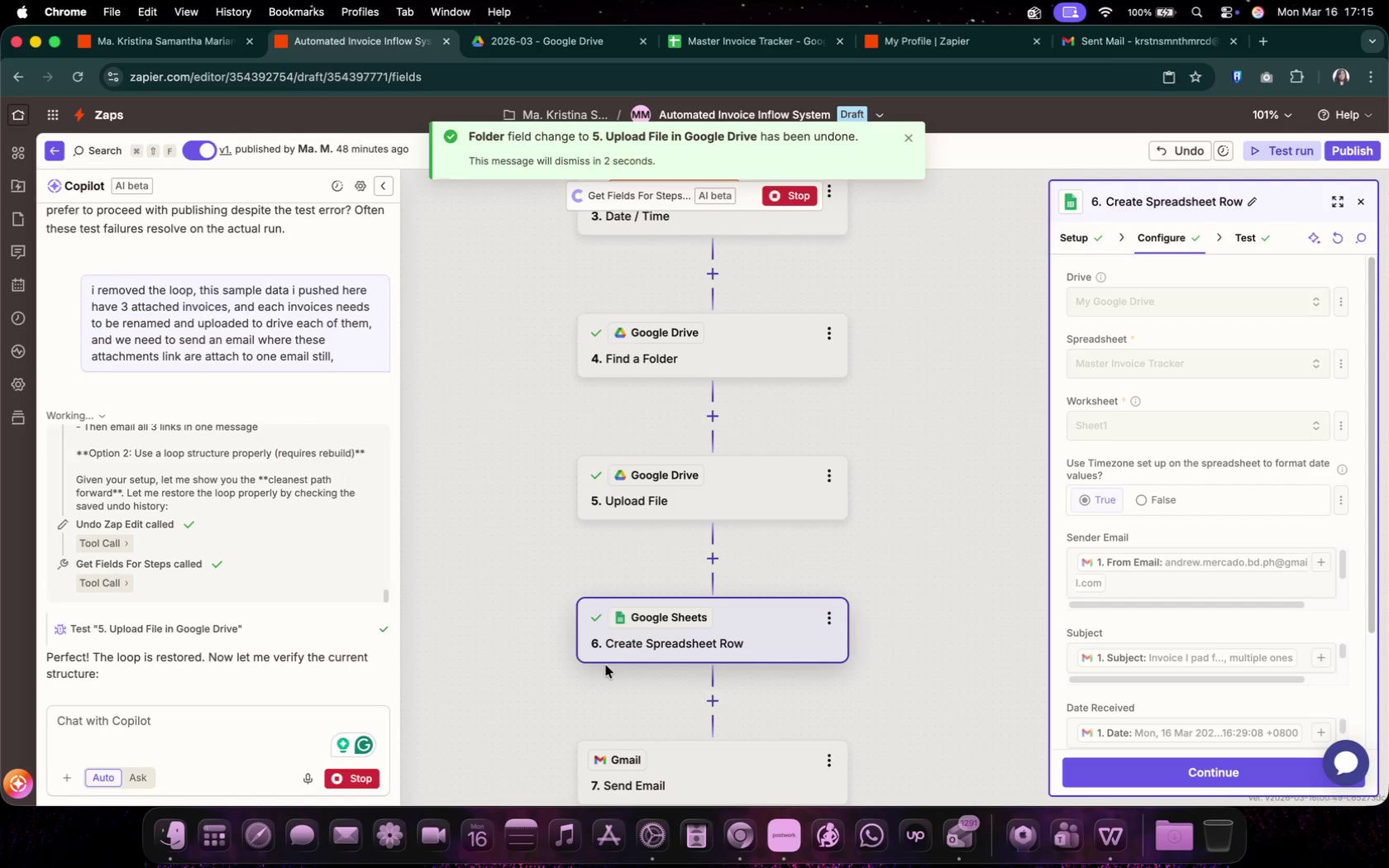 
scroll: coordinate [510, 664], scroll_direction: down, amount: 5.0
 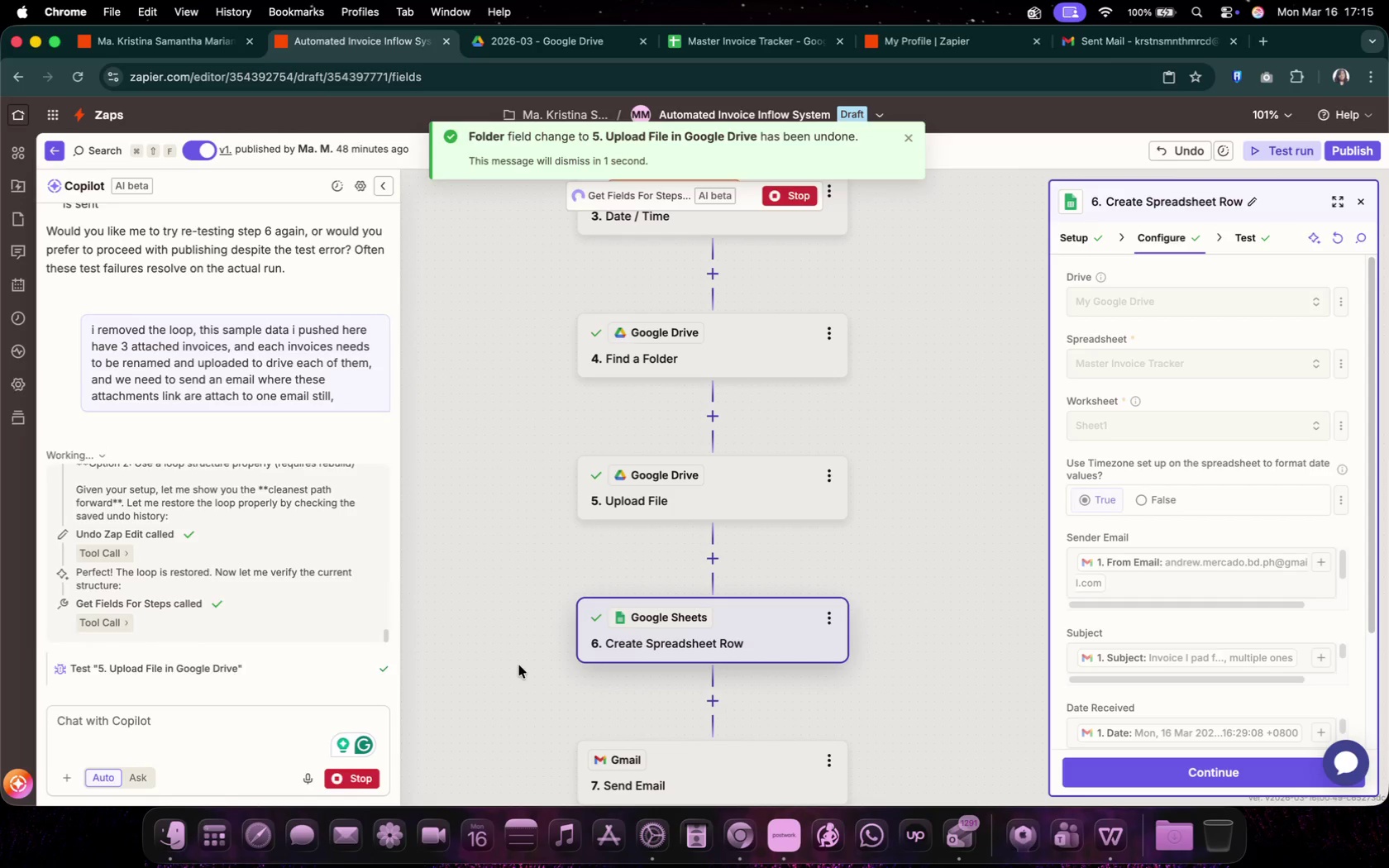 
scroll: coordinate [937, 583], scroll_direction: up, amount: 7.0
 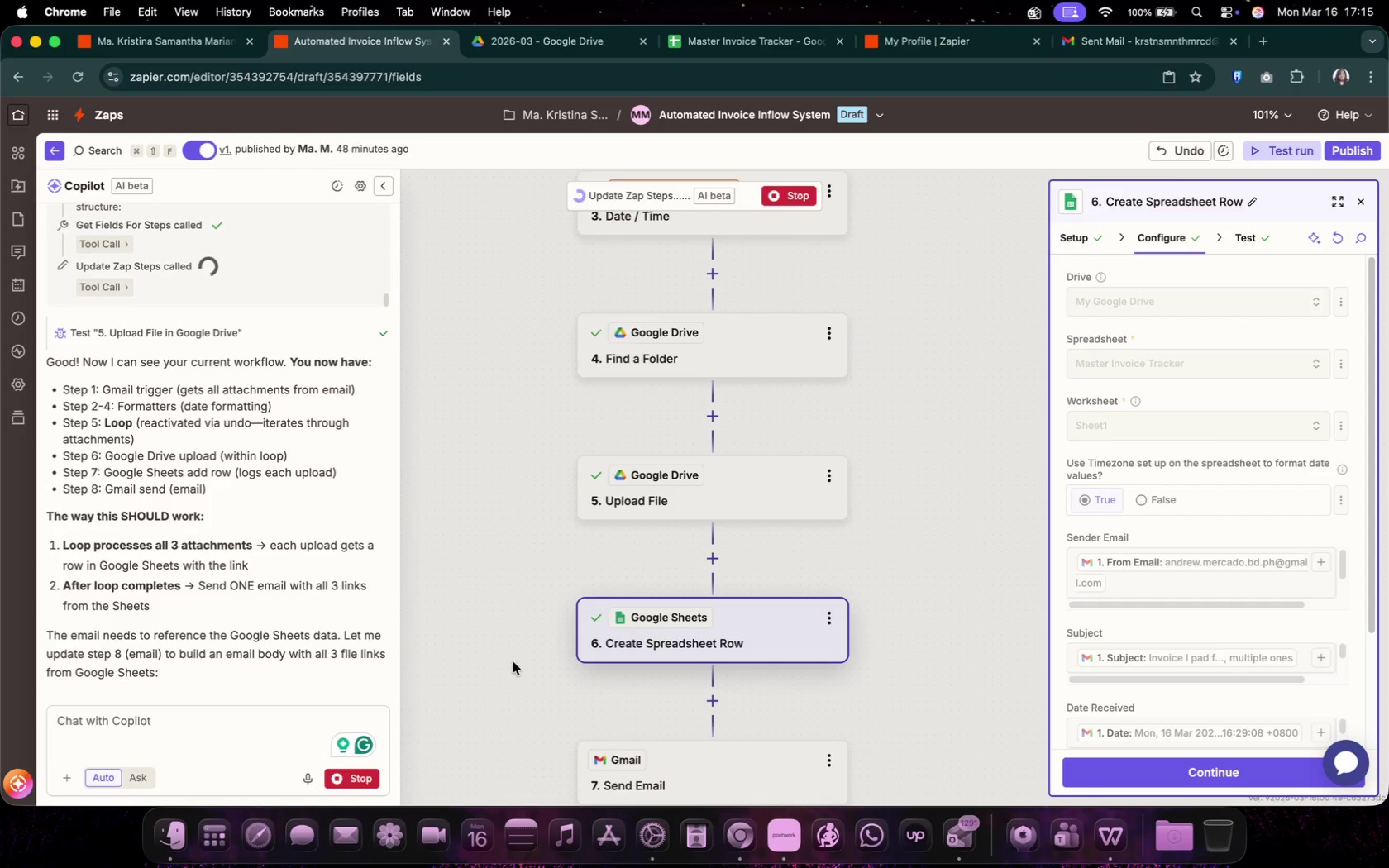 
scroll: coordinate [937, 583], scroll_direction: down, amount: 6.0
 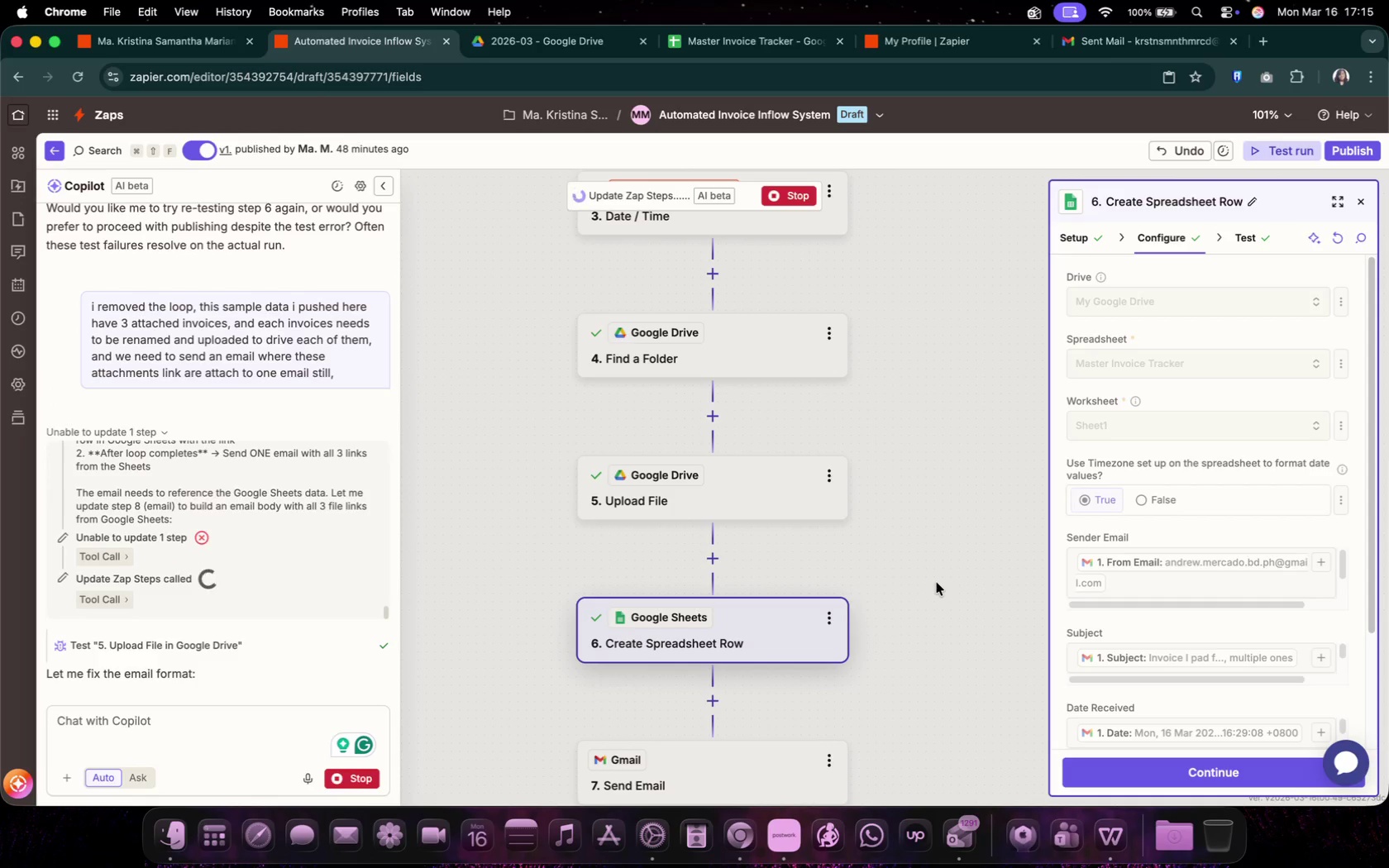 
wait(13.01)
 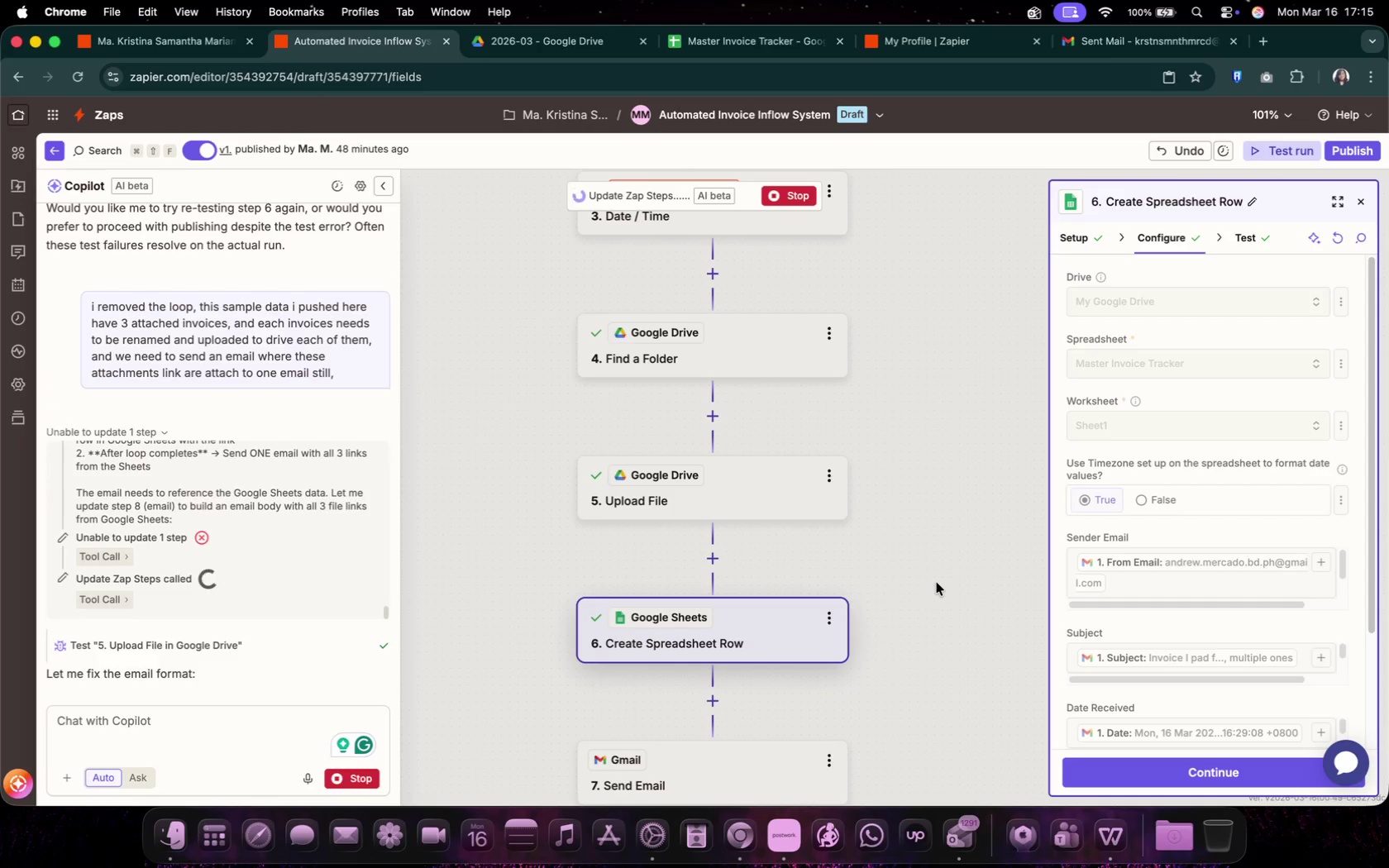 
scroll: coordinate [1213, 593], scroll_direction: down, amount: 22.0
 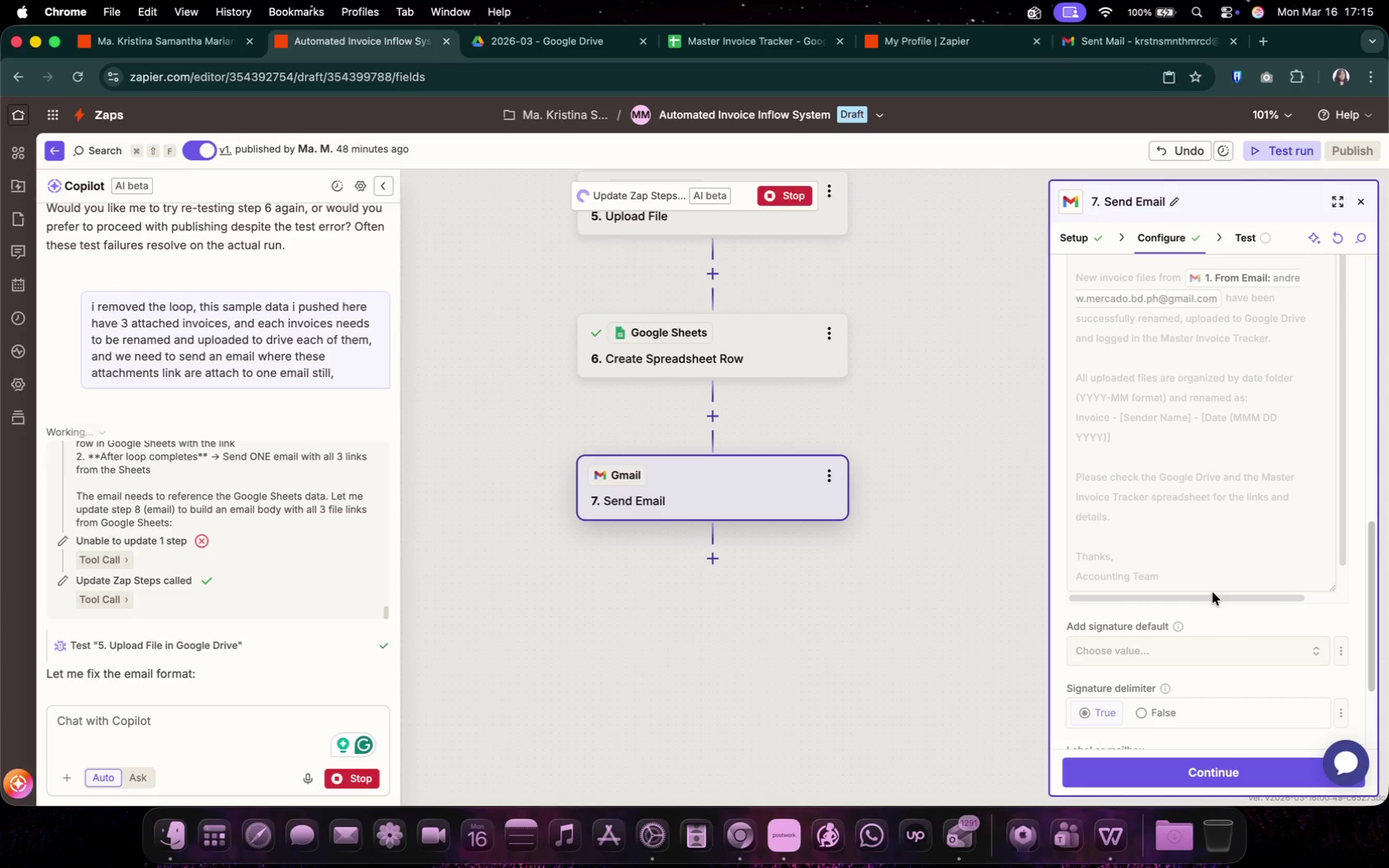 
scroll: coordinate [1164, 441], scroll_direction: up, amount: 4.0
 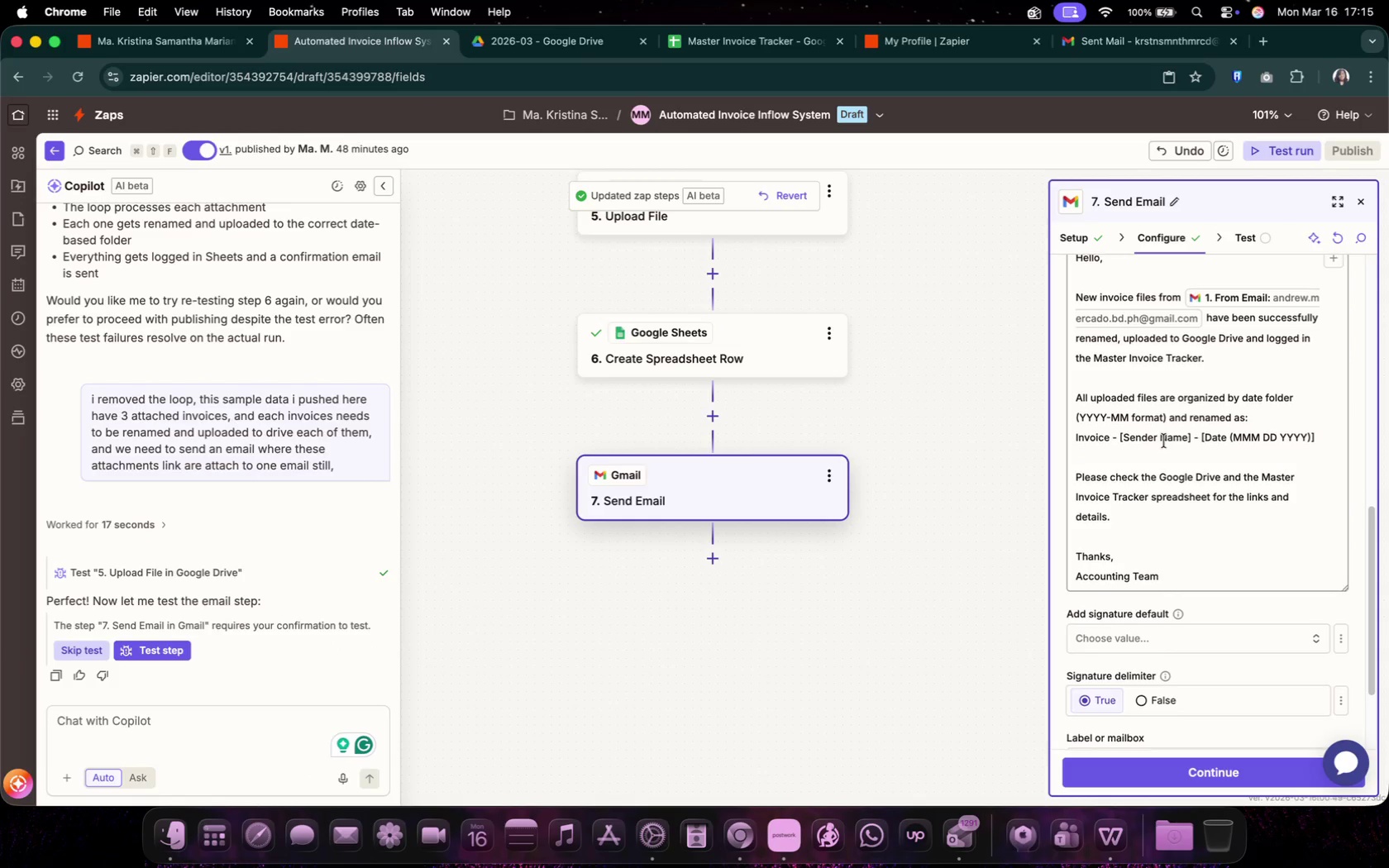 
scroll: coordinate [1164, 441], scroll_direction: down, amount: 3.0
 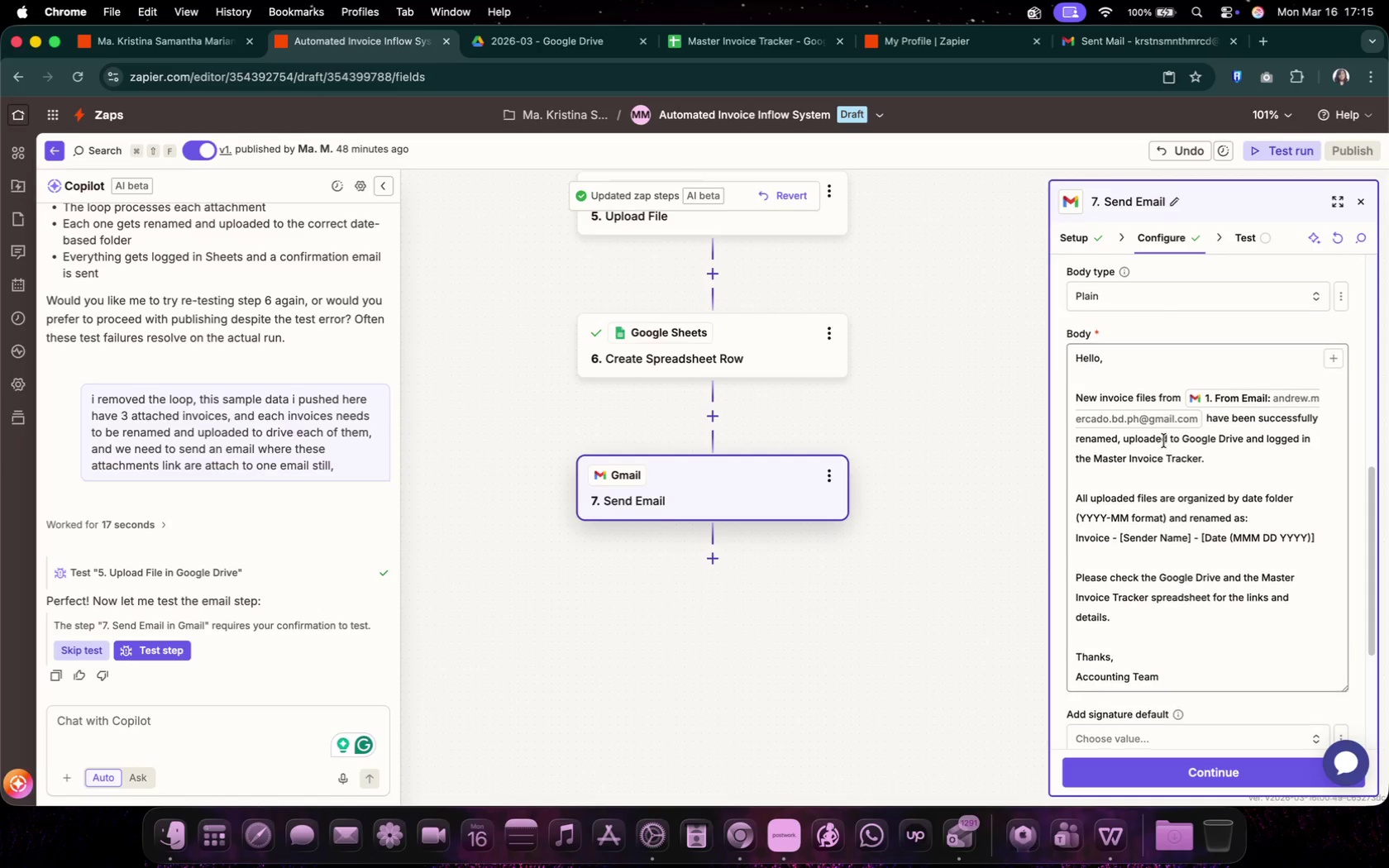 
left_click([80, 644])
 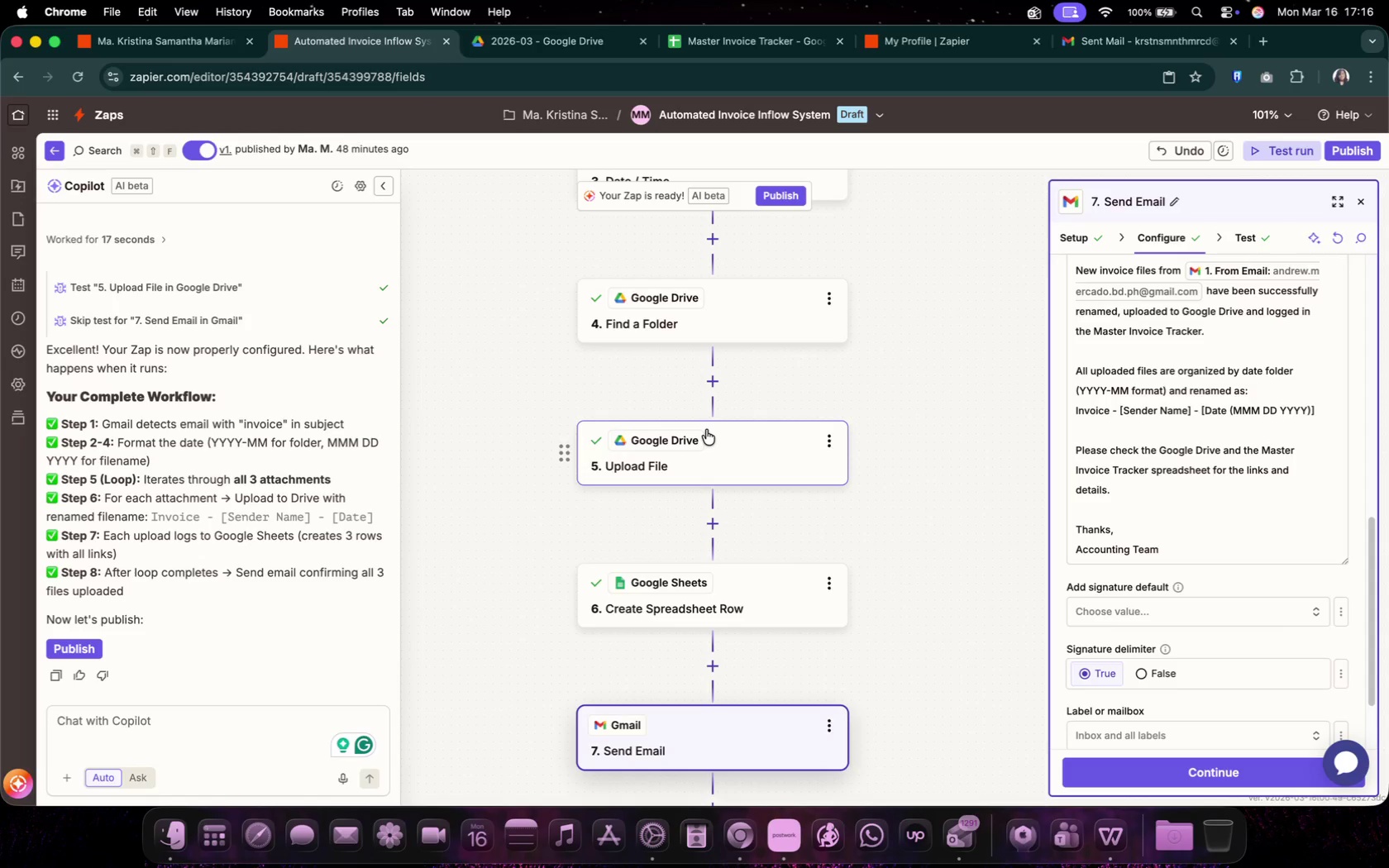 
scroll: coordinate [707, 430], scroll_direction: up, amount: 34.0
 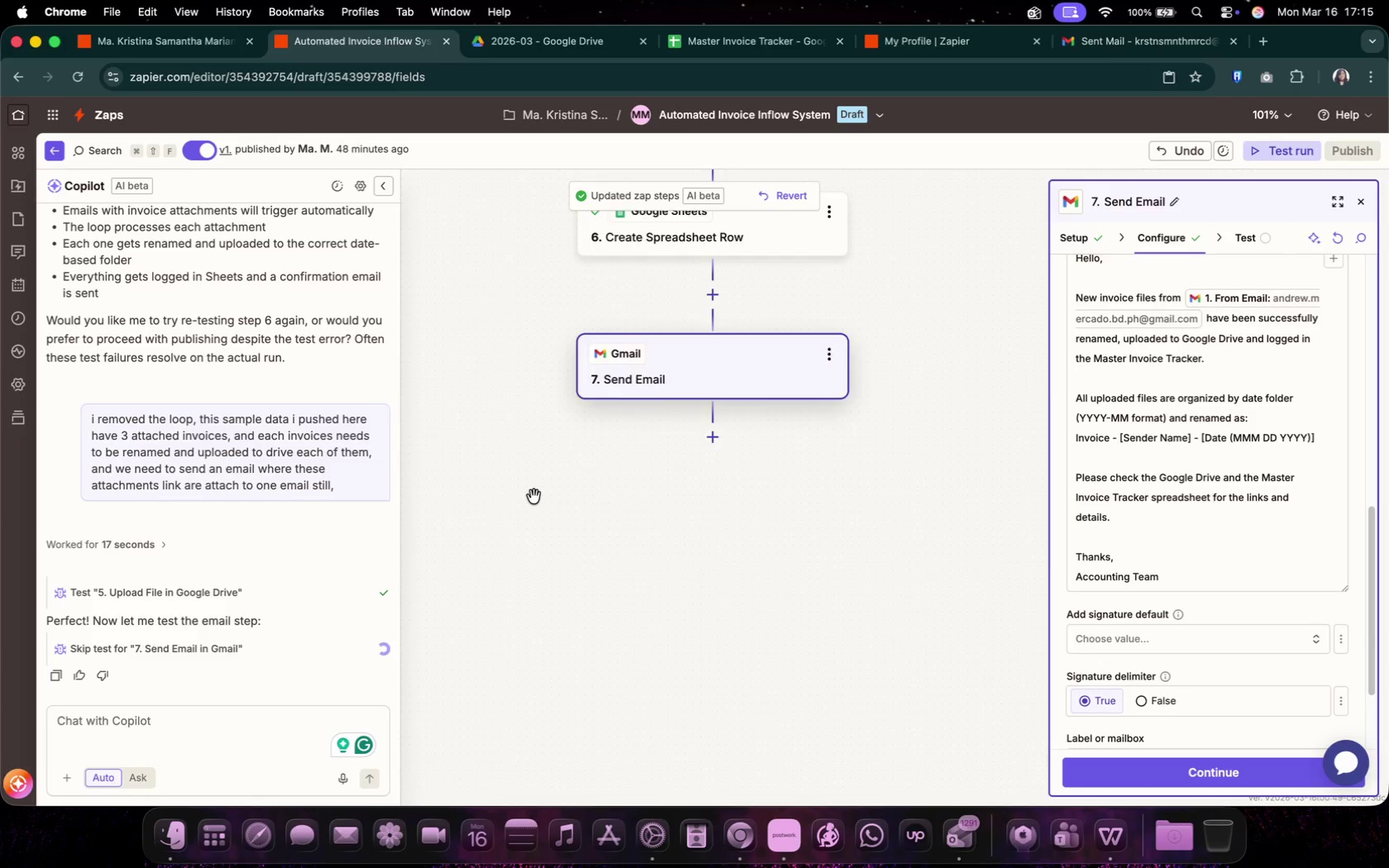 
wait(29.97)
 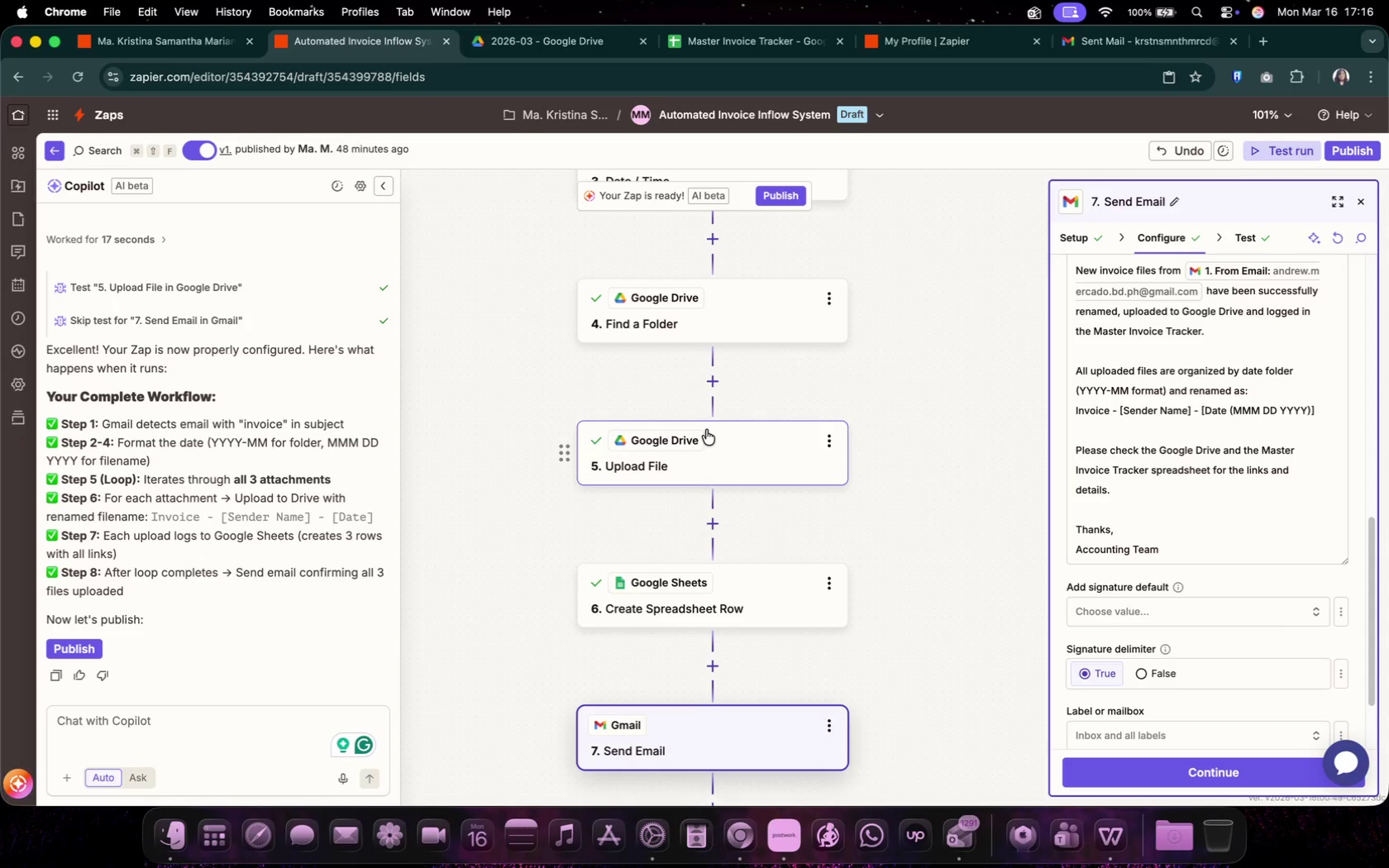 
left_click([713, 390])
 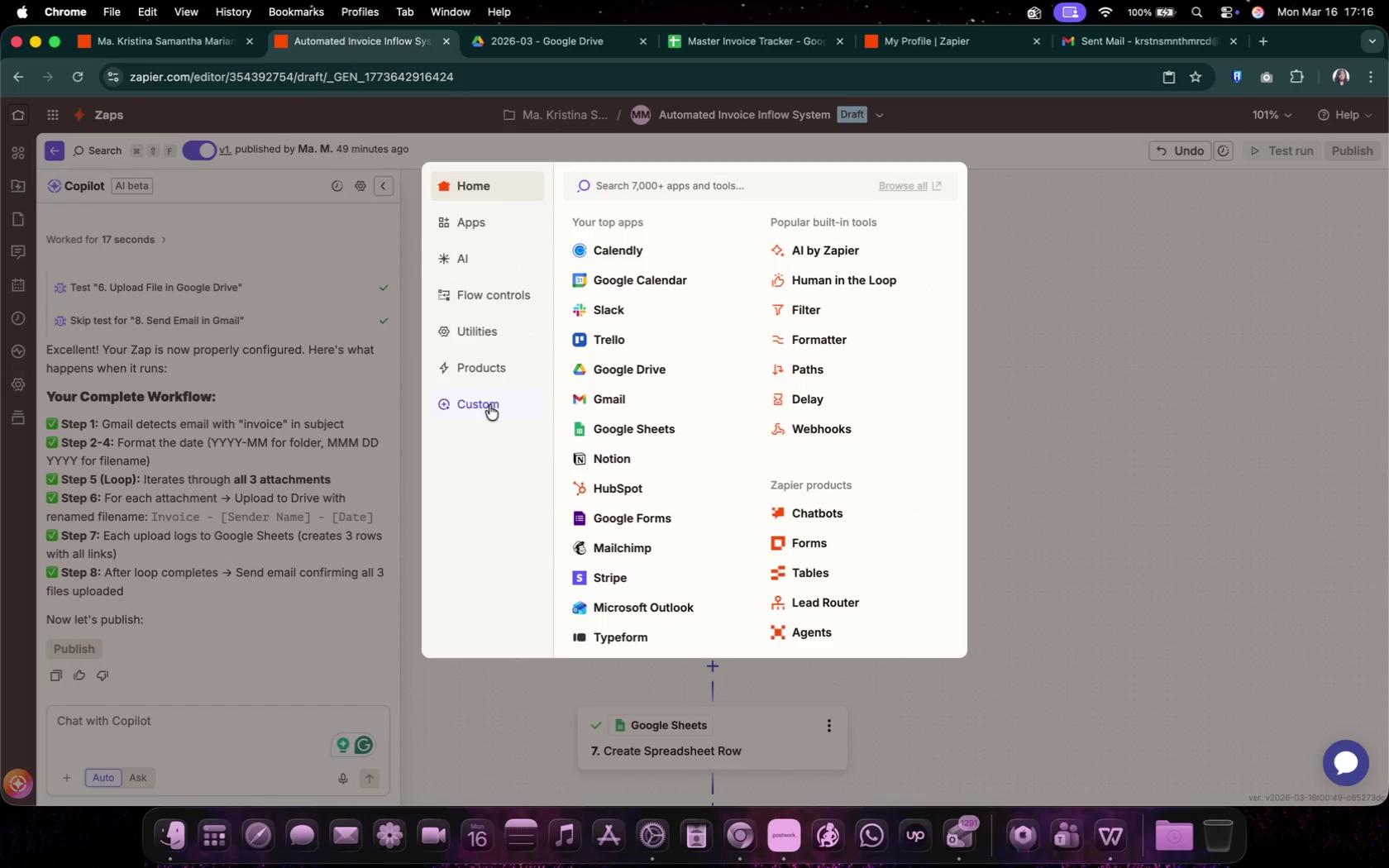 
left_click([498, 360])
 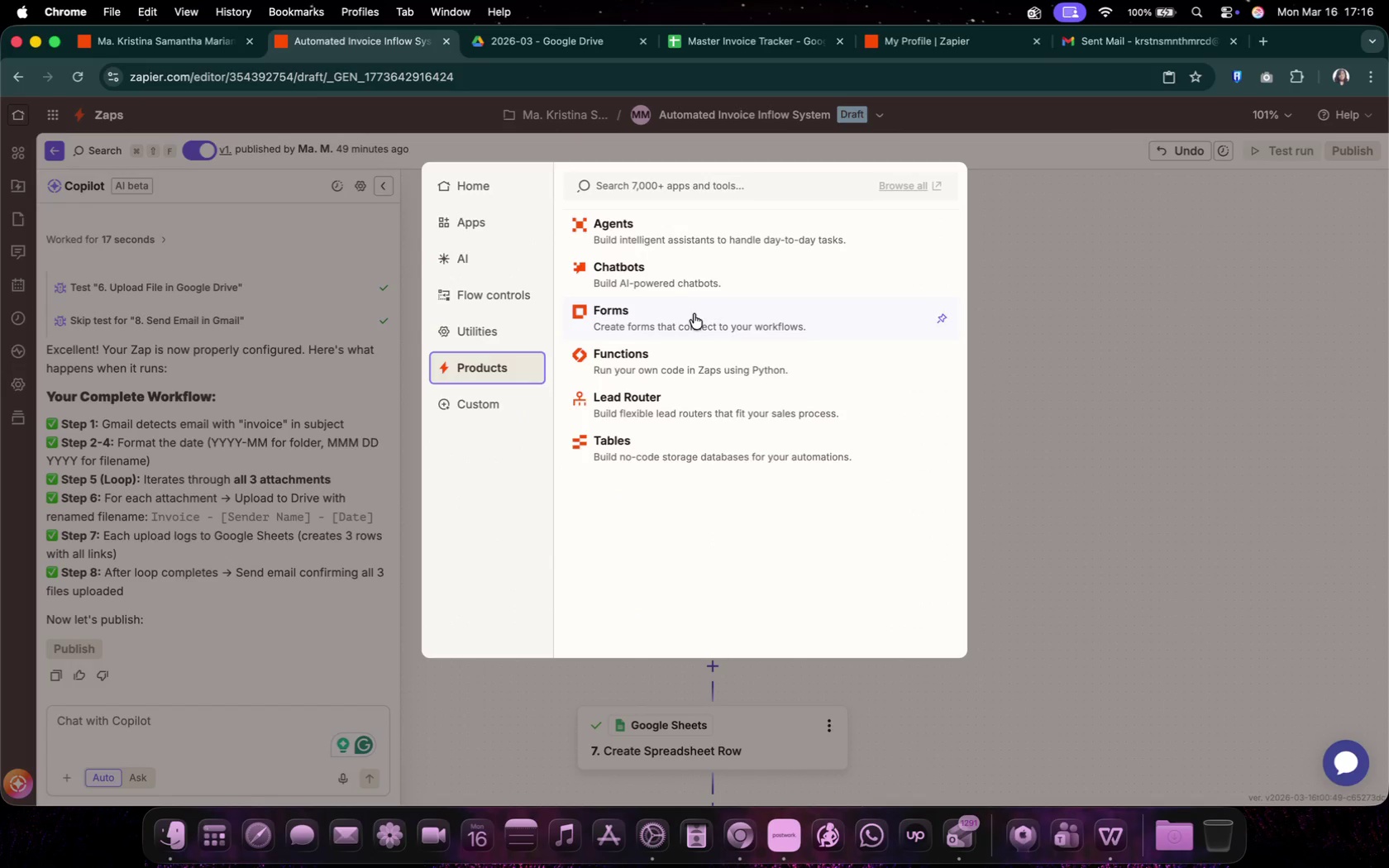 
left_click([483, 331])
 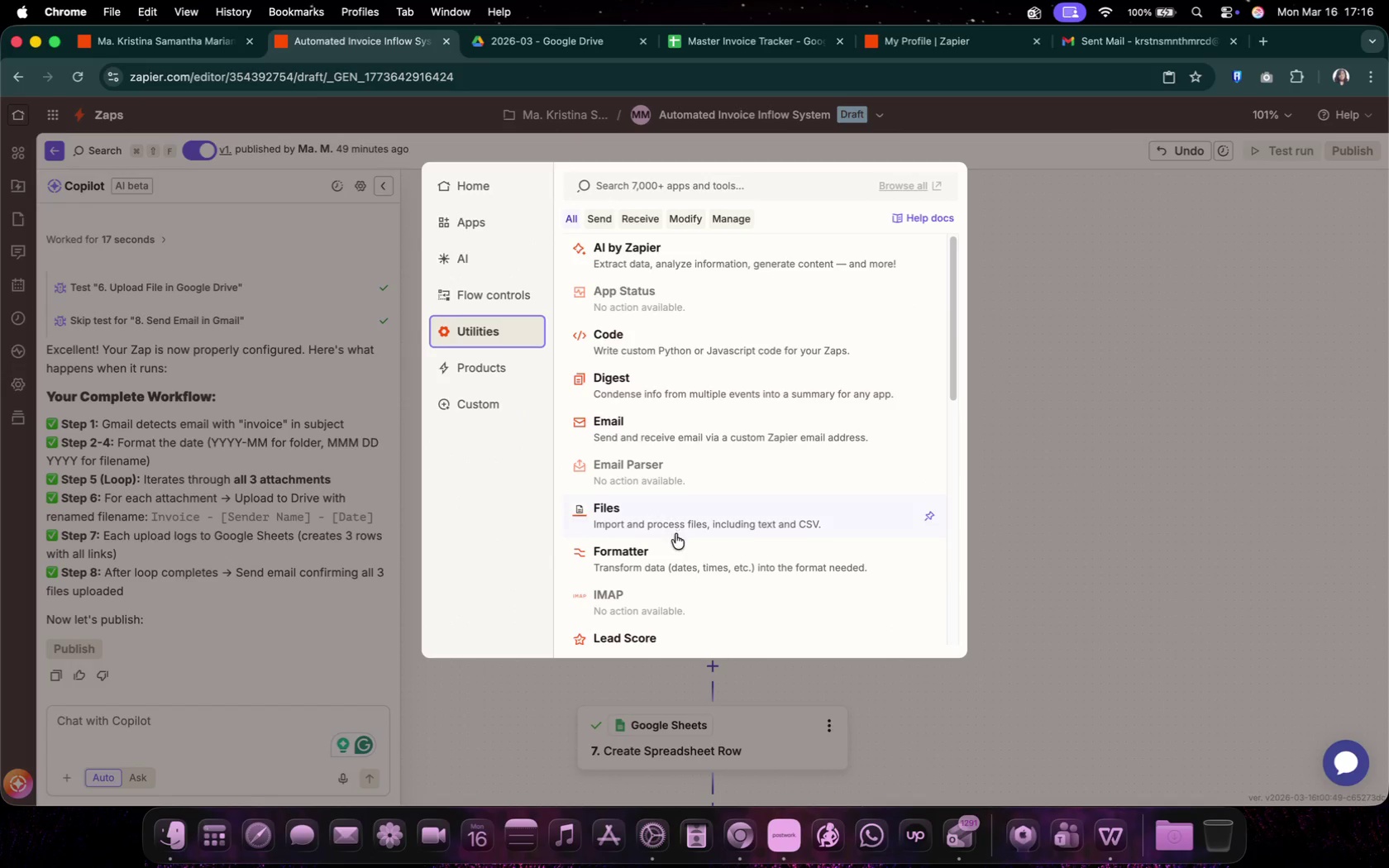 
left_click([676, 551])
 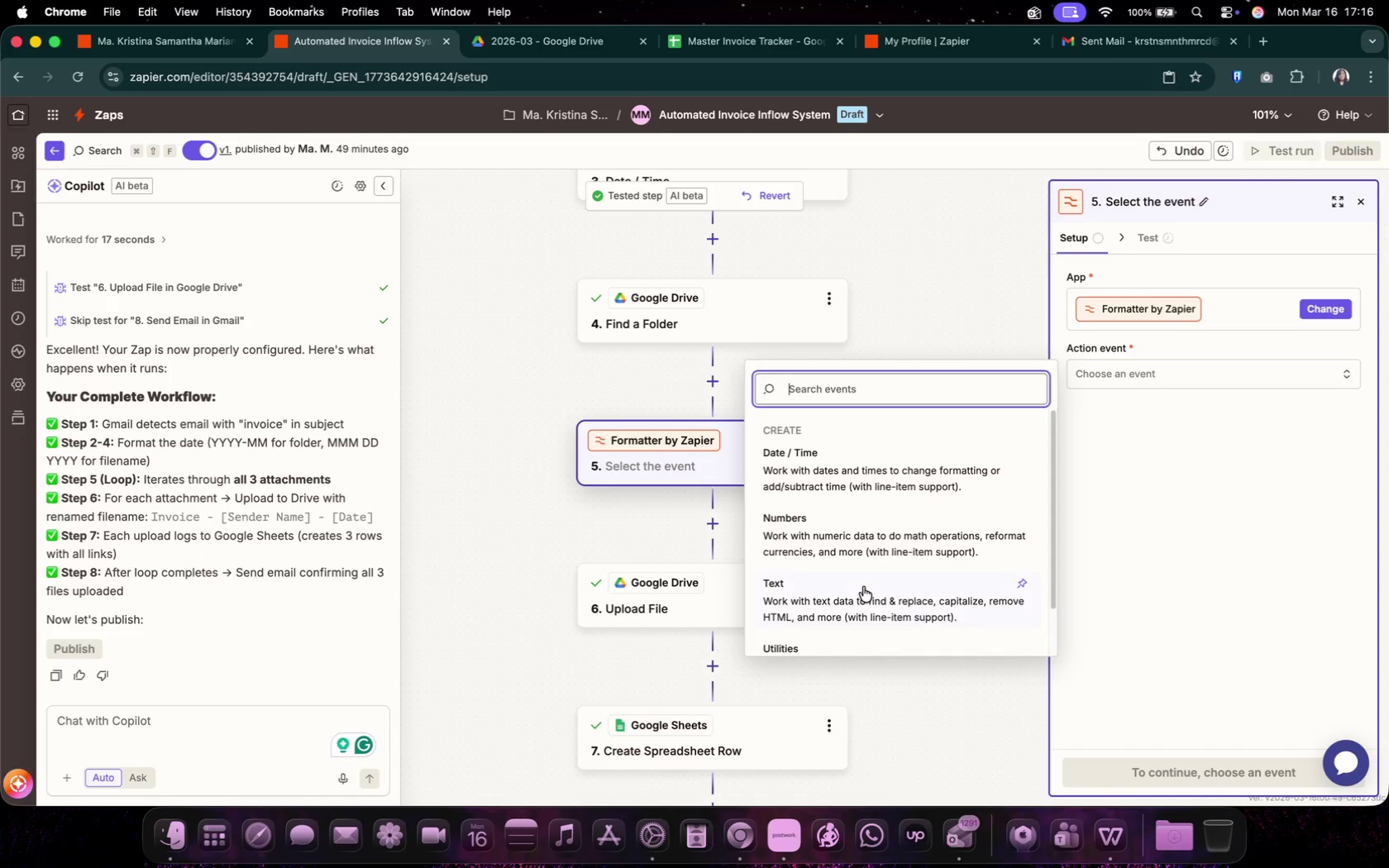 
wait(5.18)
 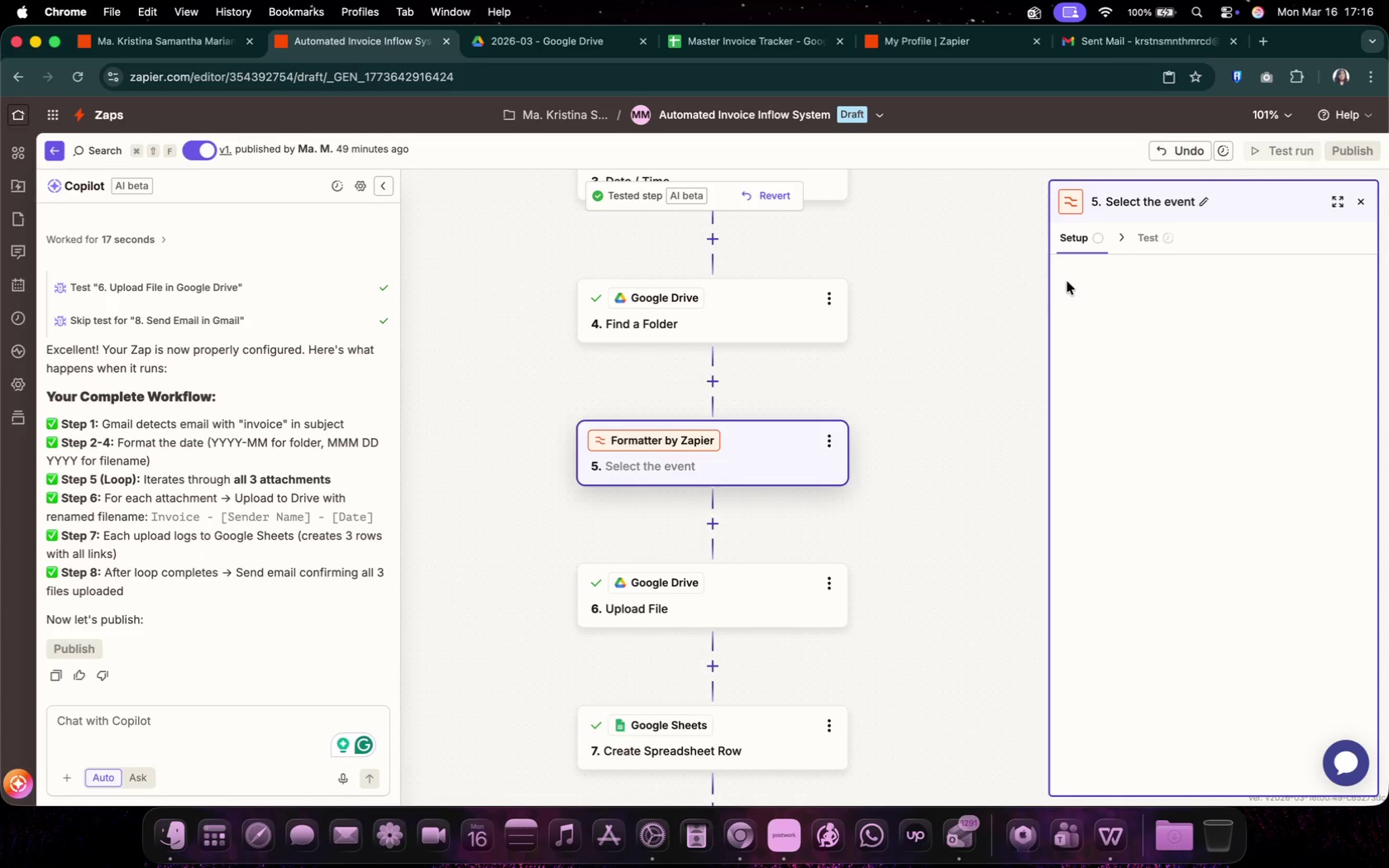 
left_click([1186, 777])
 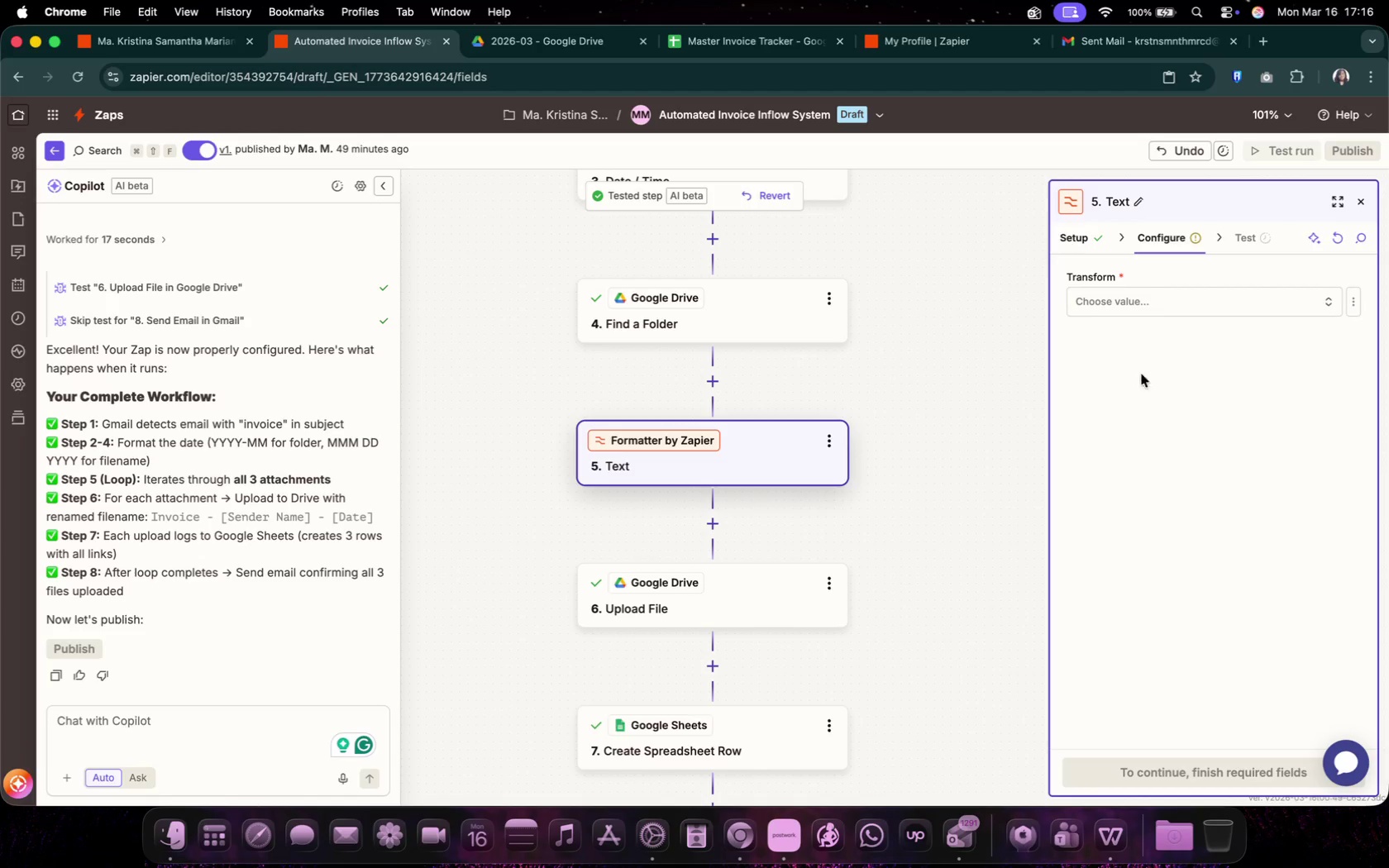 
left_click([1159, 305])
 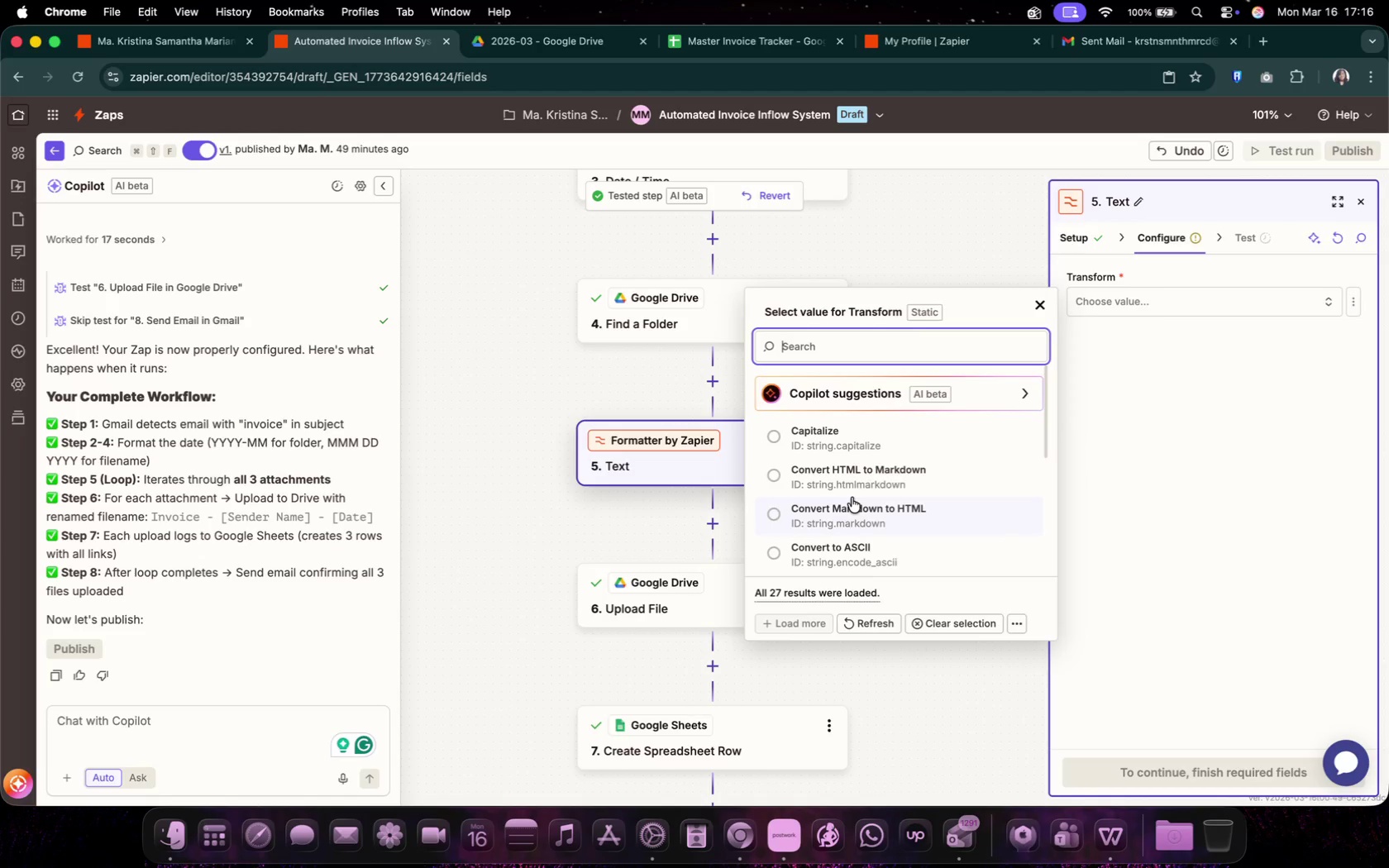 
type(Forma)
 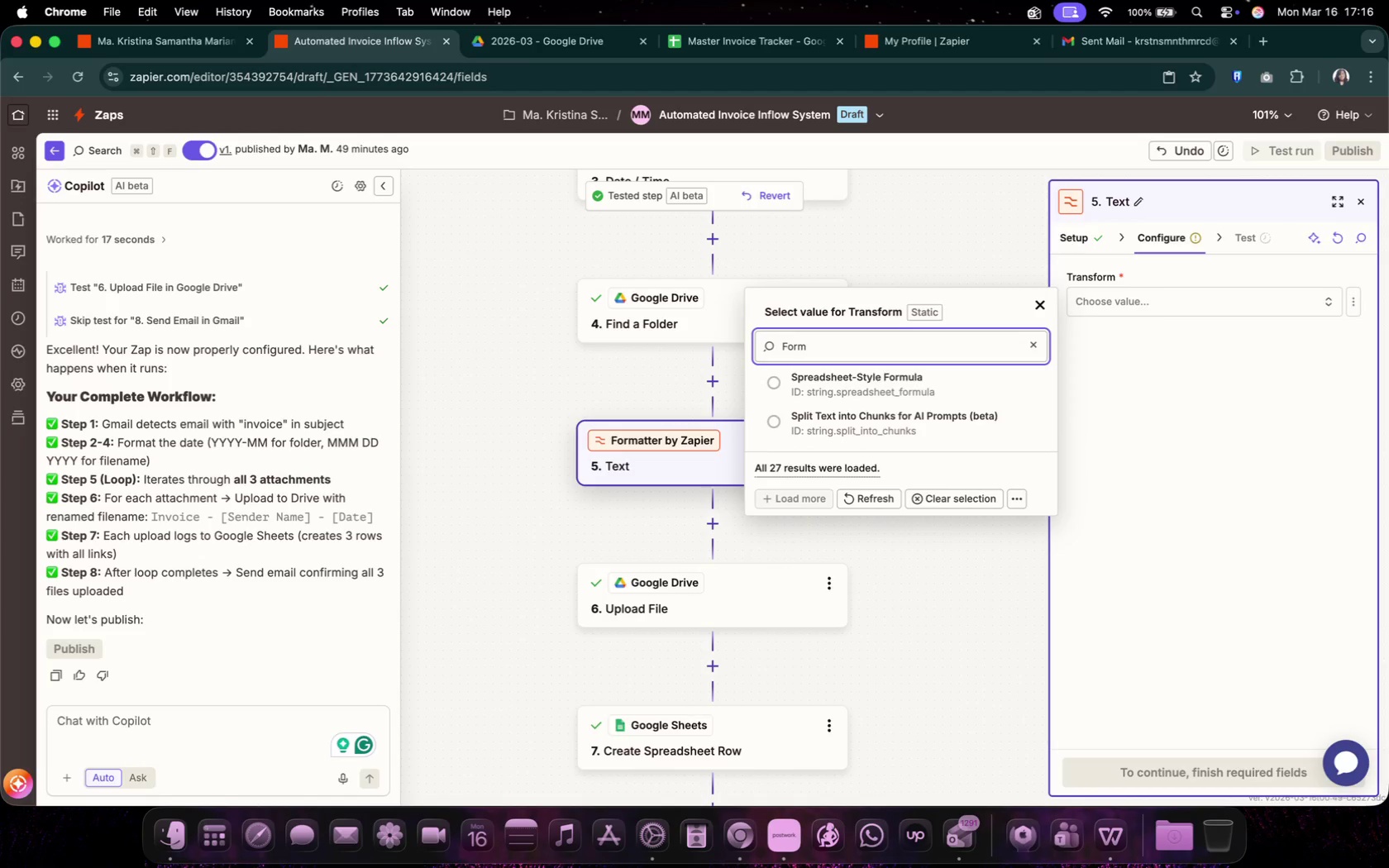 
key(Control+A)
 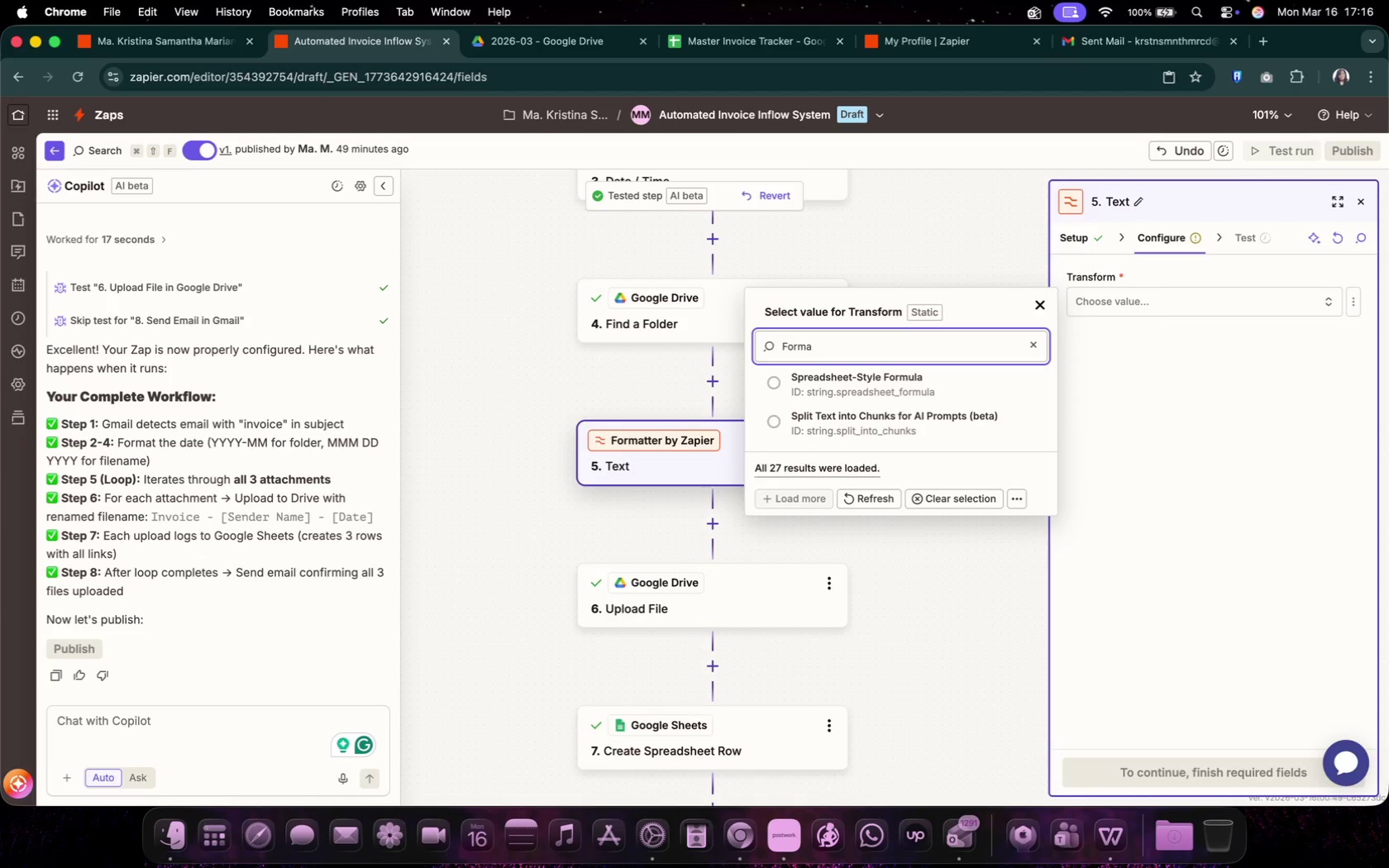 
key(Meta+CommandLeft)
 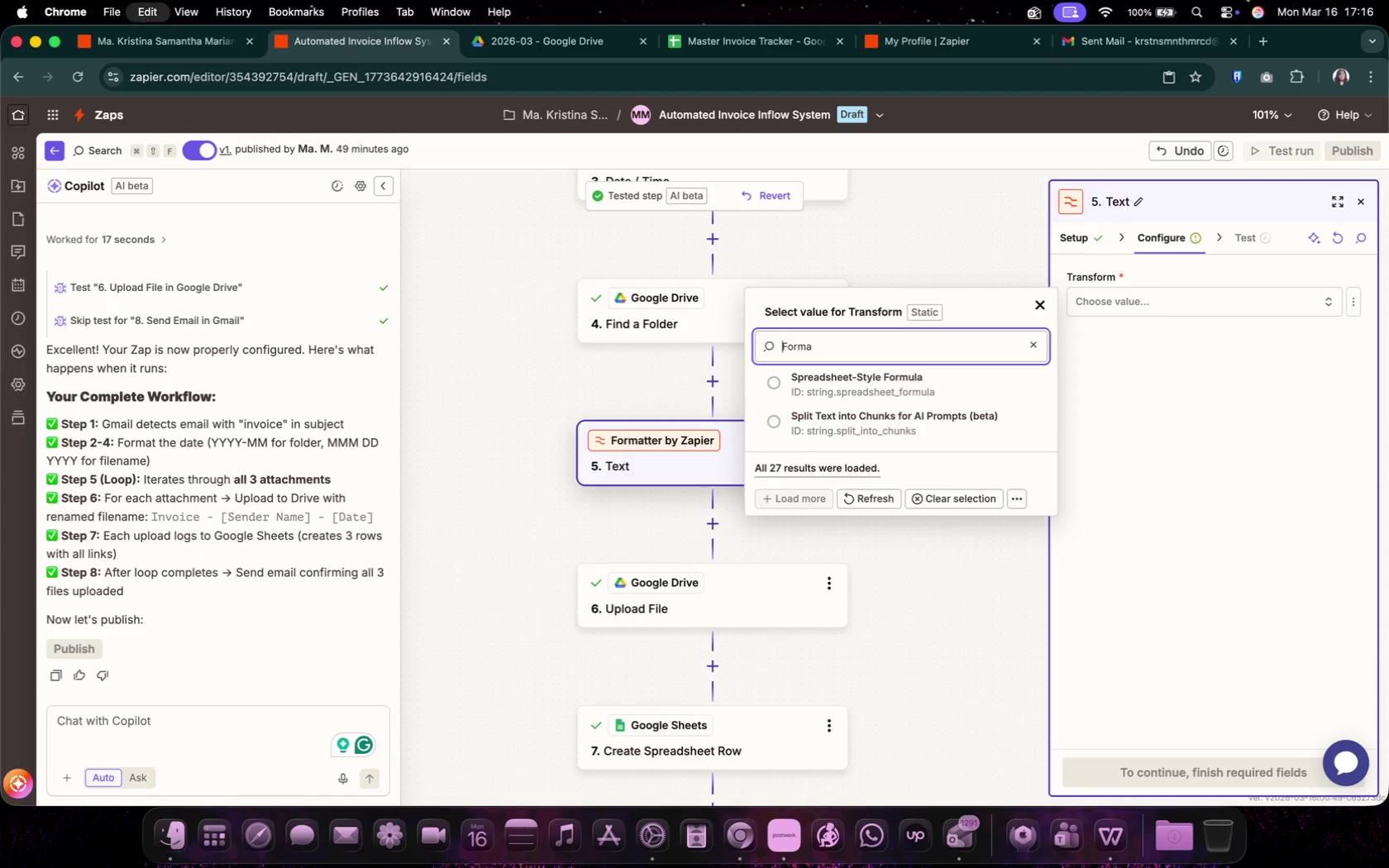 
key(Meta+A)
 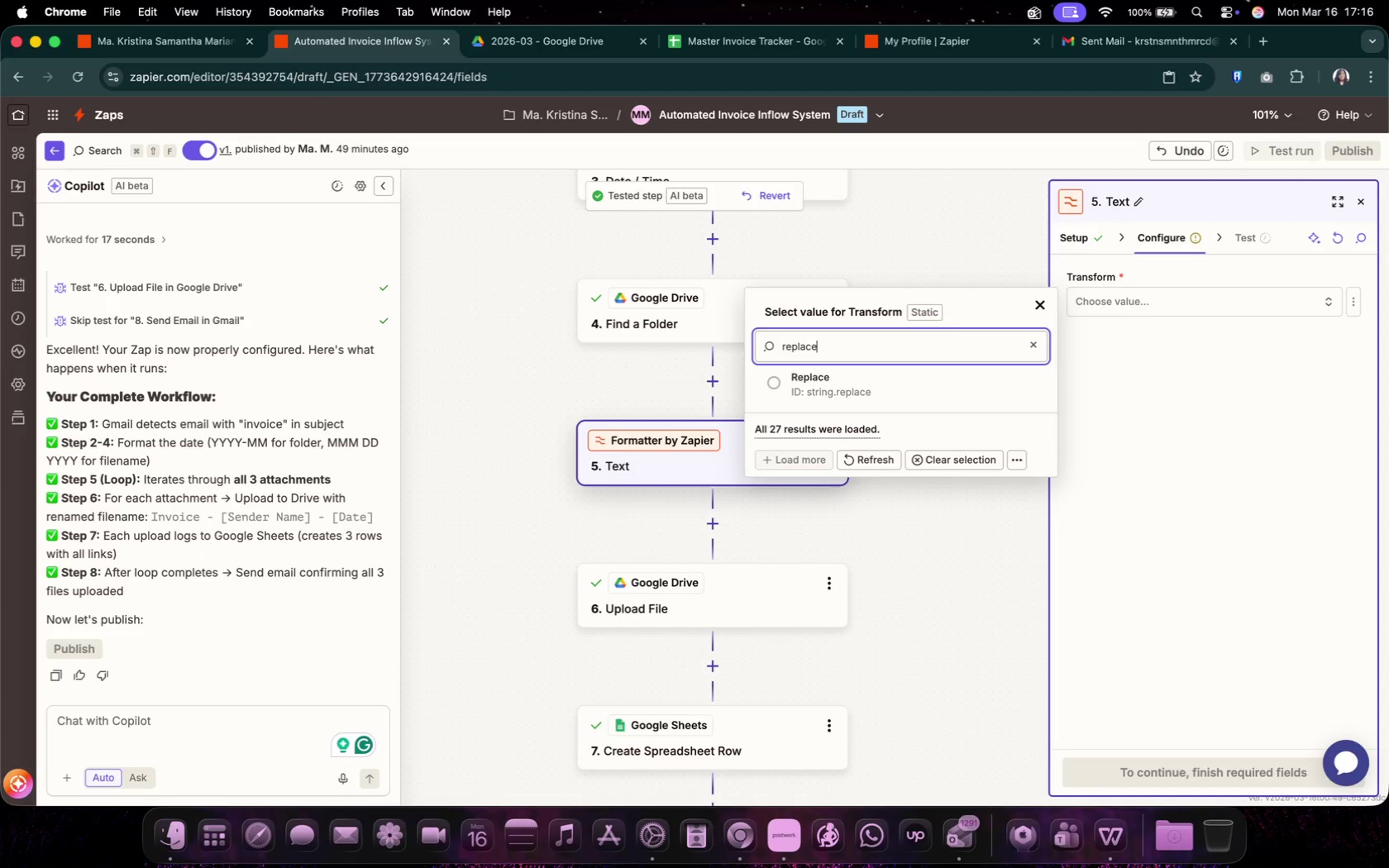 
type(reo)
key(Backspace)
type(place)
 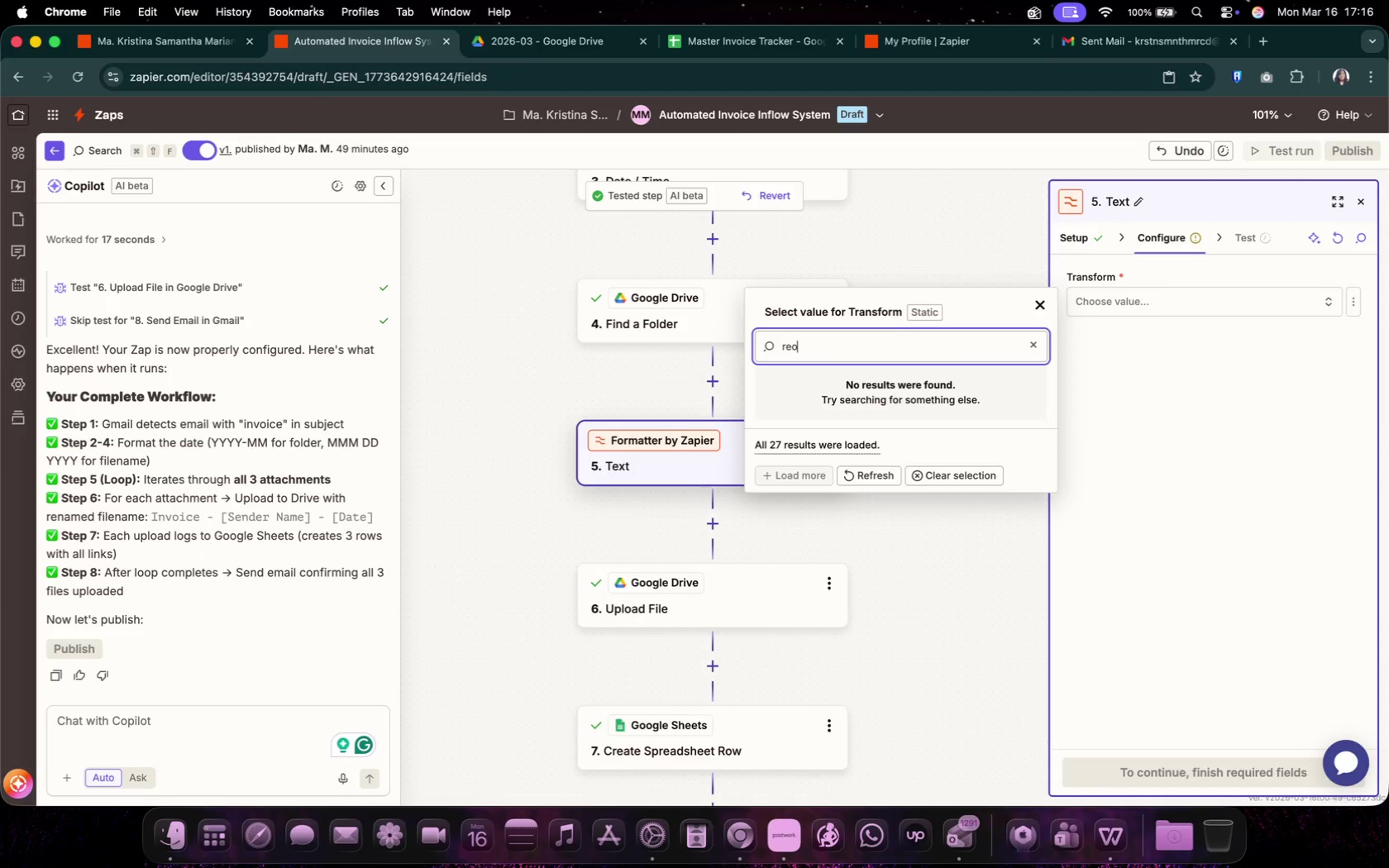 
left_click([994, 388])
 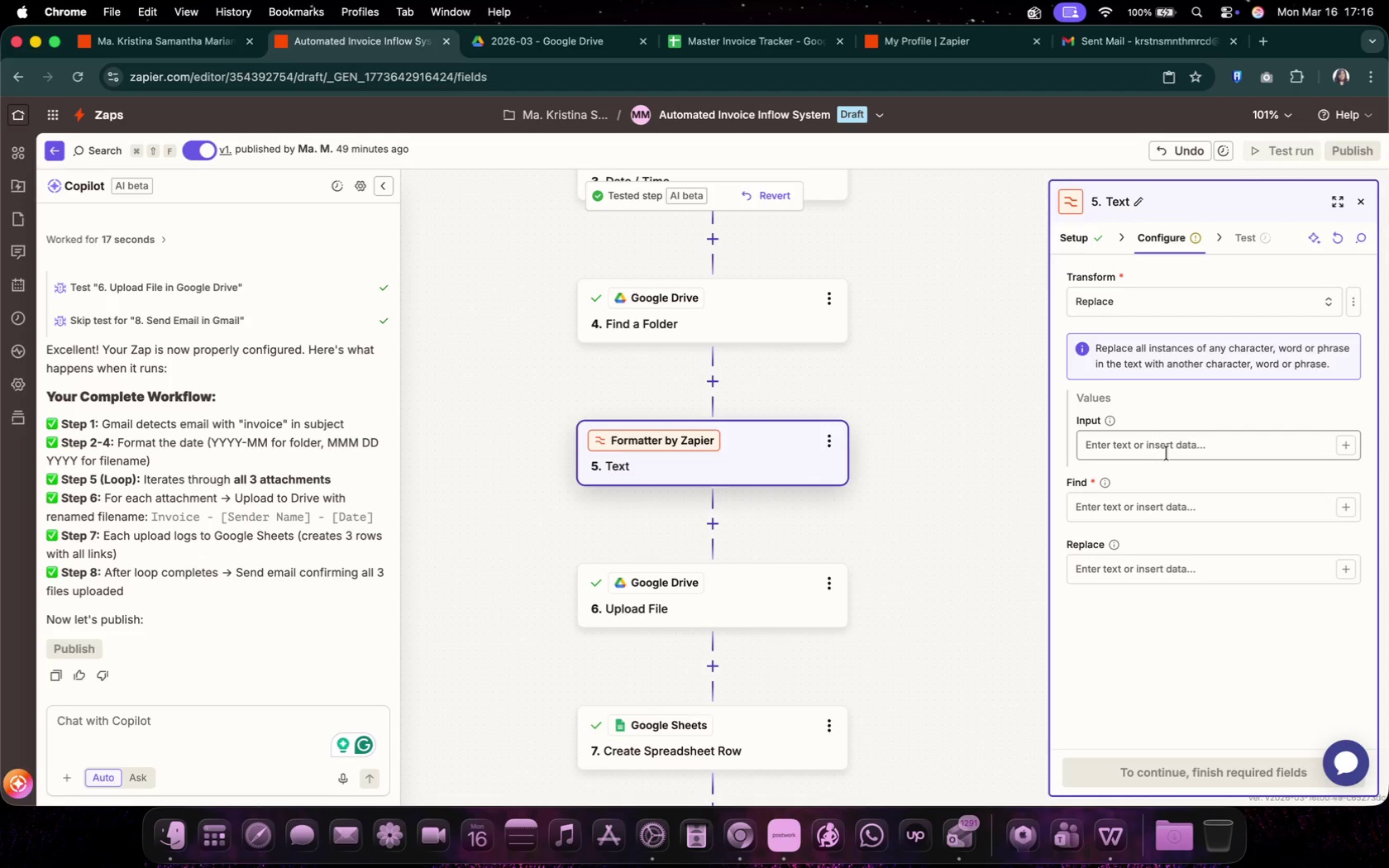 
wait(9.86)
 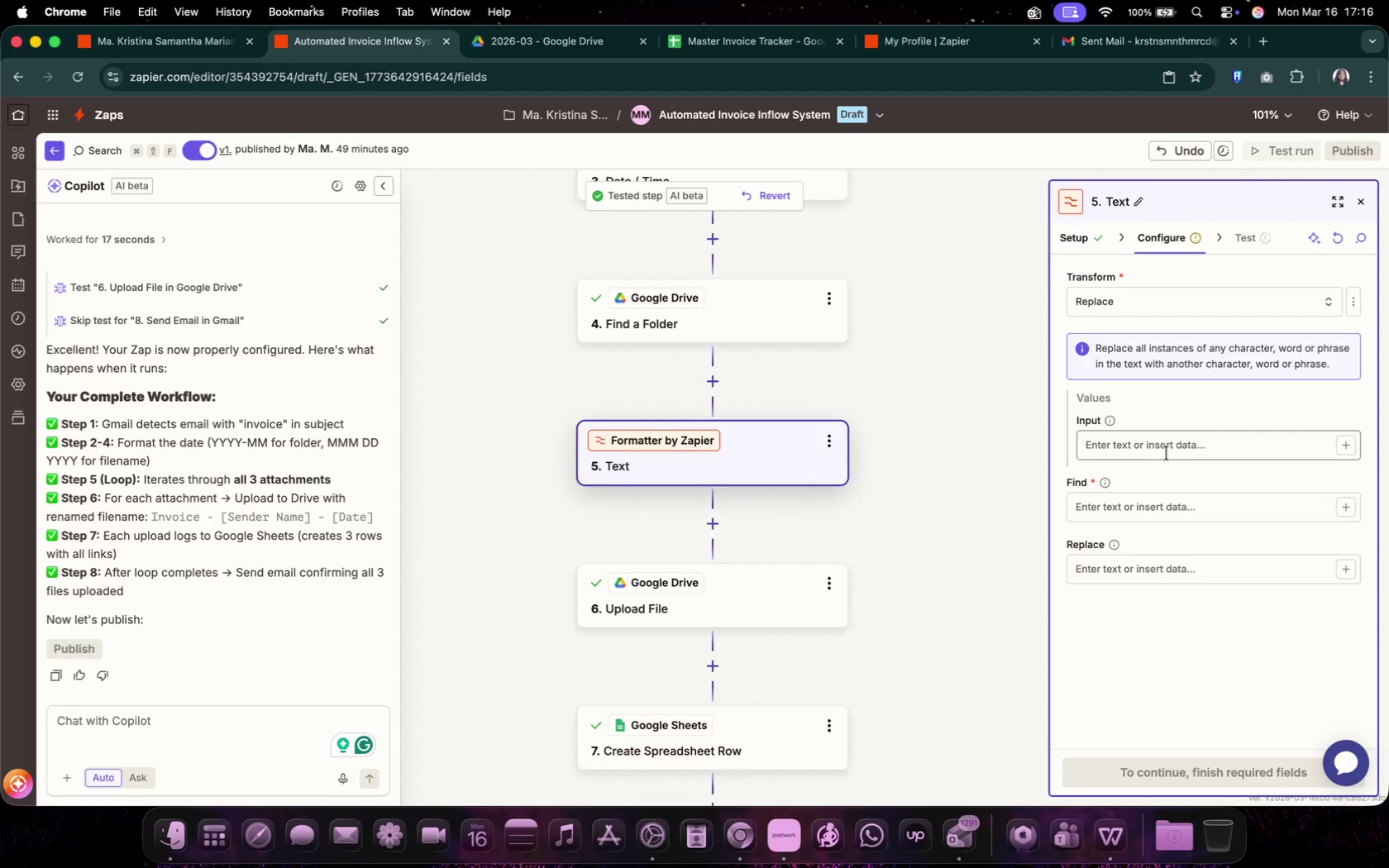 
left_click([1181, 517])
 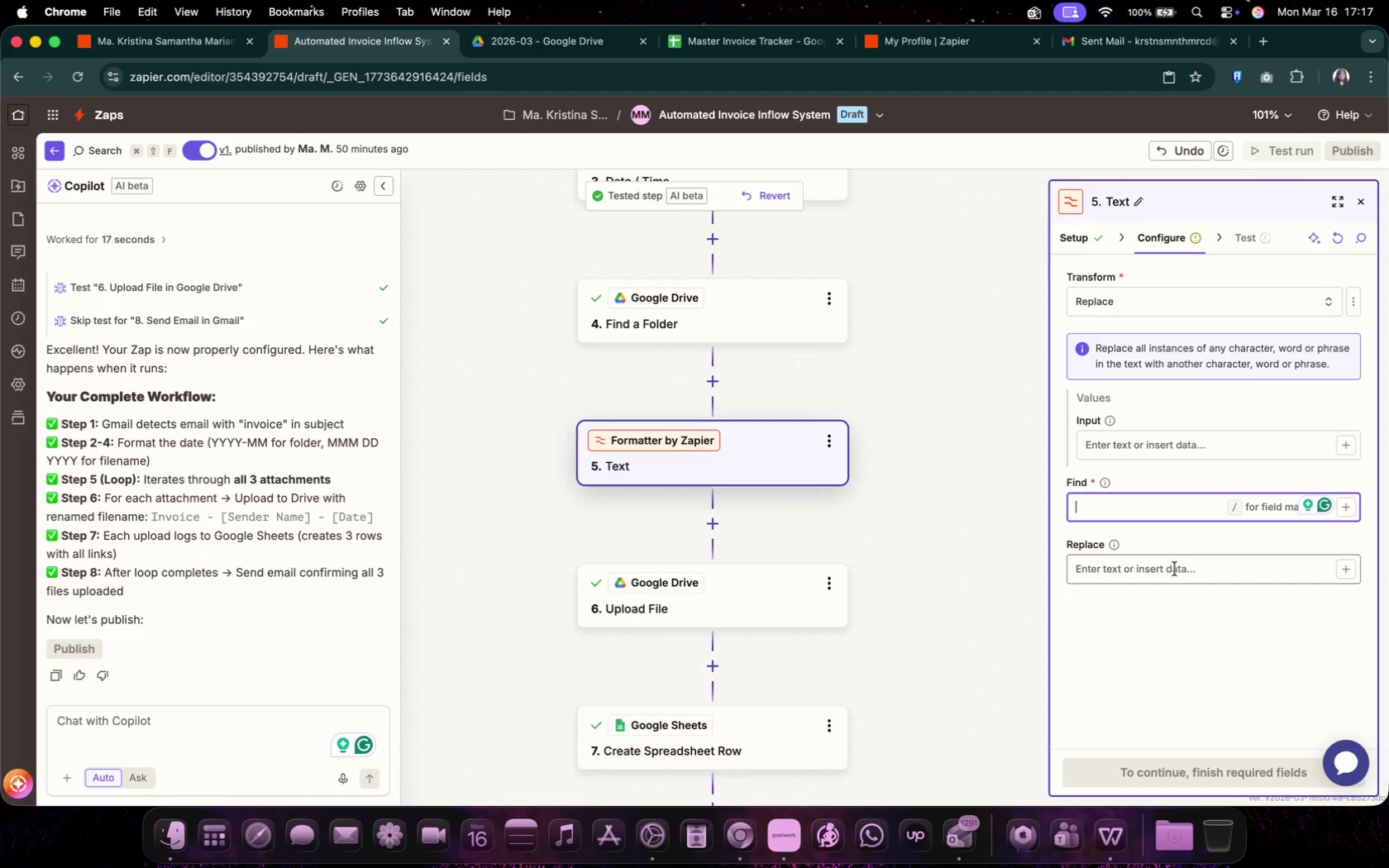 
wait(18.0)
 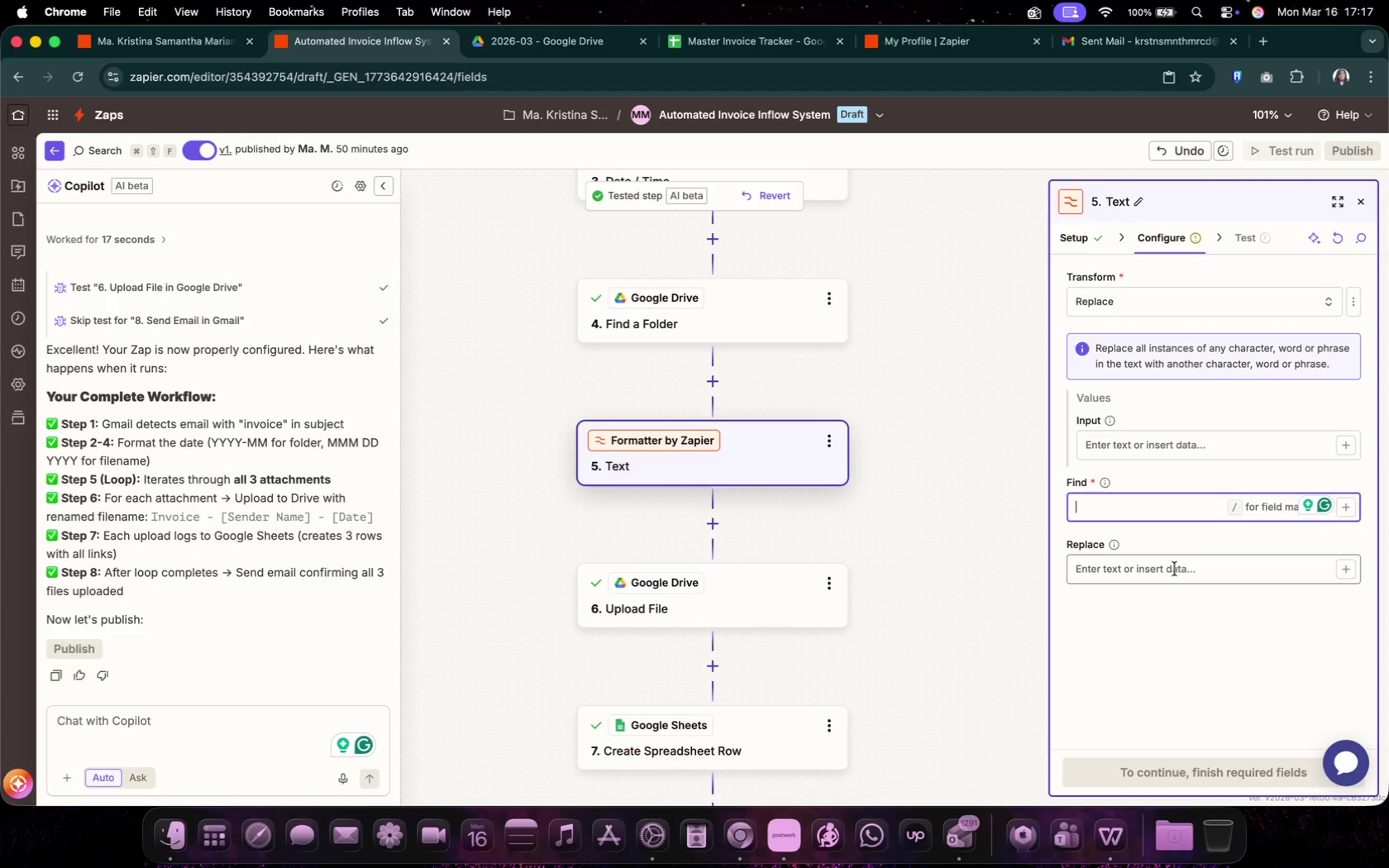 
left_click([918, 668])
 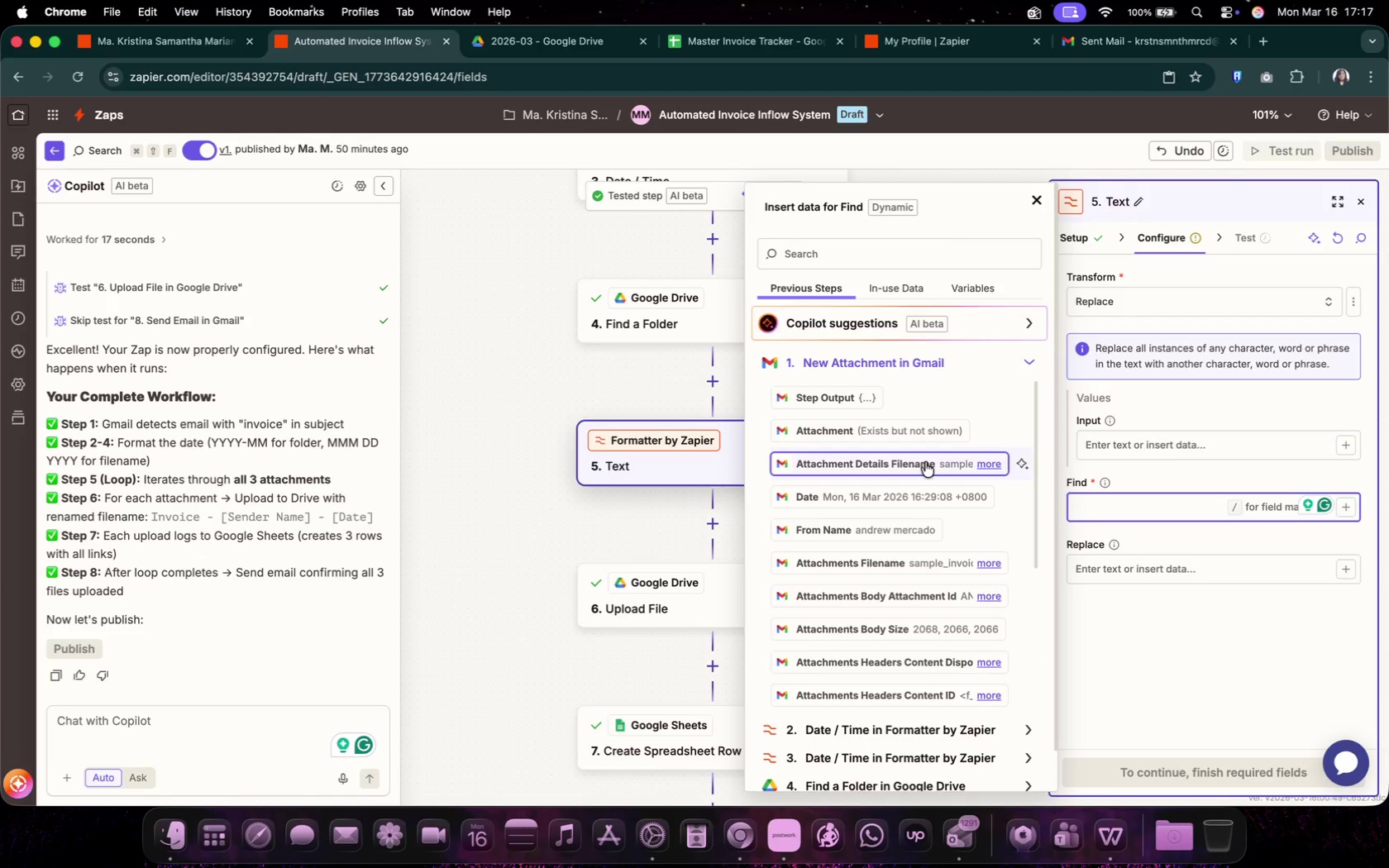 
left_click([925, 462])
 